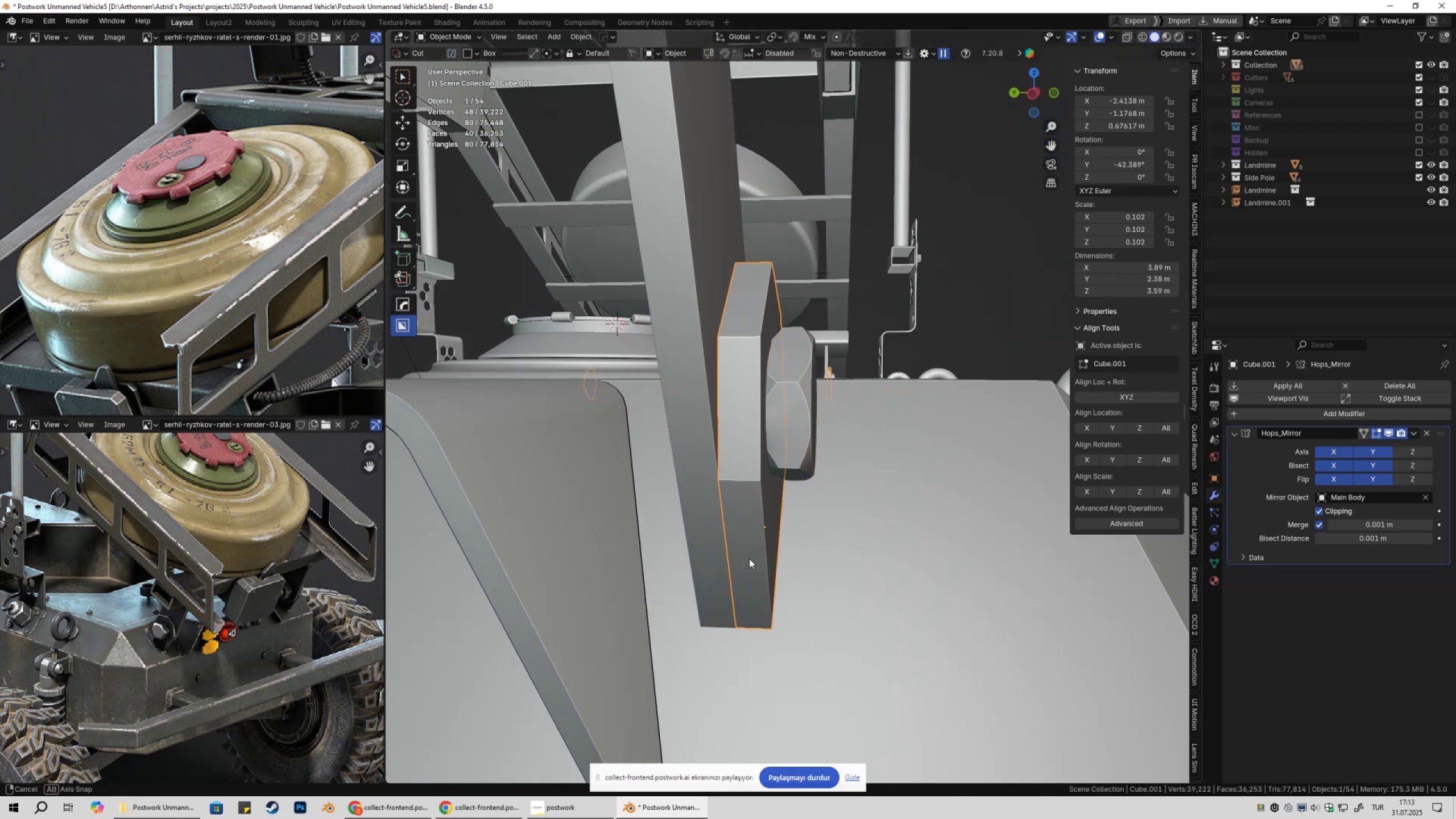 
hold_key(key=ShiftLeft, duration=0.32)
 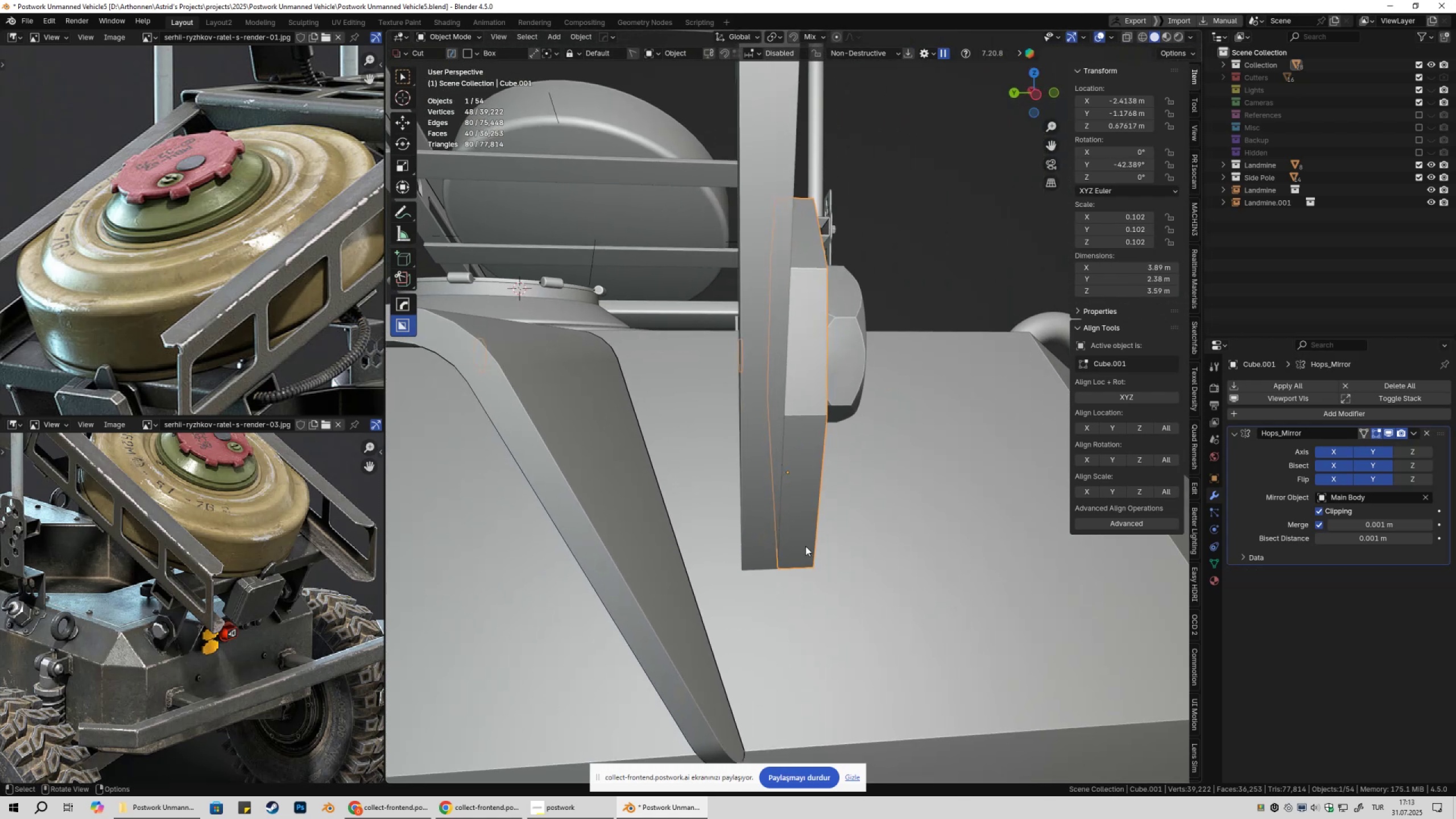 
type(Dy)
 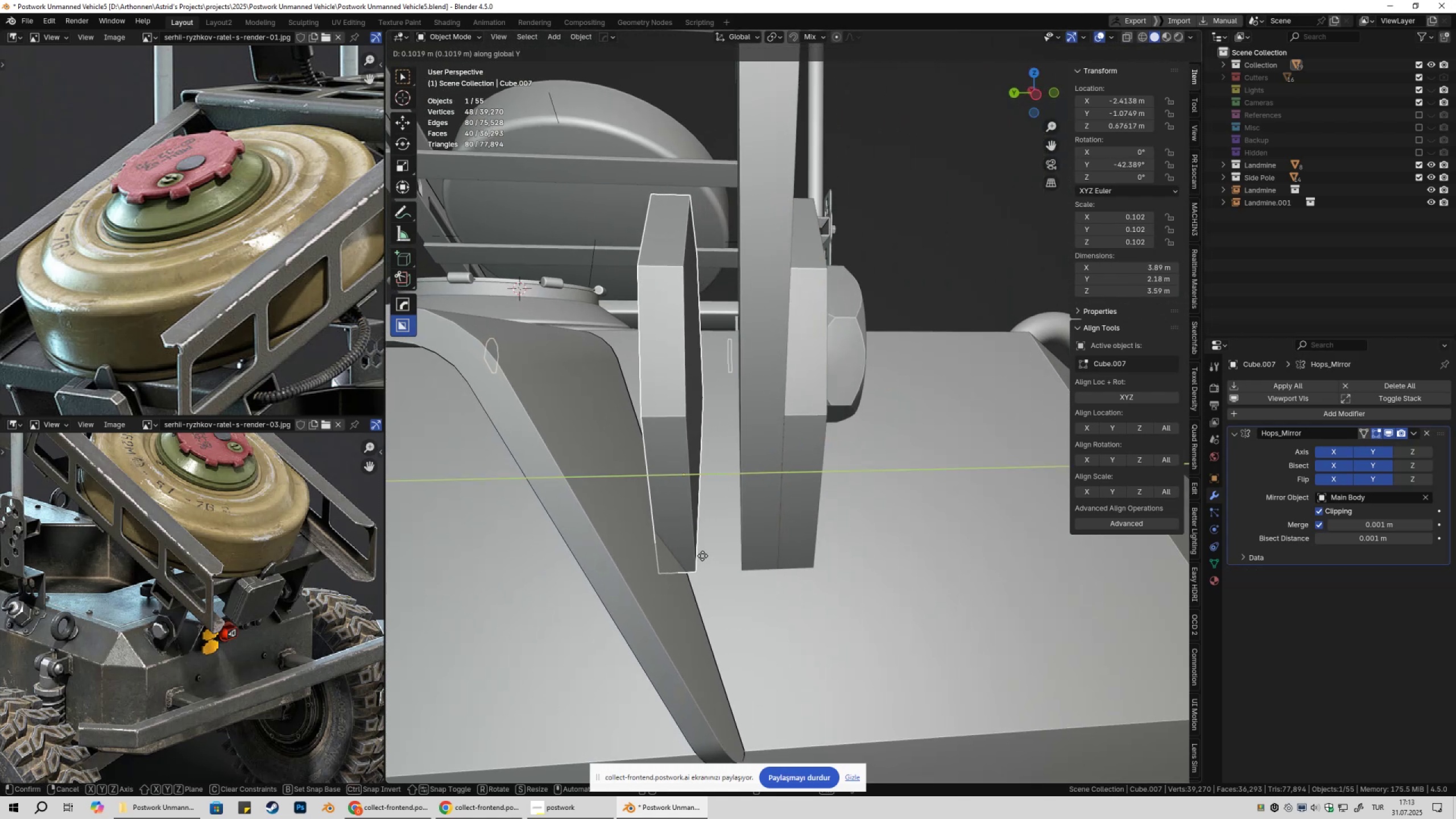 
left_click([692, 557])
 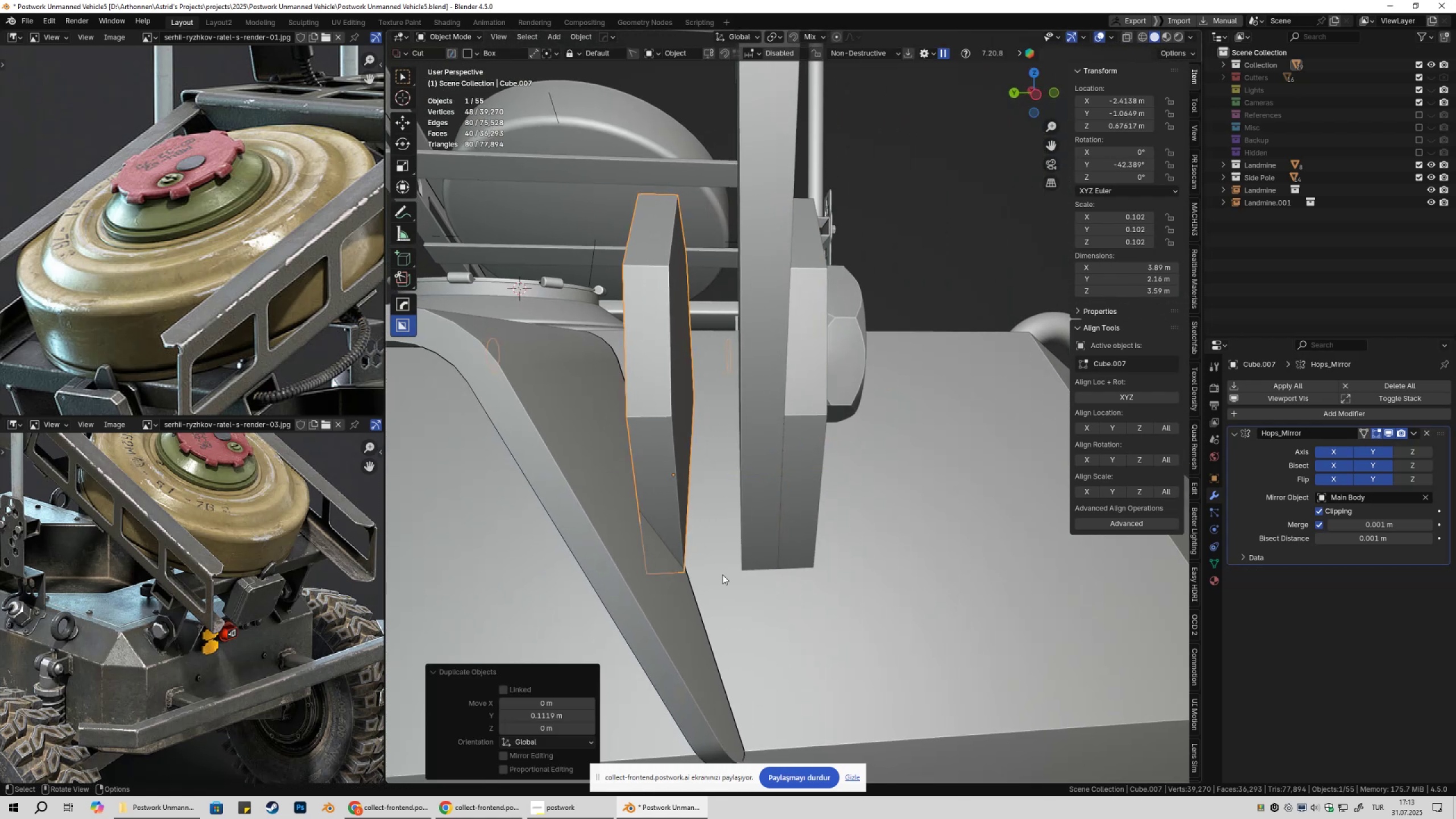 
type(gy)
 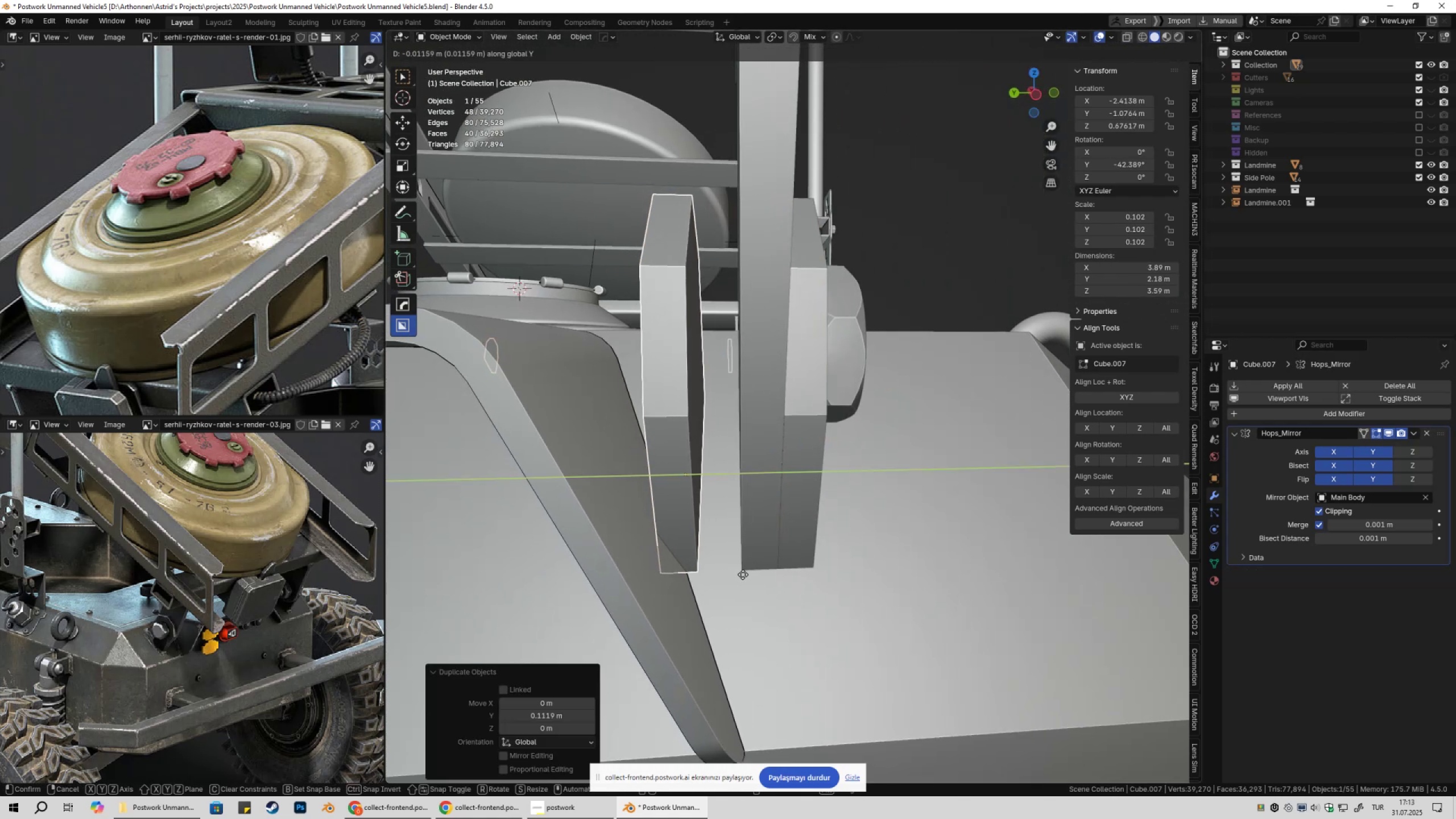 
hold_key(key=ControlLeft, duration=0.59)
left_click([747, 569])
 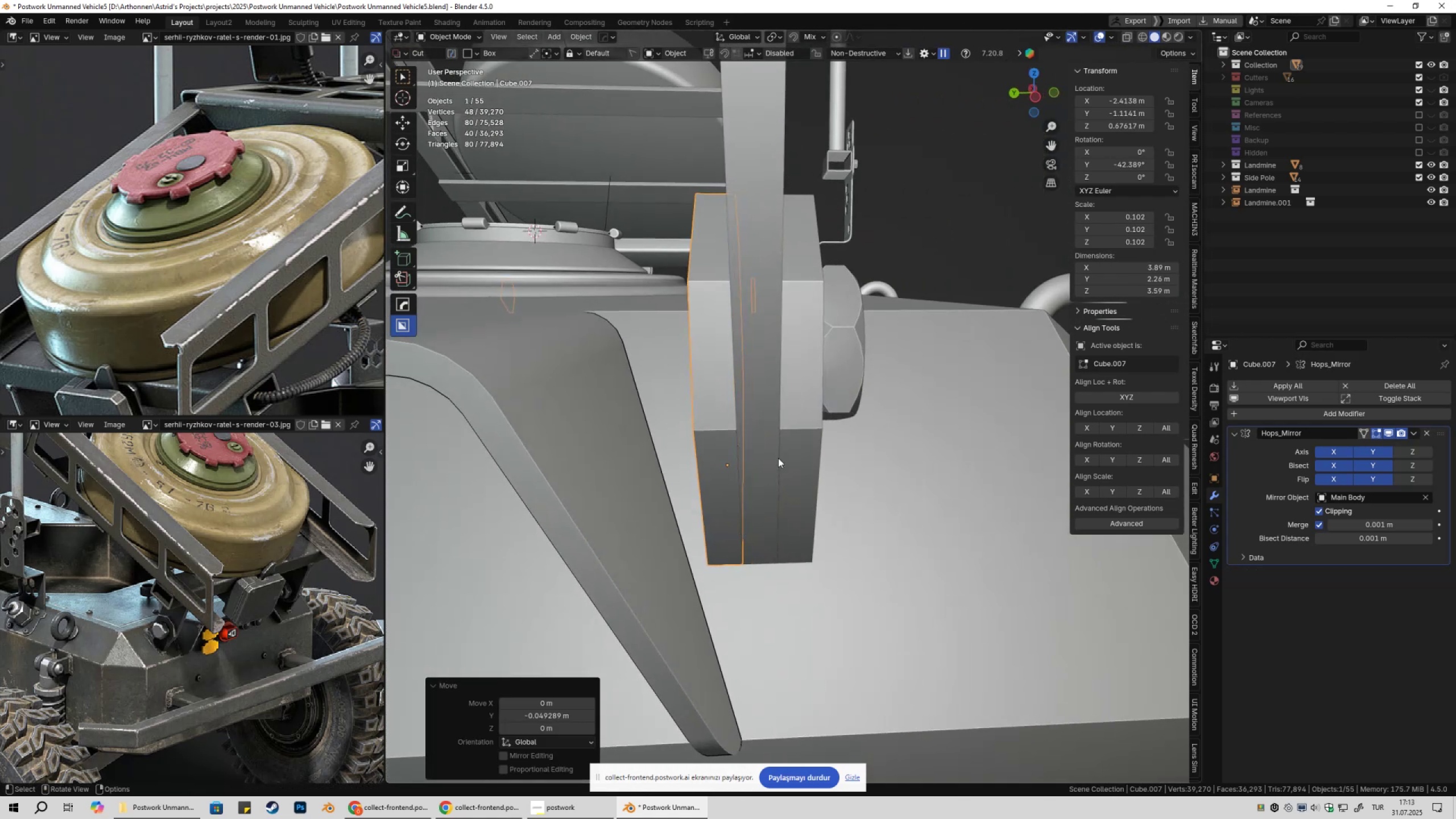 
left_click([838, 361])
 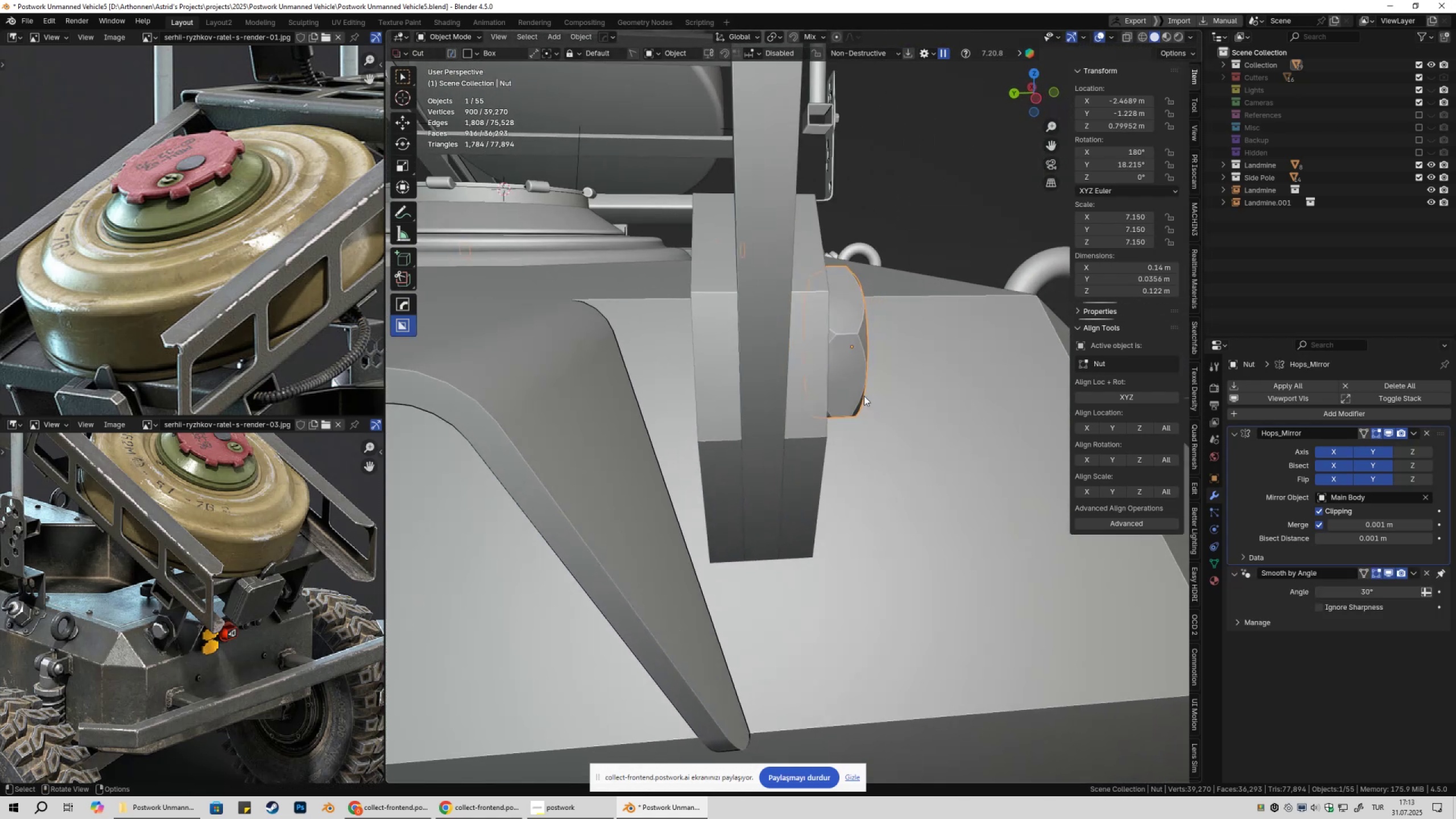 
type(Dy)
 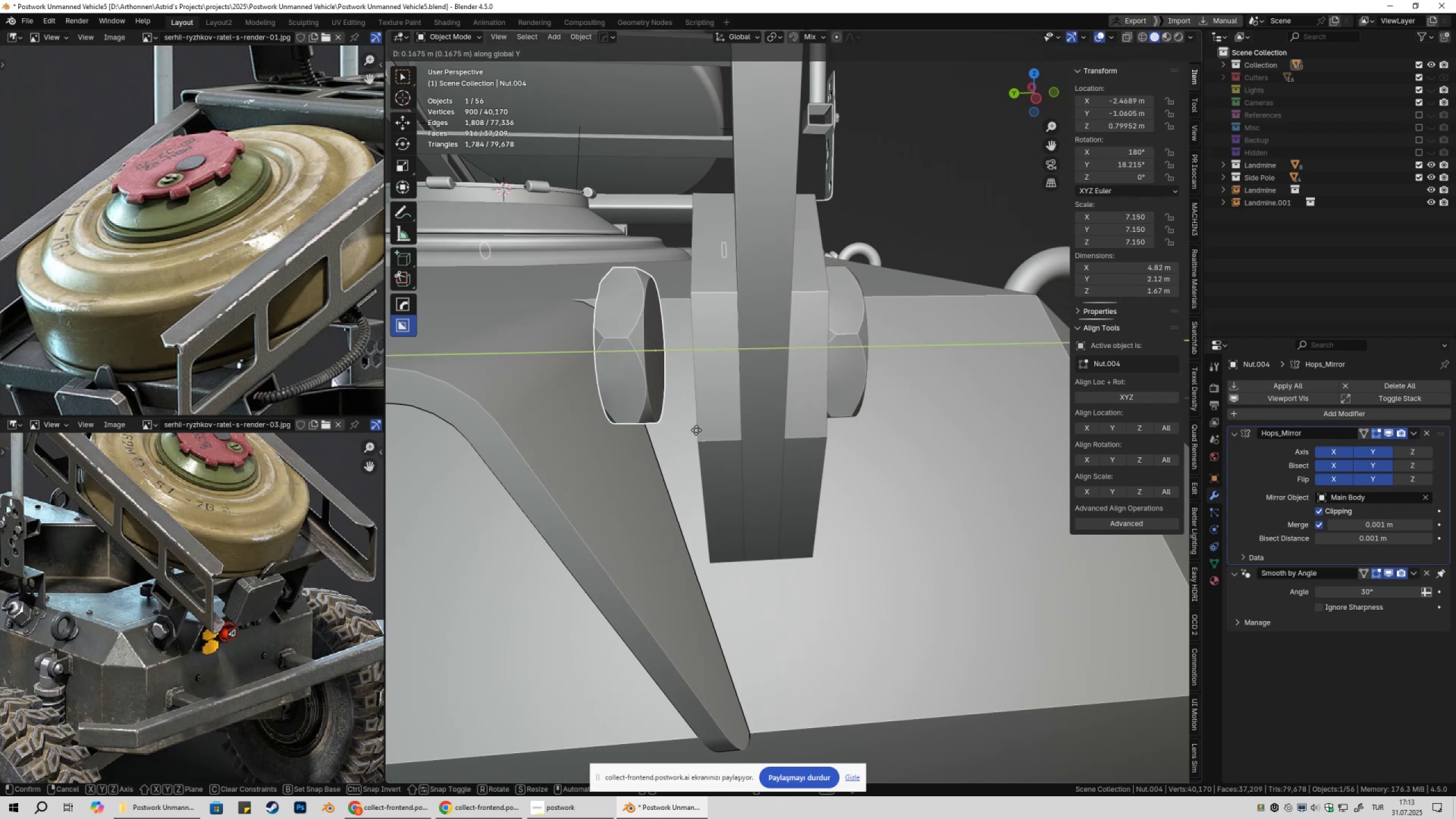 
left_click([697, 431])
 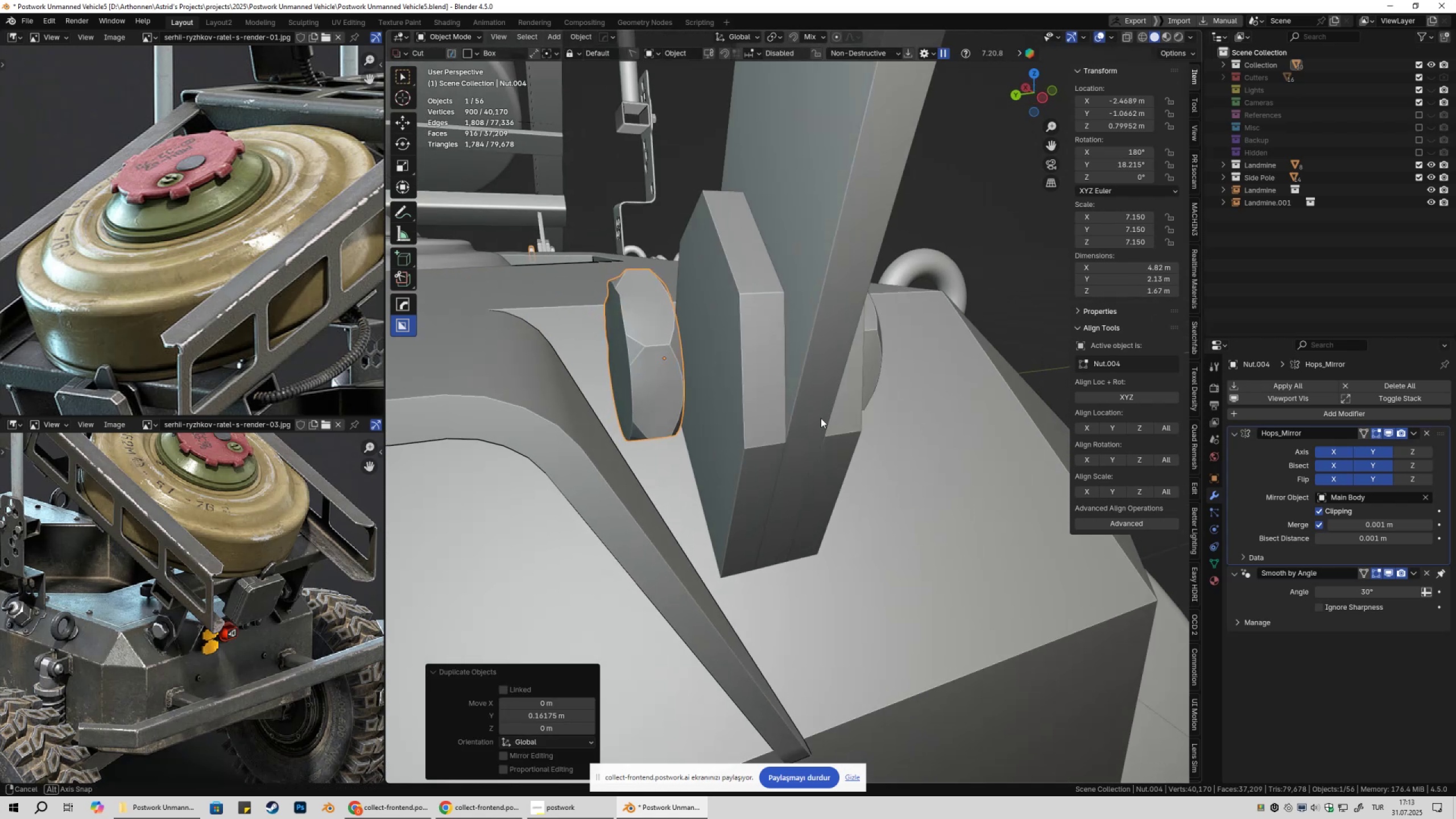 
type(rz180)
key(NumpadEnter)
type(gy)
 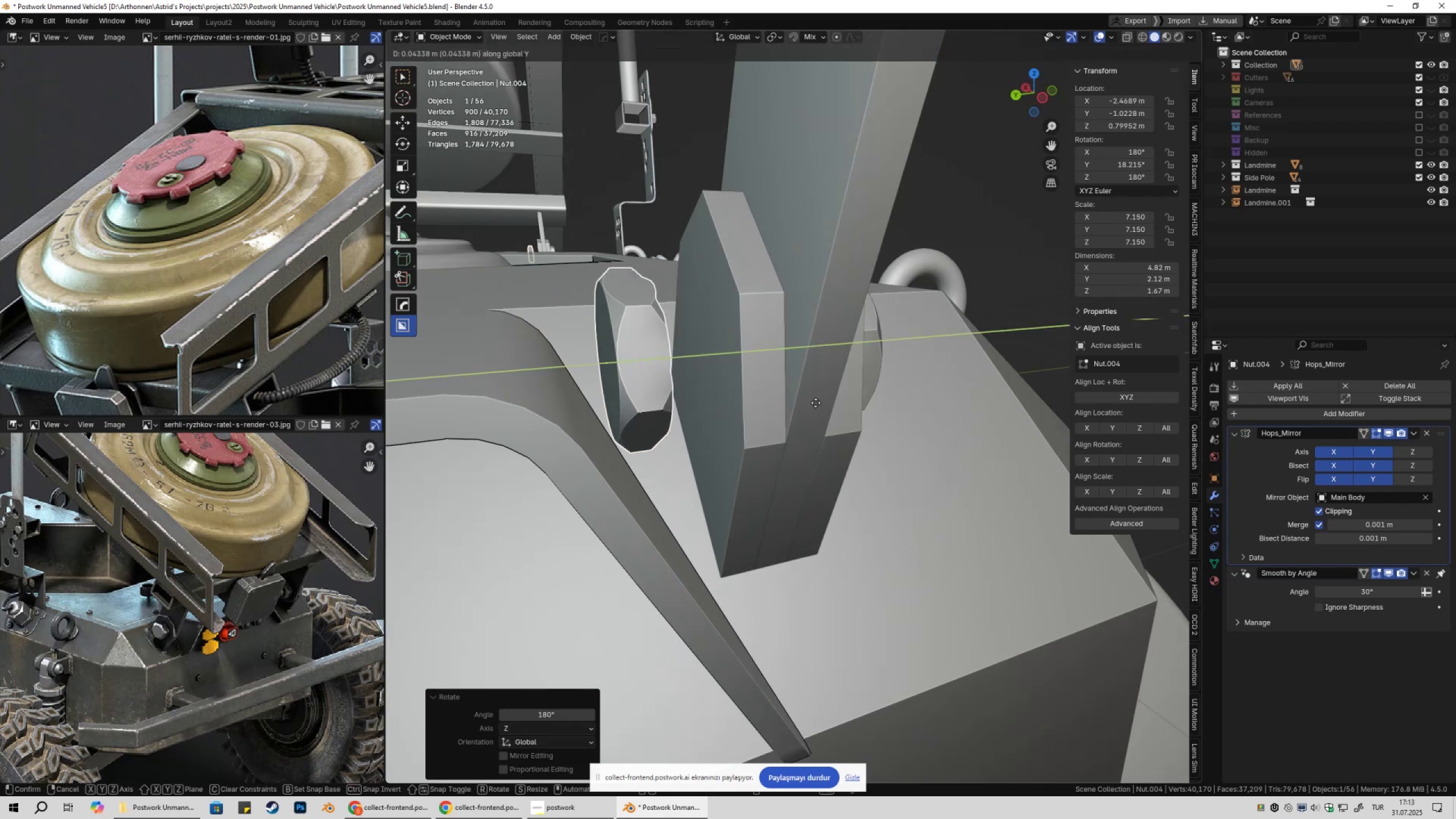 
left_click([816, 403])
 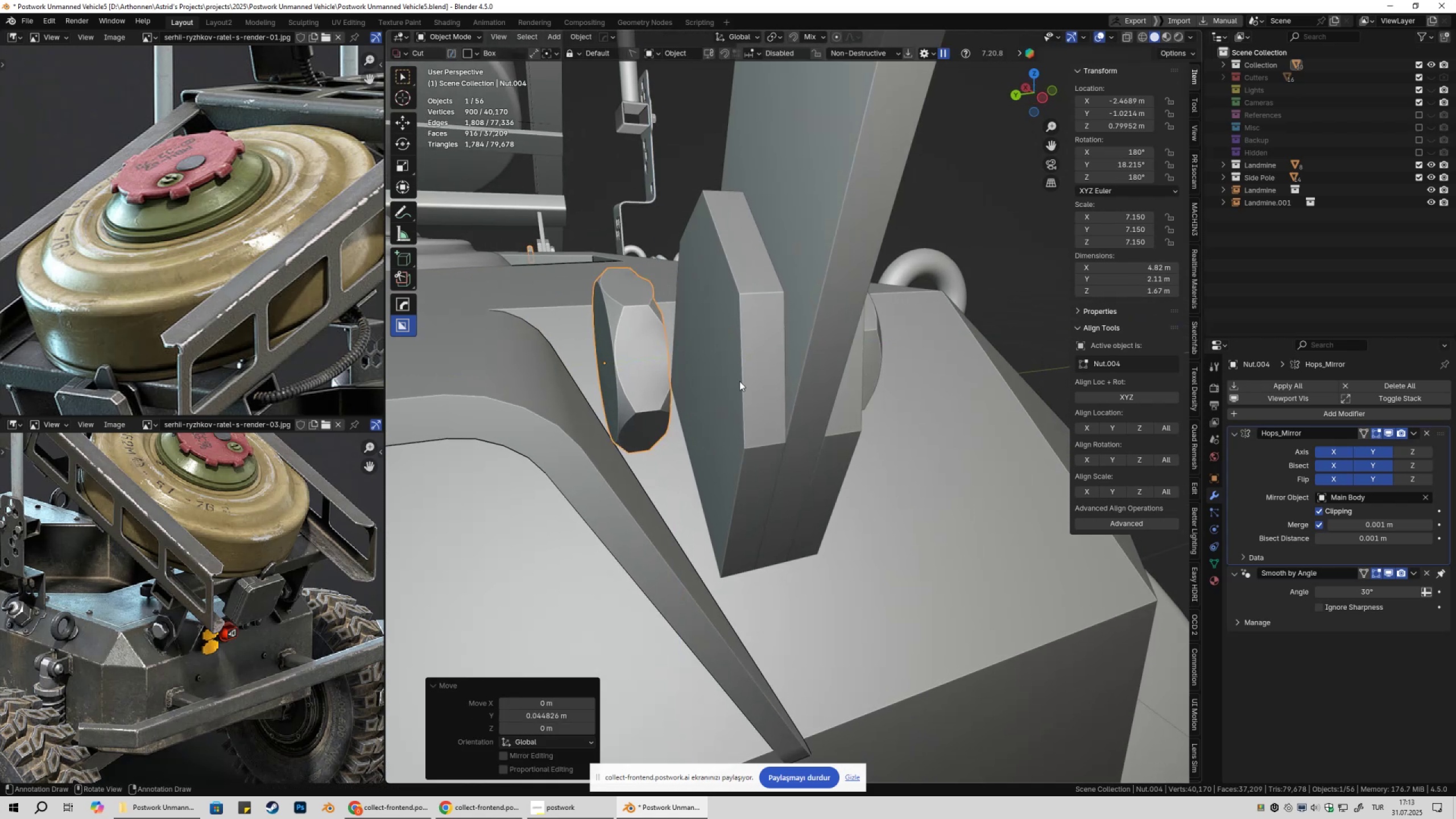 
type(gy)
 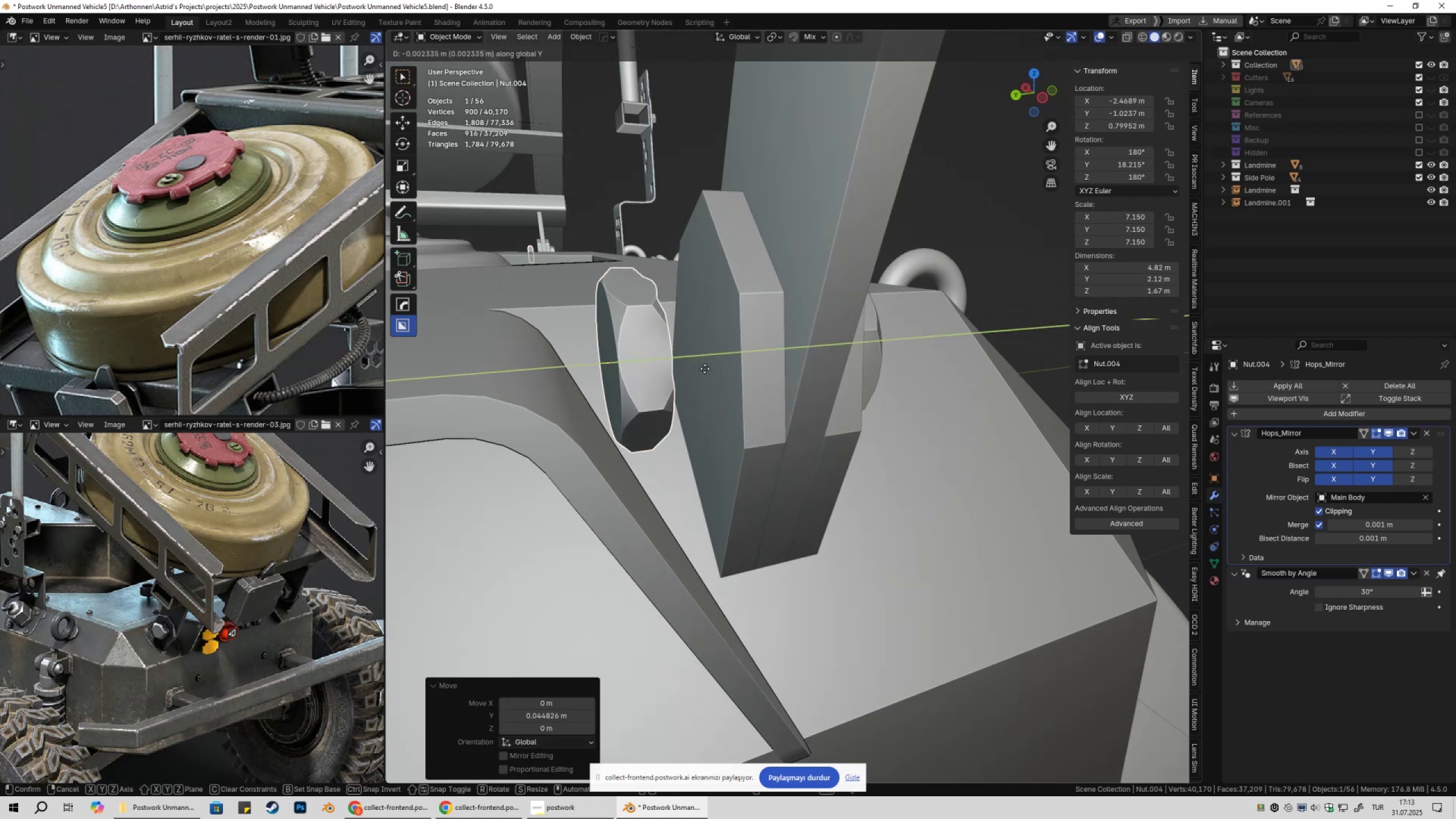 
hold_key(key=ControlLeft, duration=0.34)
left_click([709, 366])
 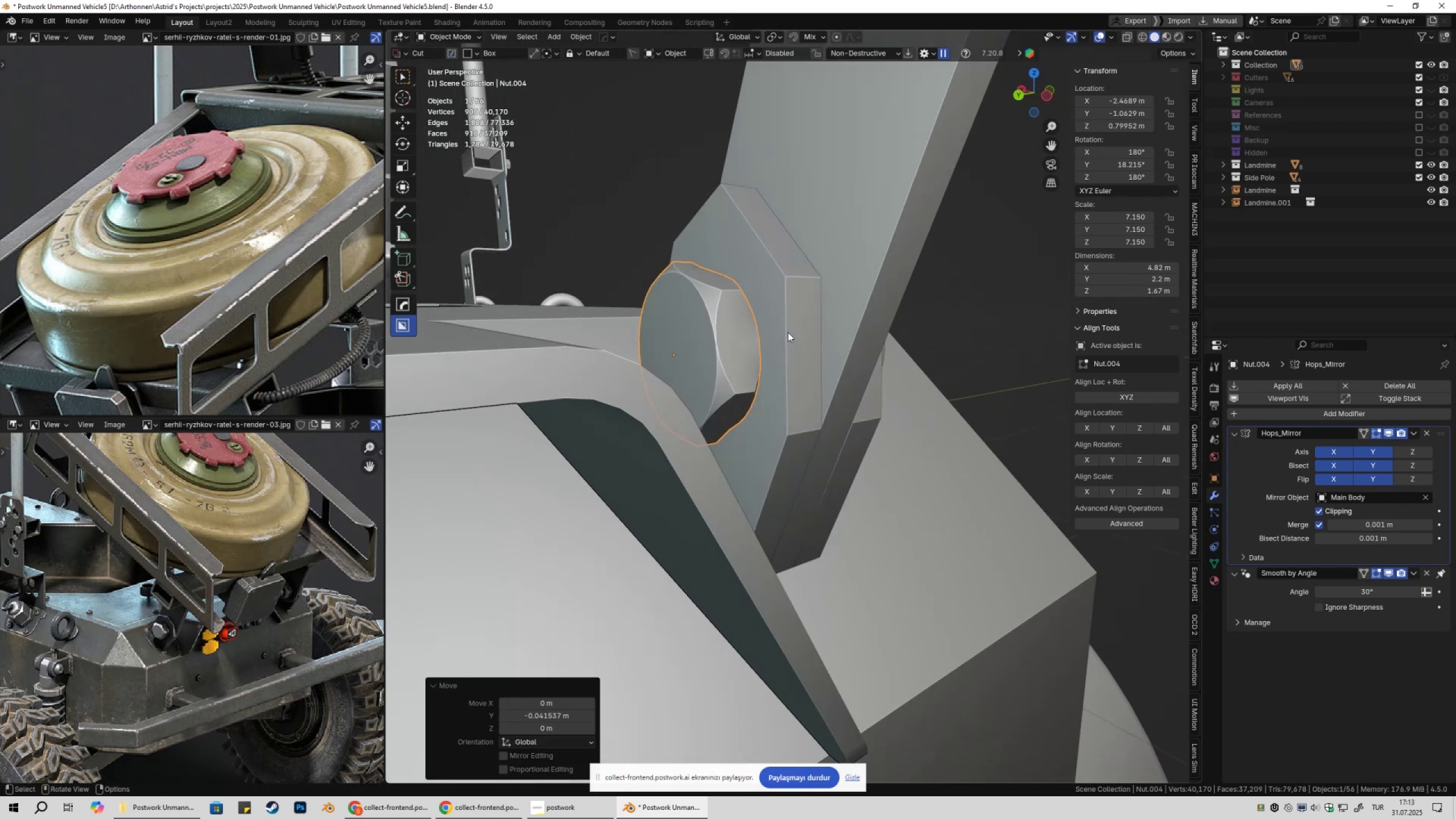 
left_click([788, 332])
 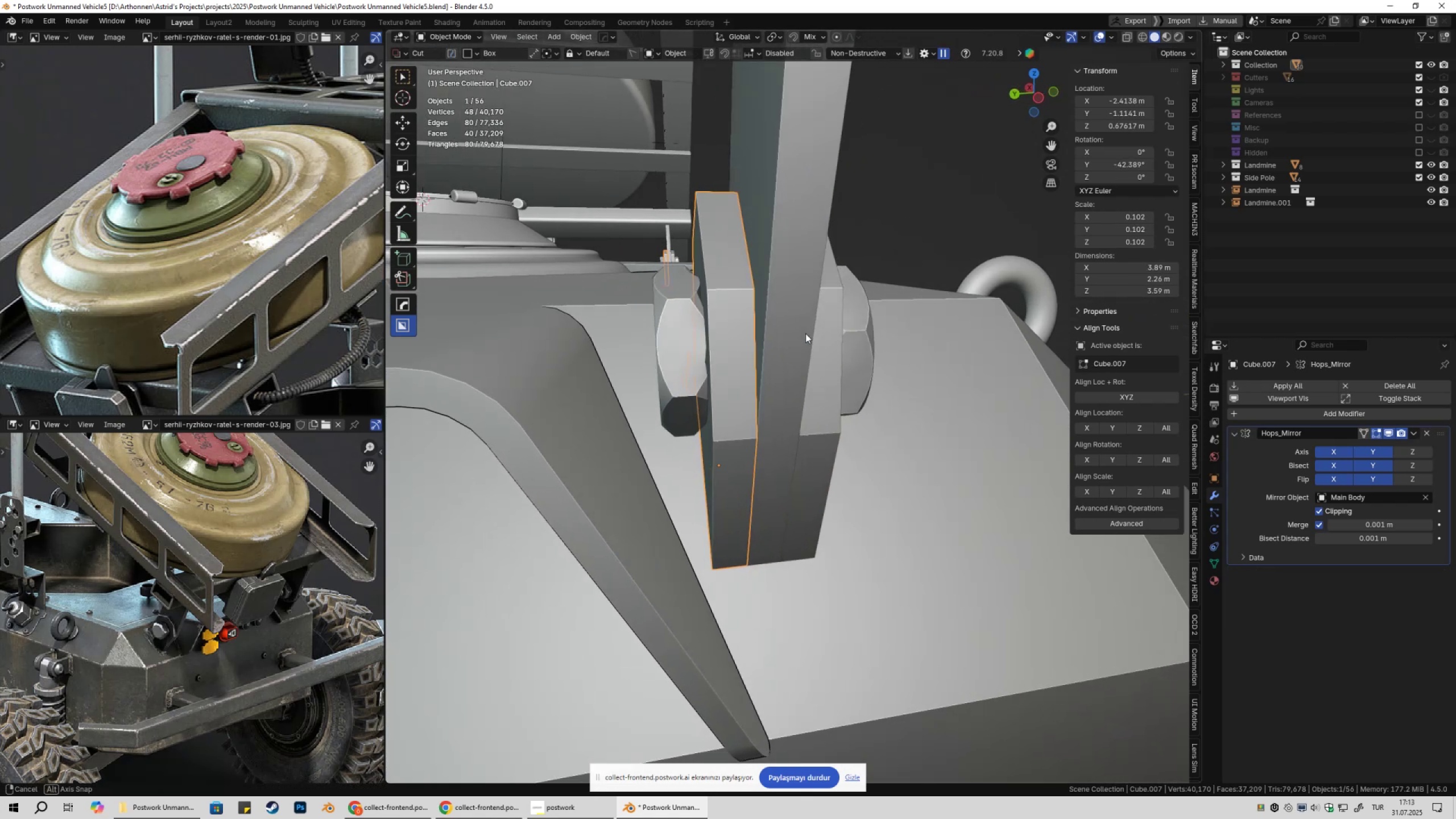 
scroll: coordinate [784, 337], scroll_direction: down, amount: 4.0
 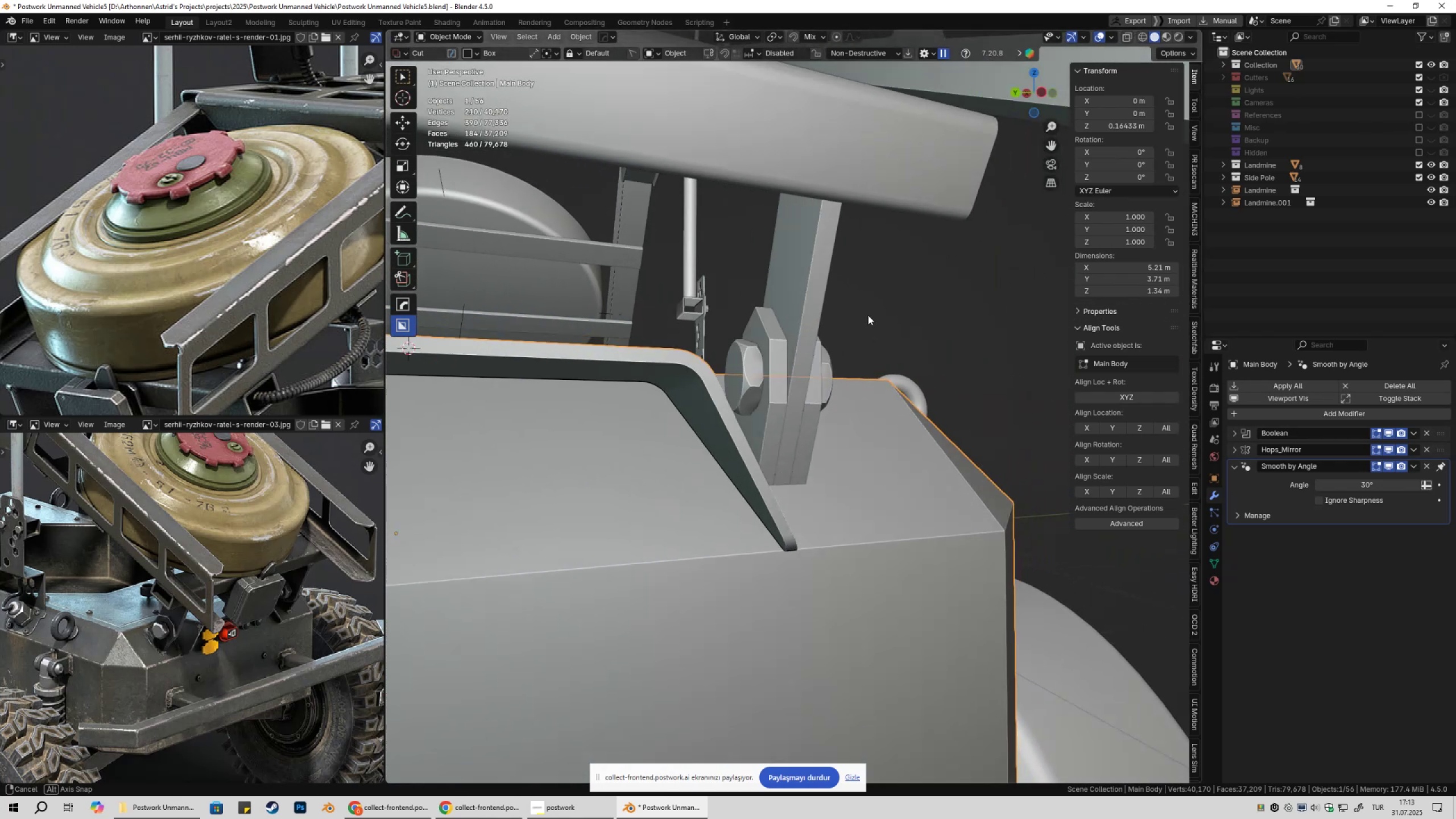 
hold_key(key=ShiftLeft, duration=0.34)
 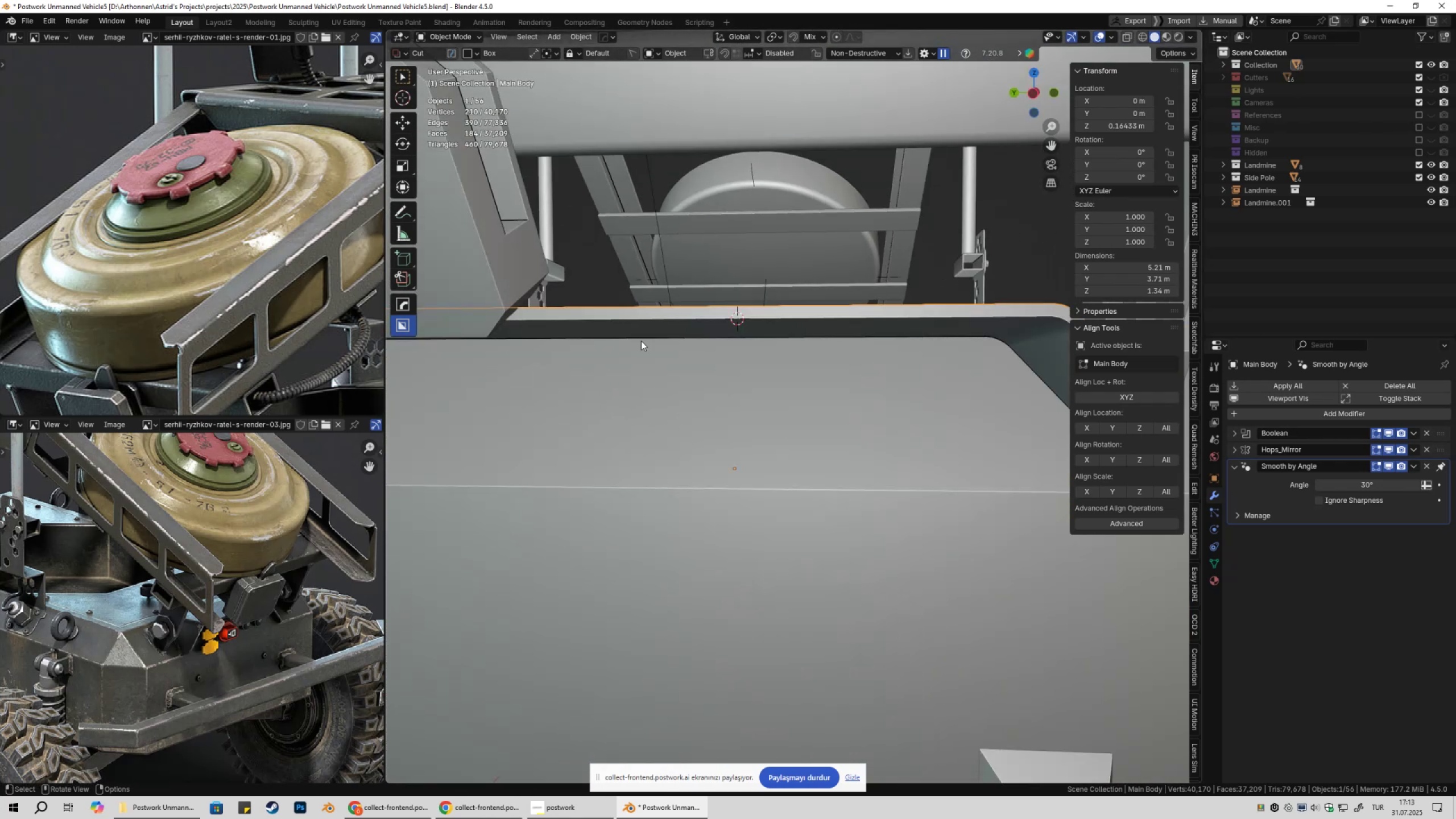 
scroll: coordinate [640, 359], scroll_direction: down, amount: 3.0
 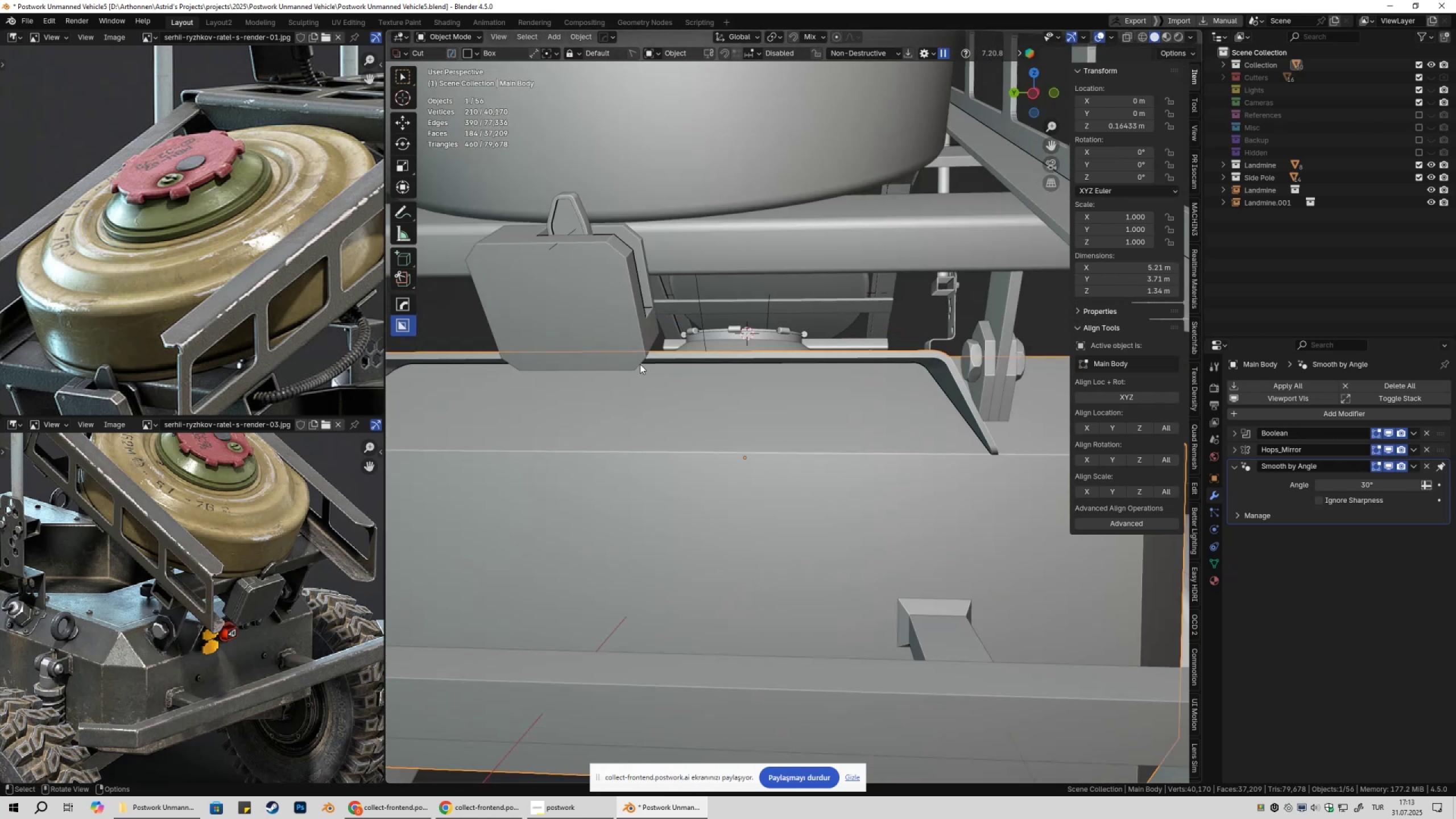 
hold_key(key=ShiftLeft, duration=0.33)
 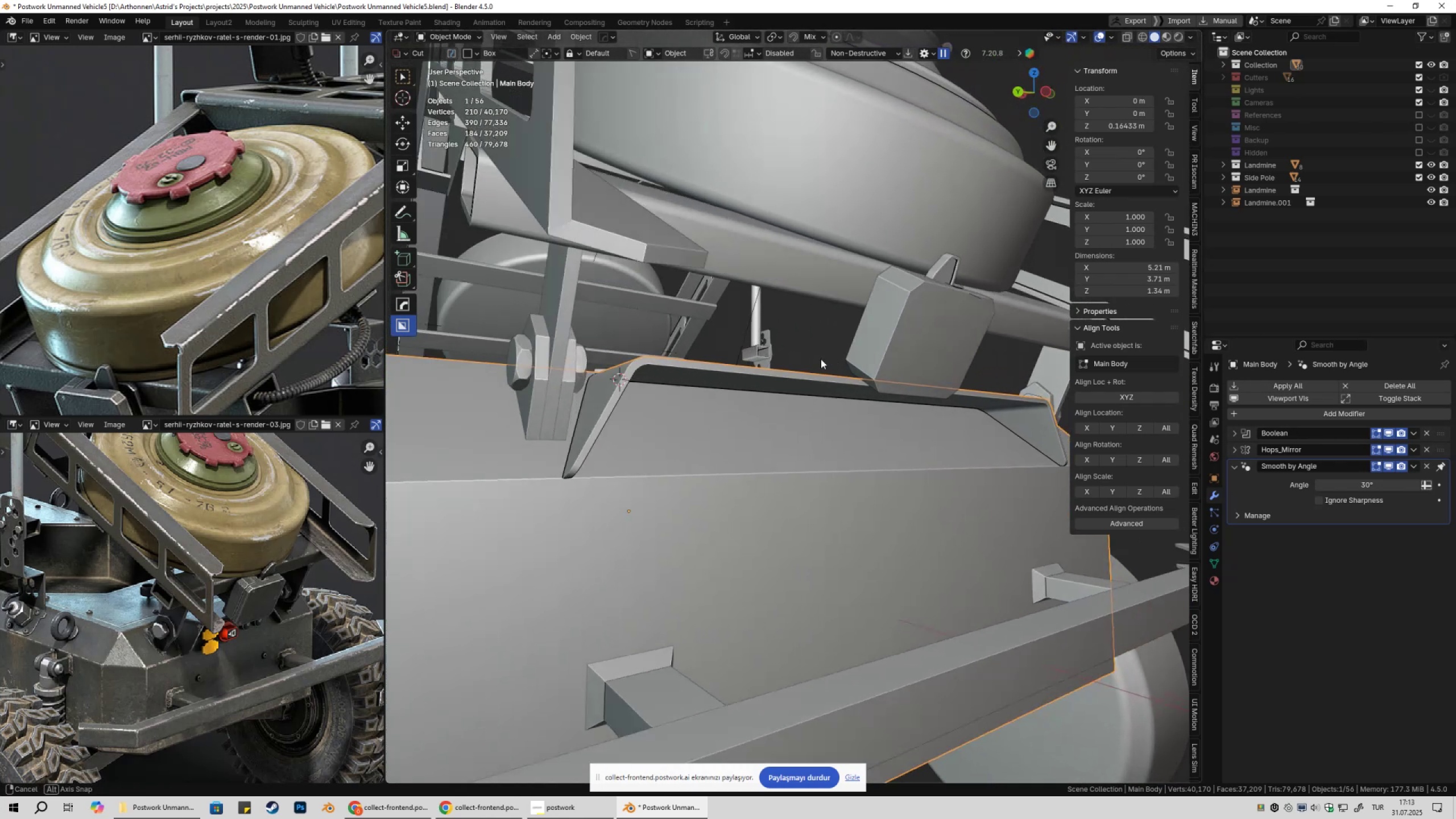 
hold_key(key=ShiftLeft, duration=0.3)
 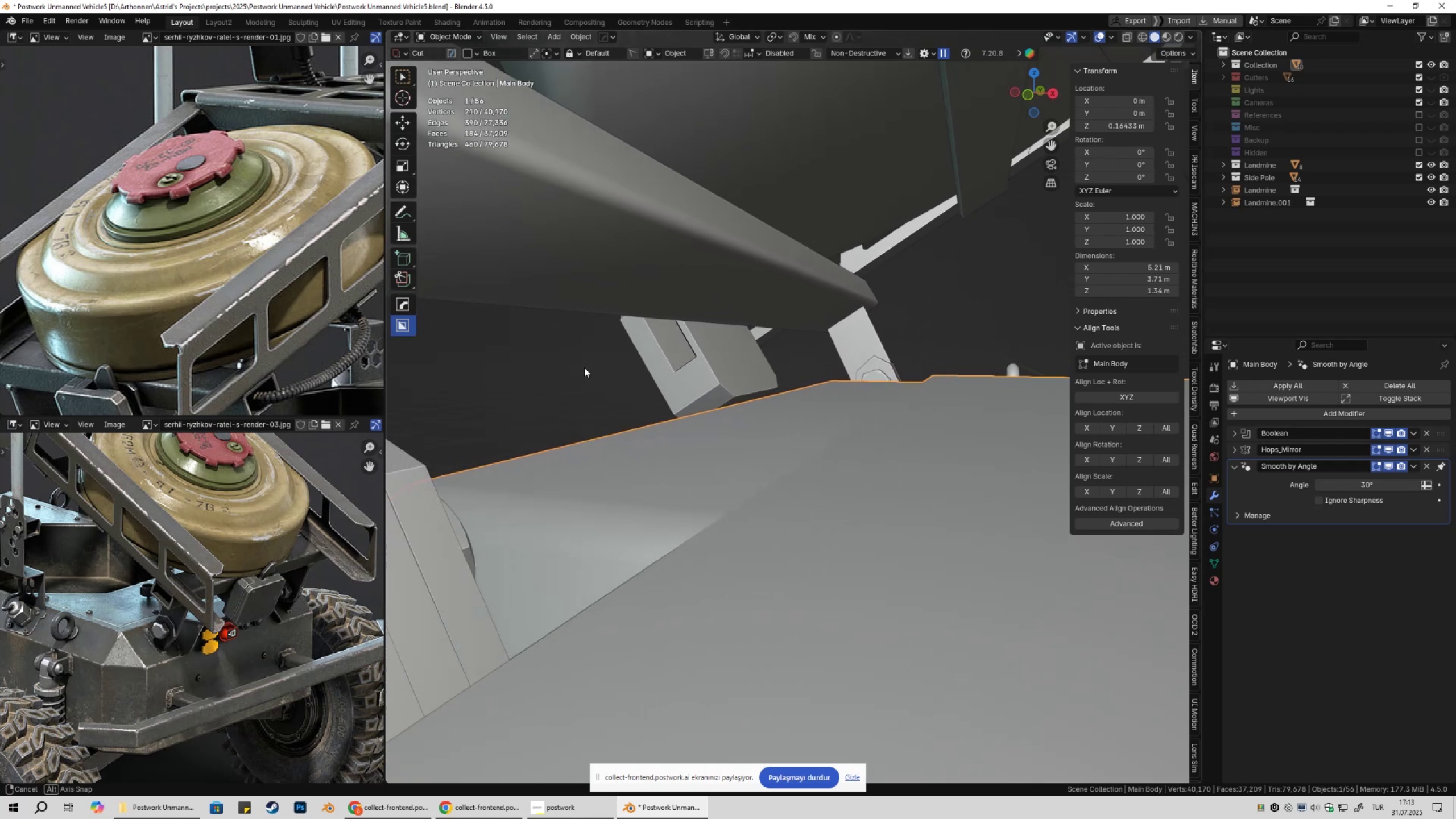 
wait(10.42)
 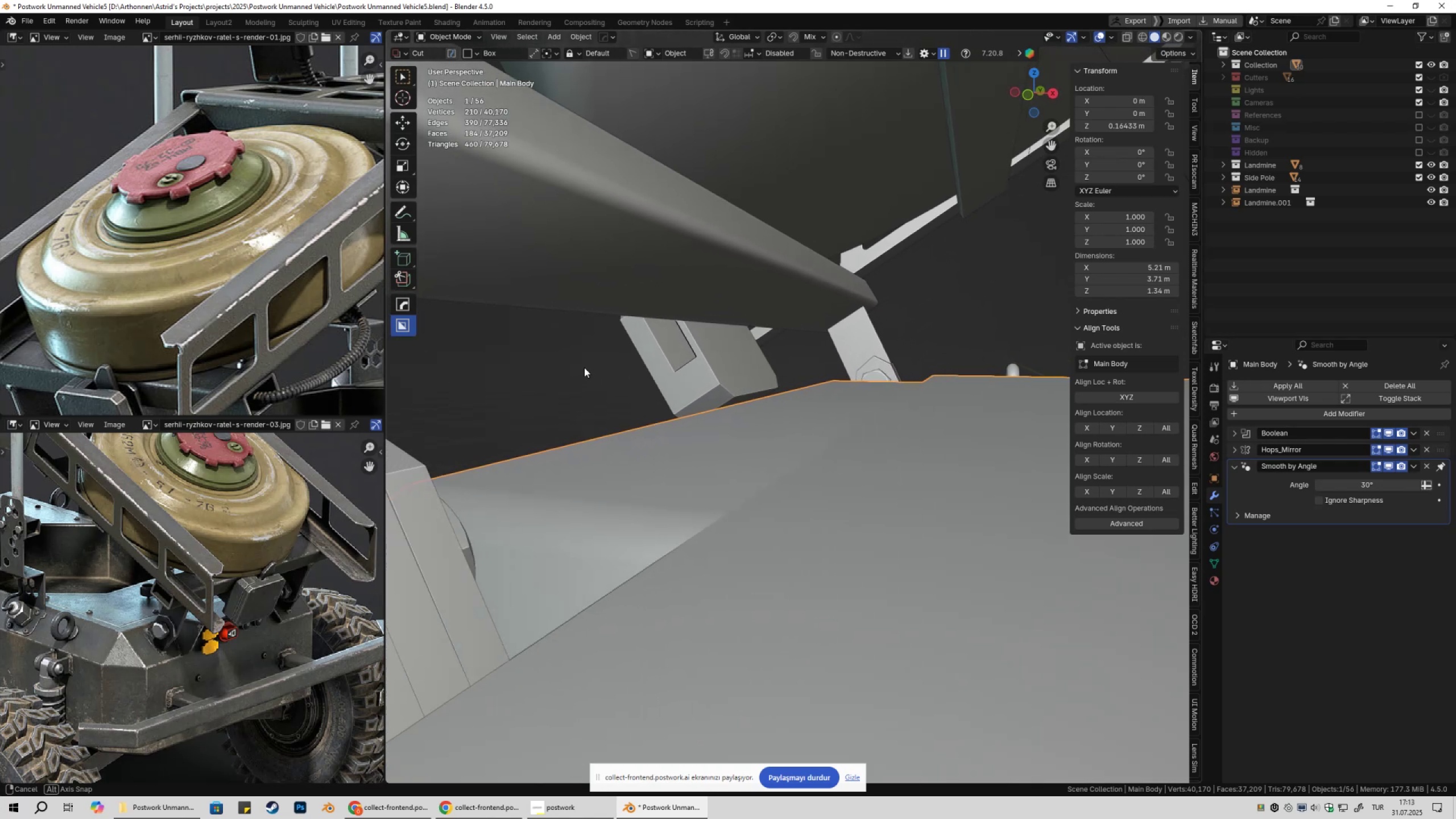 
left_click([718, 377])
 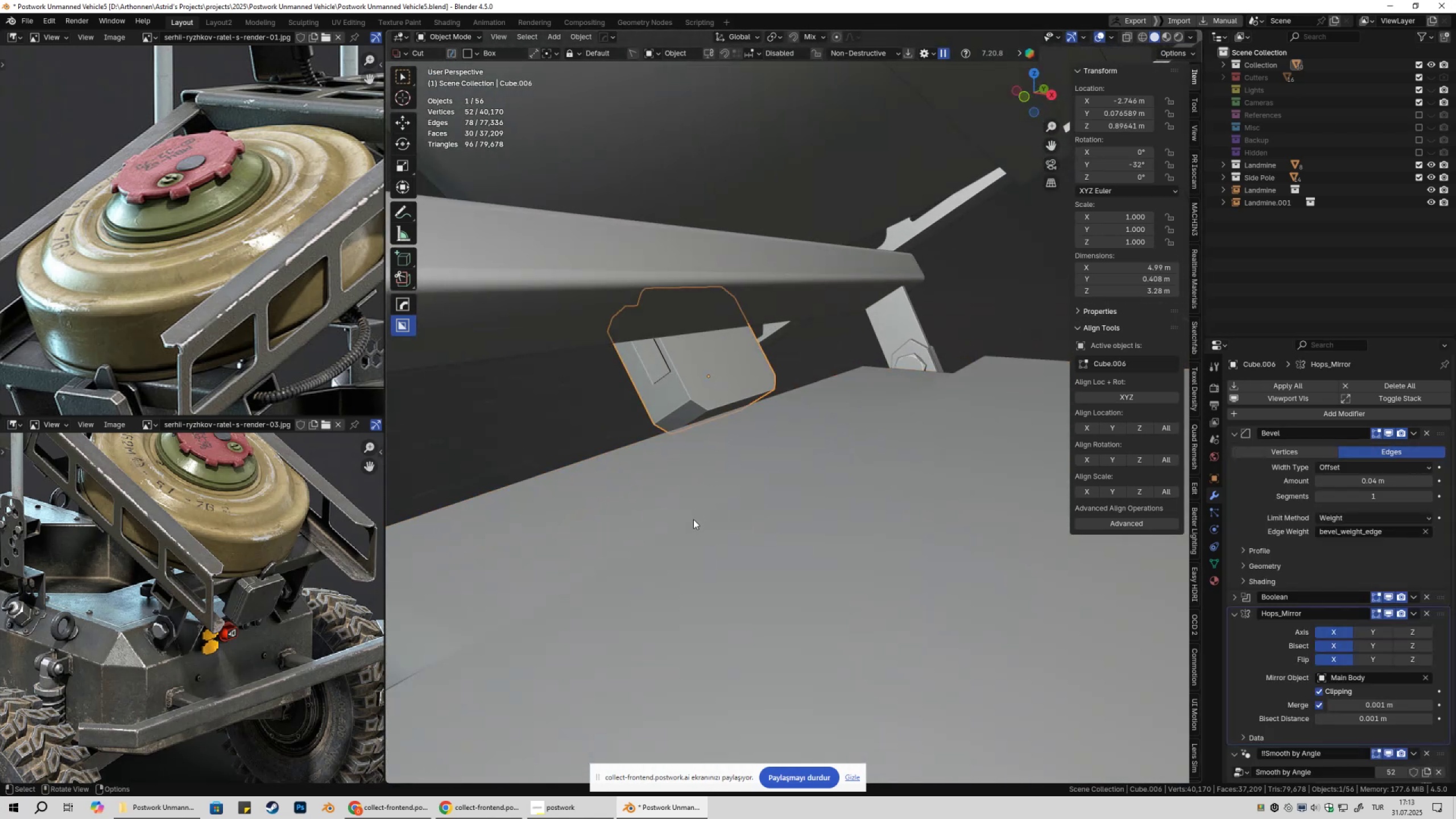 
scroll: coordinate [802, 375], scroll_direction: down, amount: 9.0
 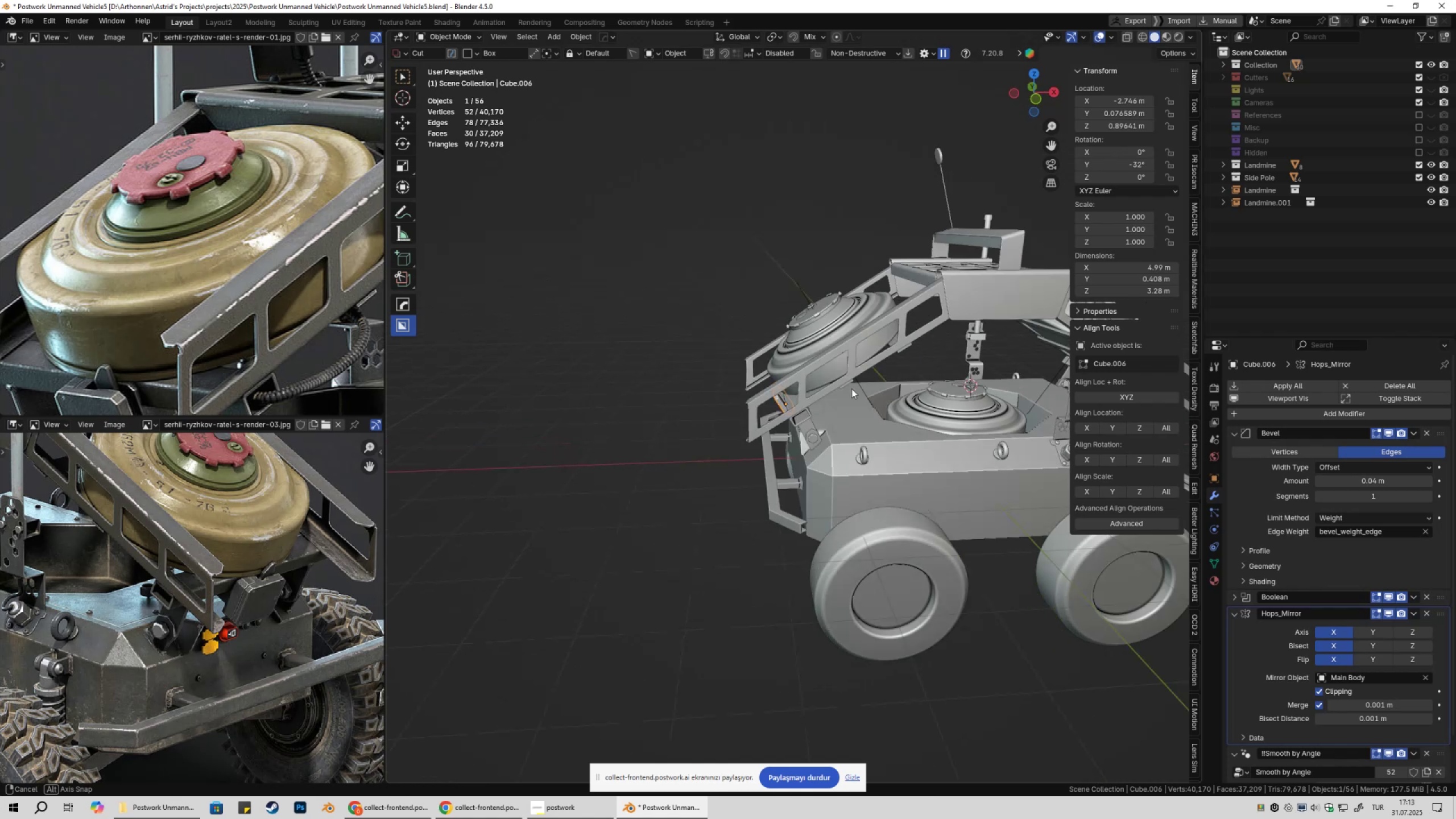 
key(Shift+ShiftLeft)
 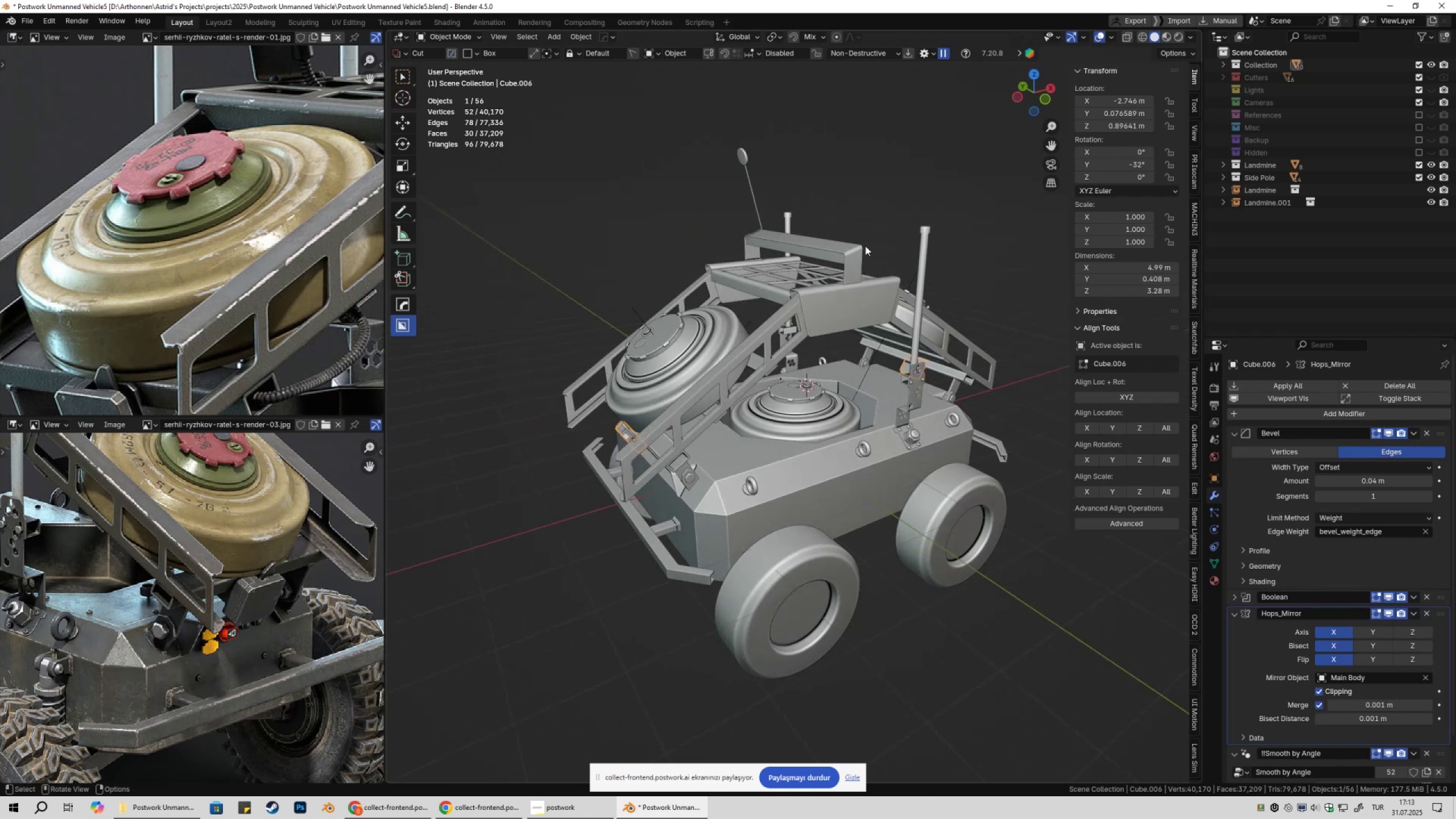 
left_click([912, 184])
 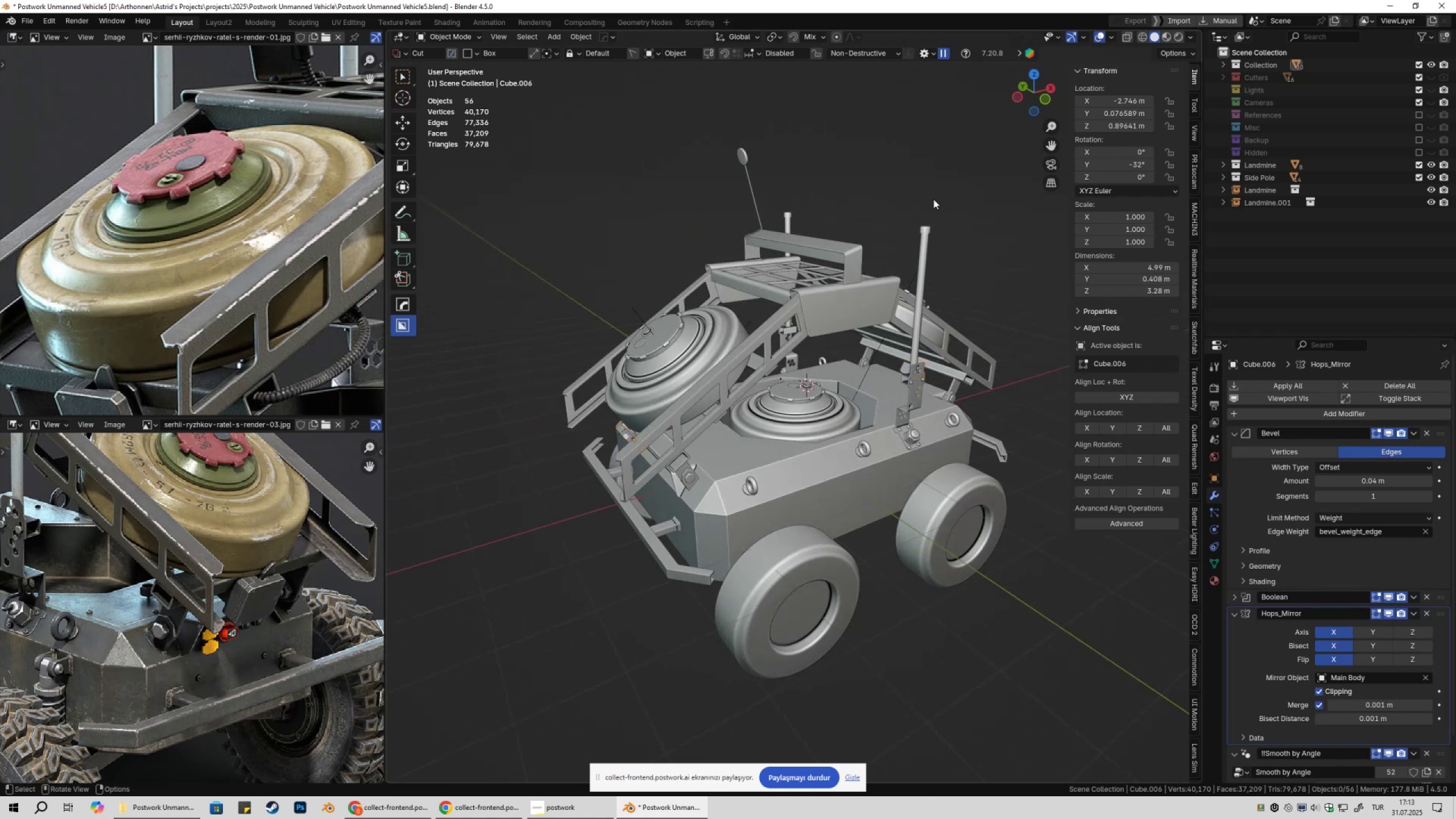 
key(Shift+ShiftLeft)
 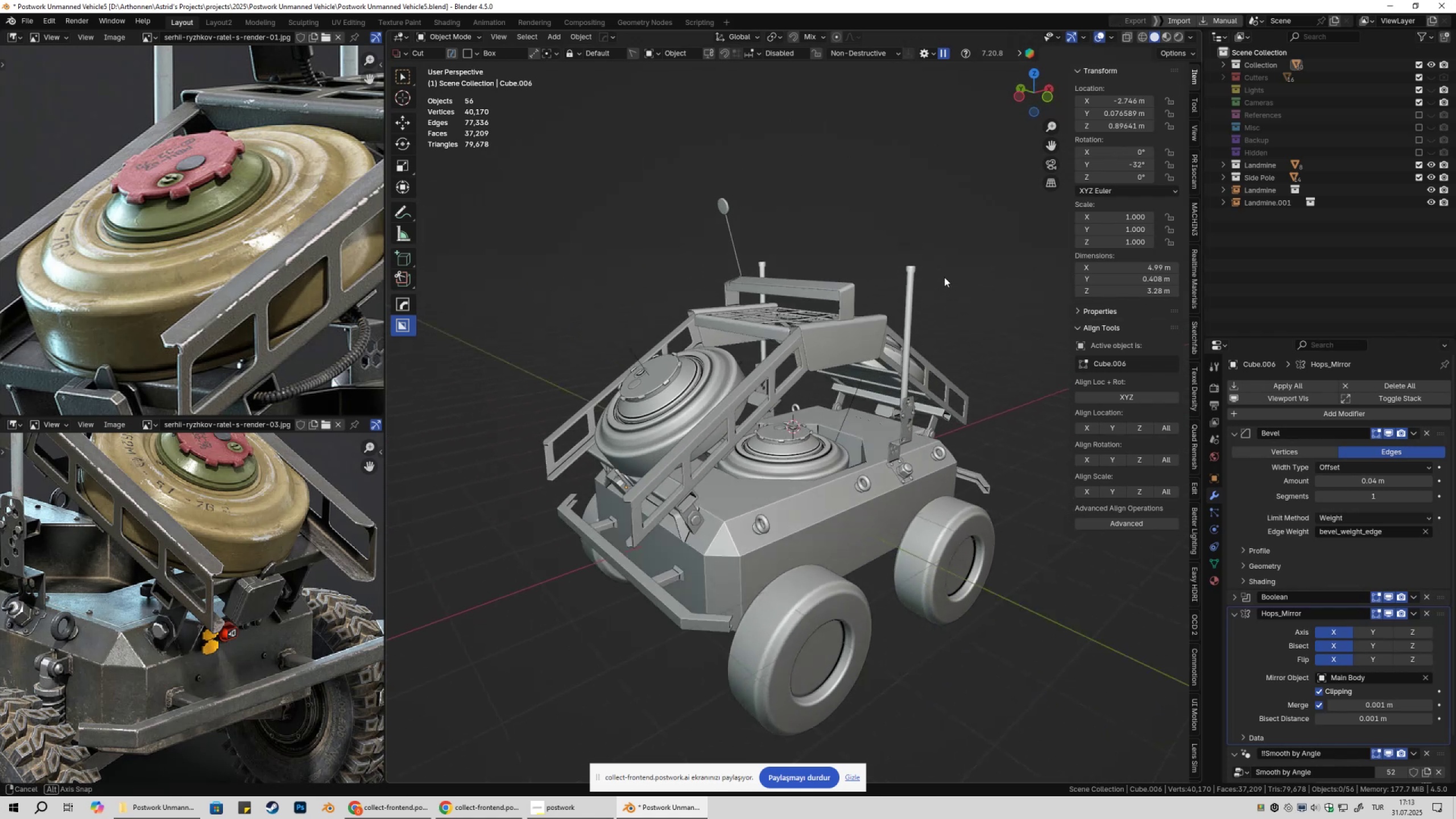 
hold_key(key=ShiftLeft, duration=0.38)
 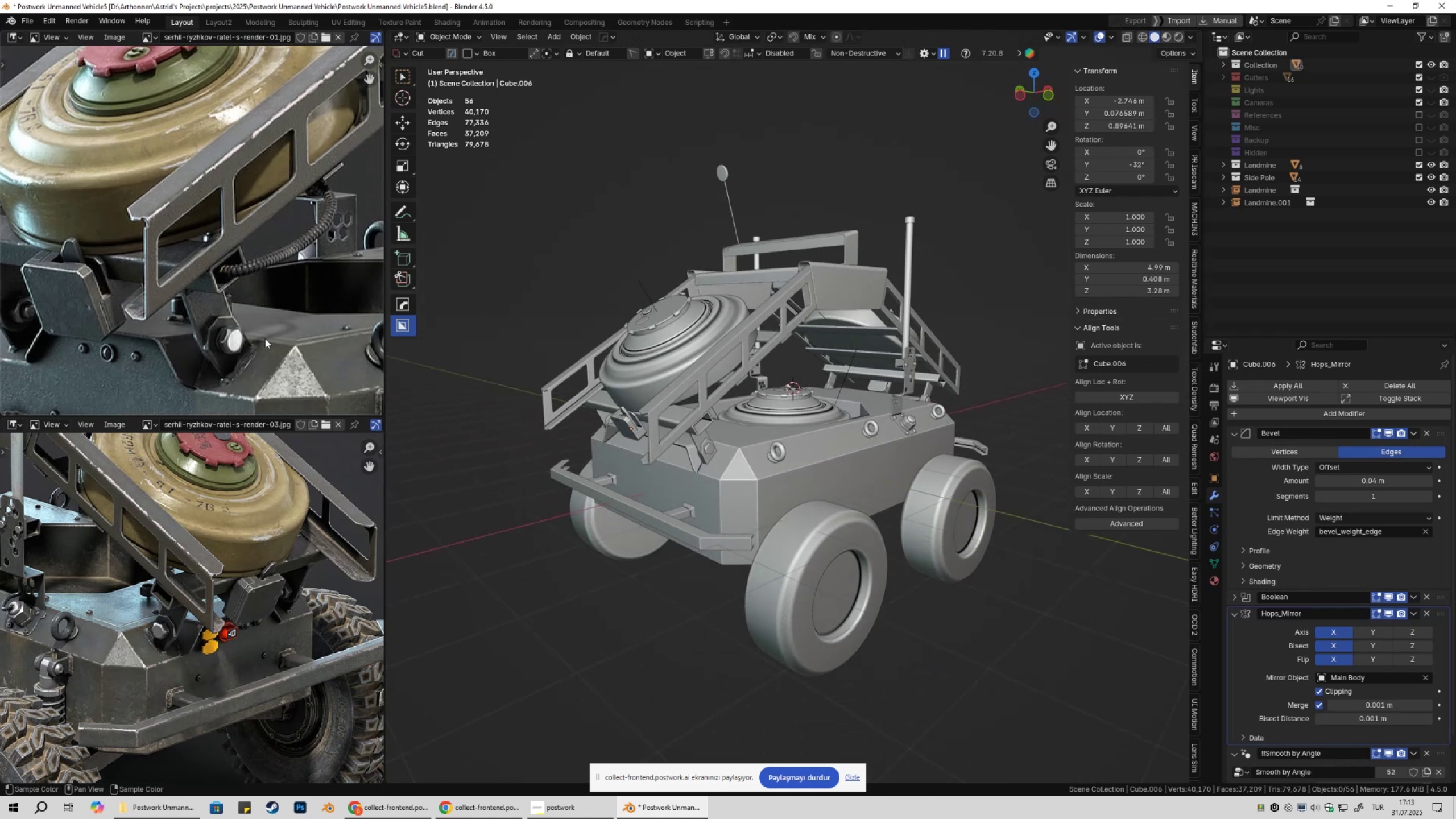 
scroll: coordinate [663, 485], scroll_direction: up, amount: 2.0
 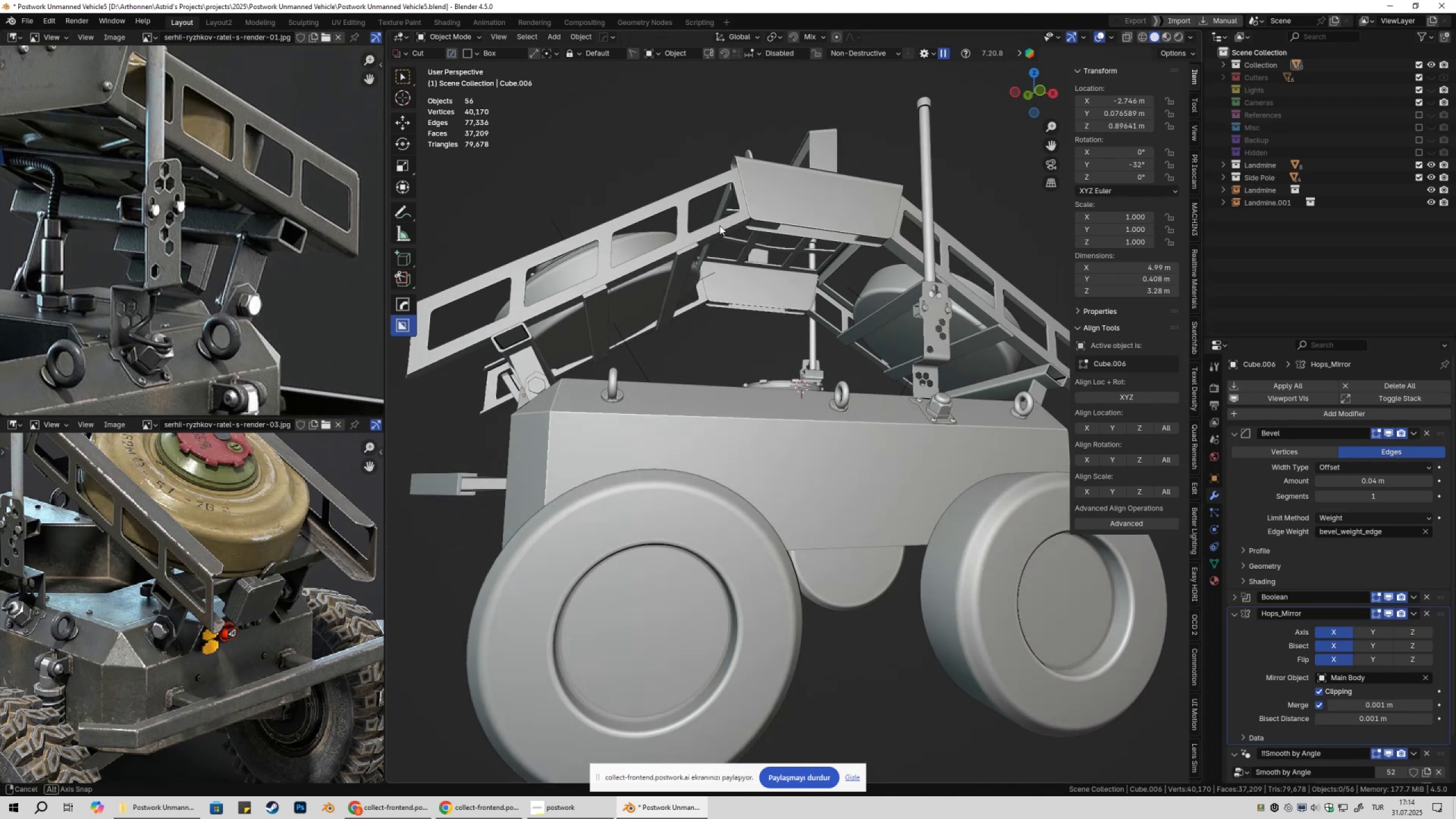 
wait(14.51)
 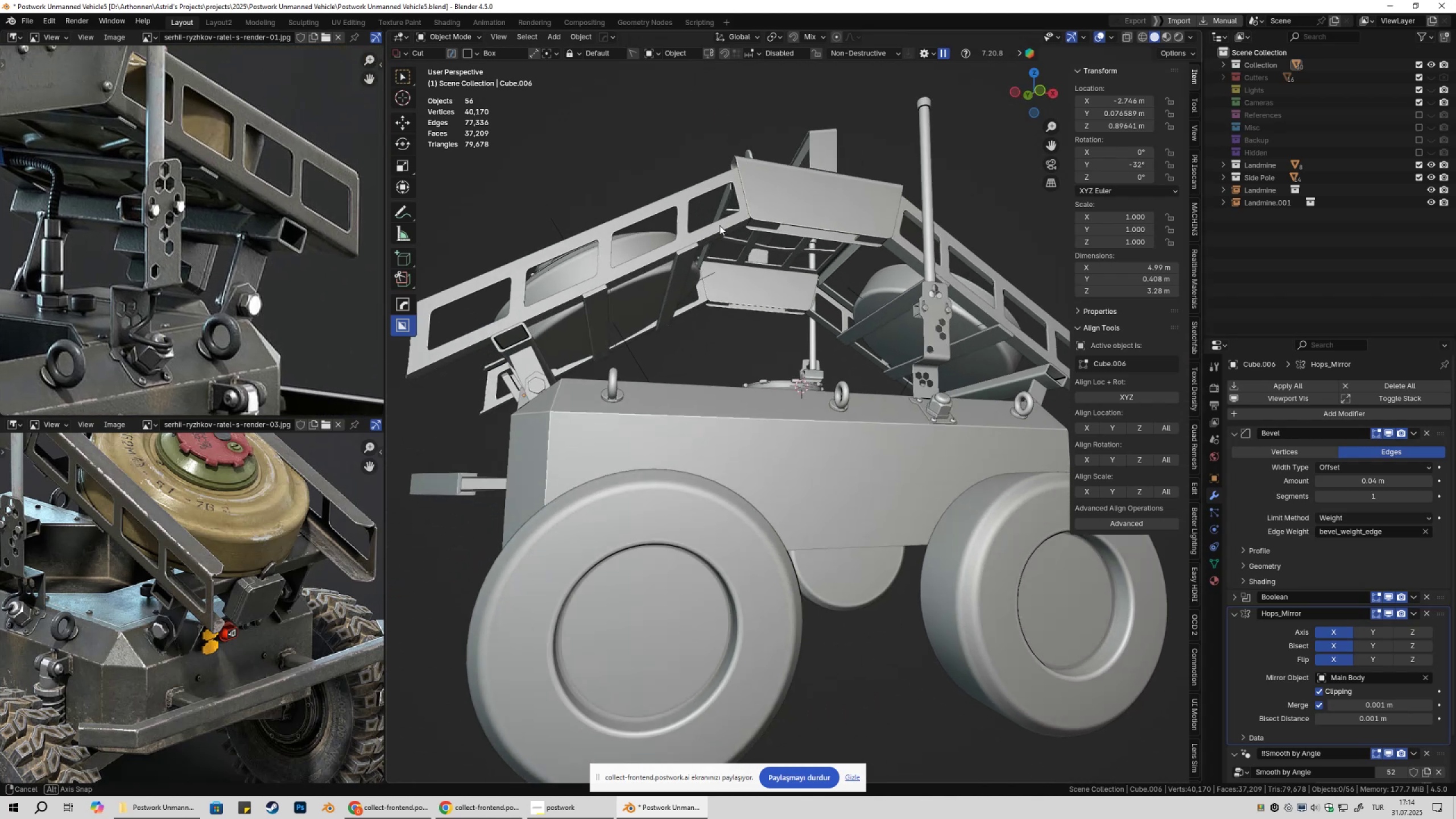 
scroll: coordinate [222, 228], scroll_direction: down, amount: 4.0
 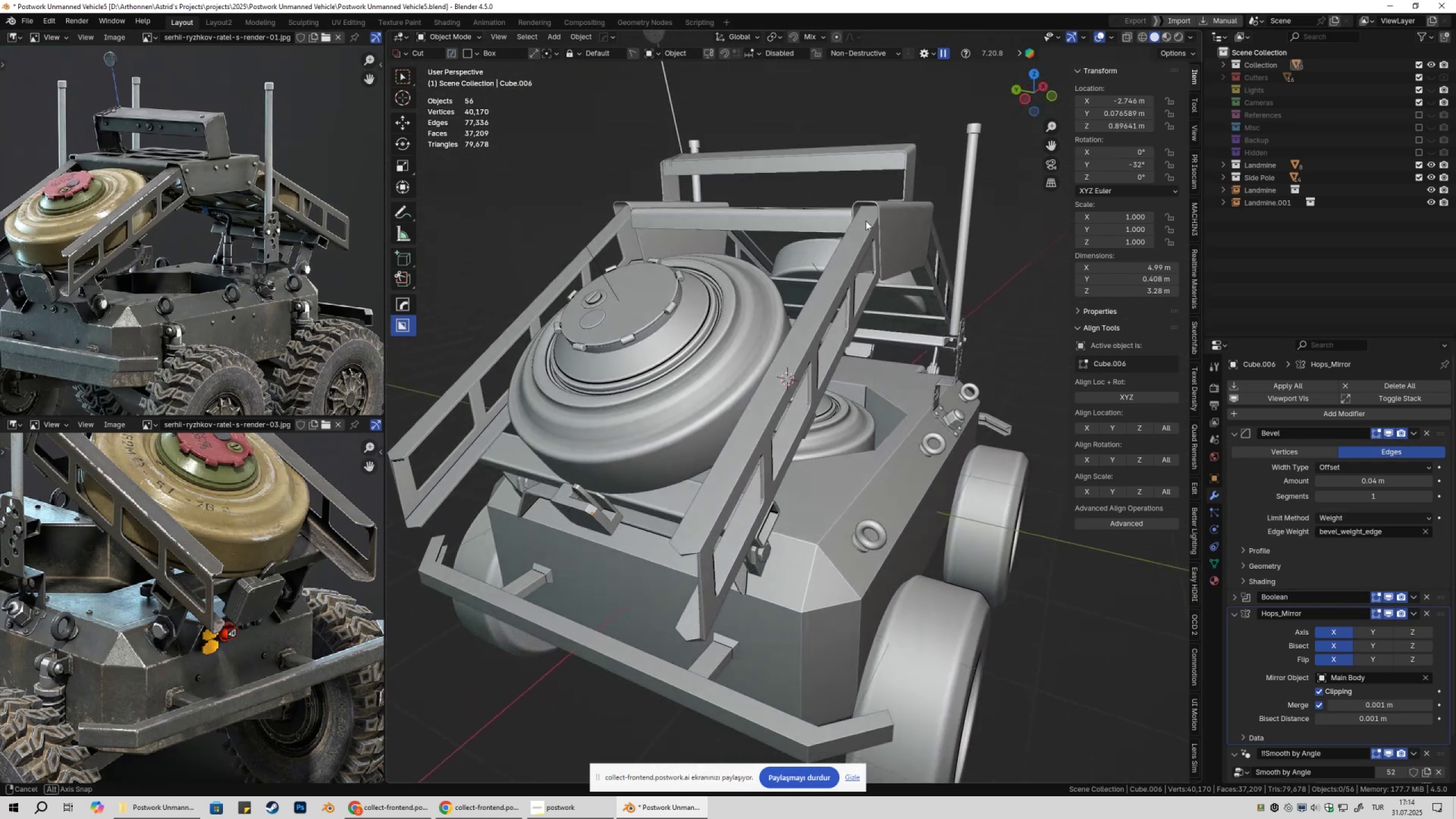 
wait(10.22)
 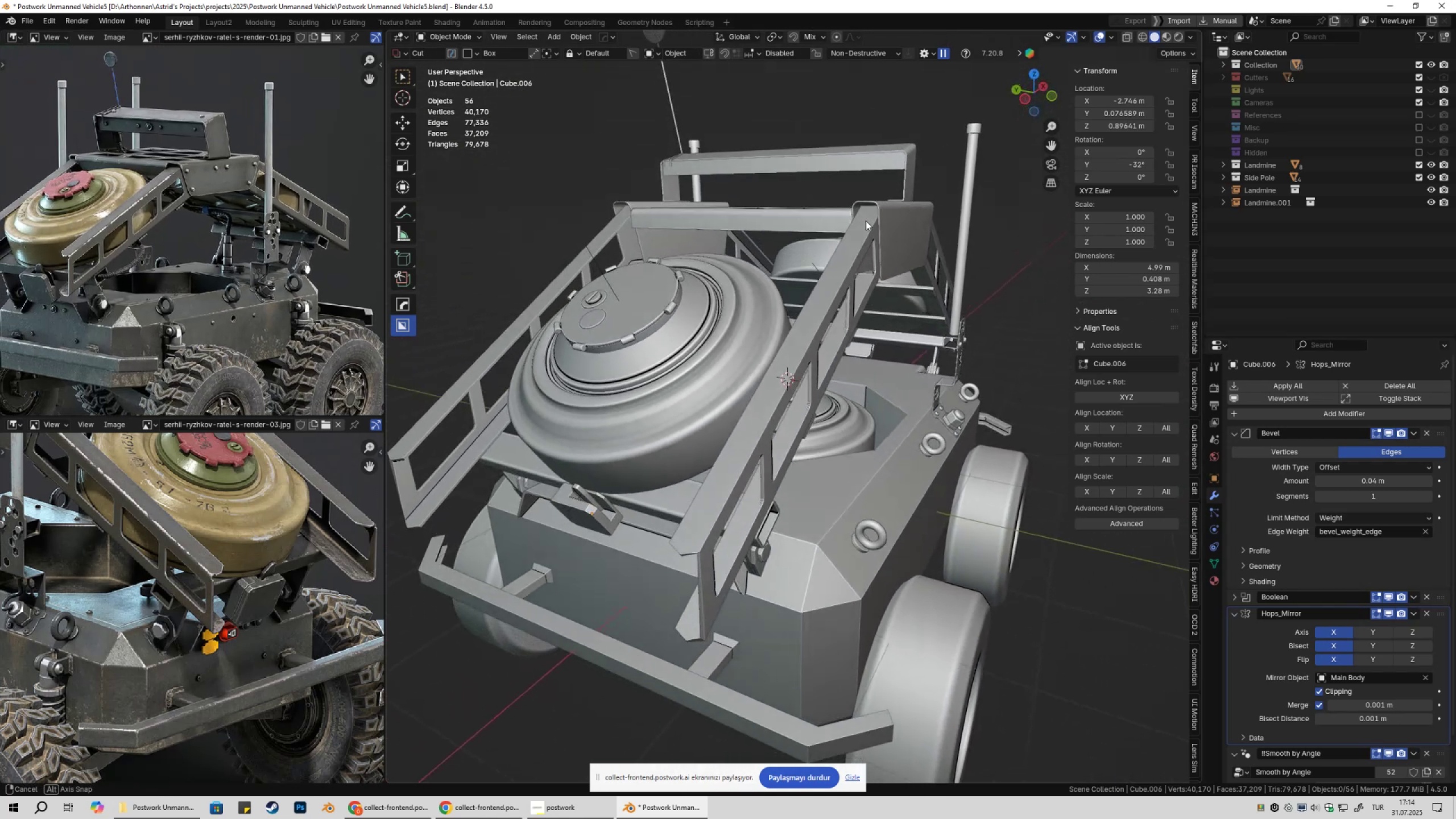 
scroll: coordinate [726, 265], scroll_direction: down, amount: 3.0
 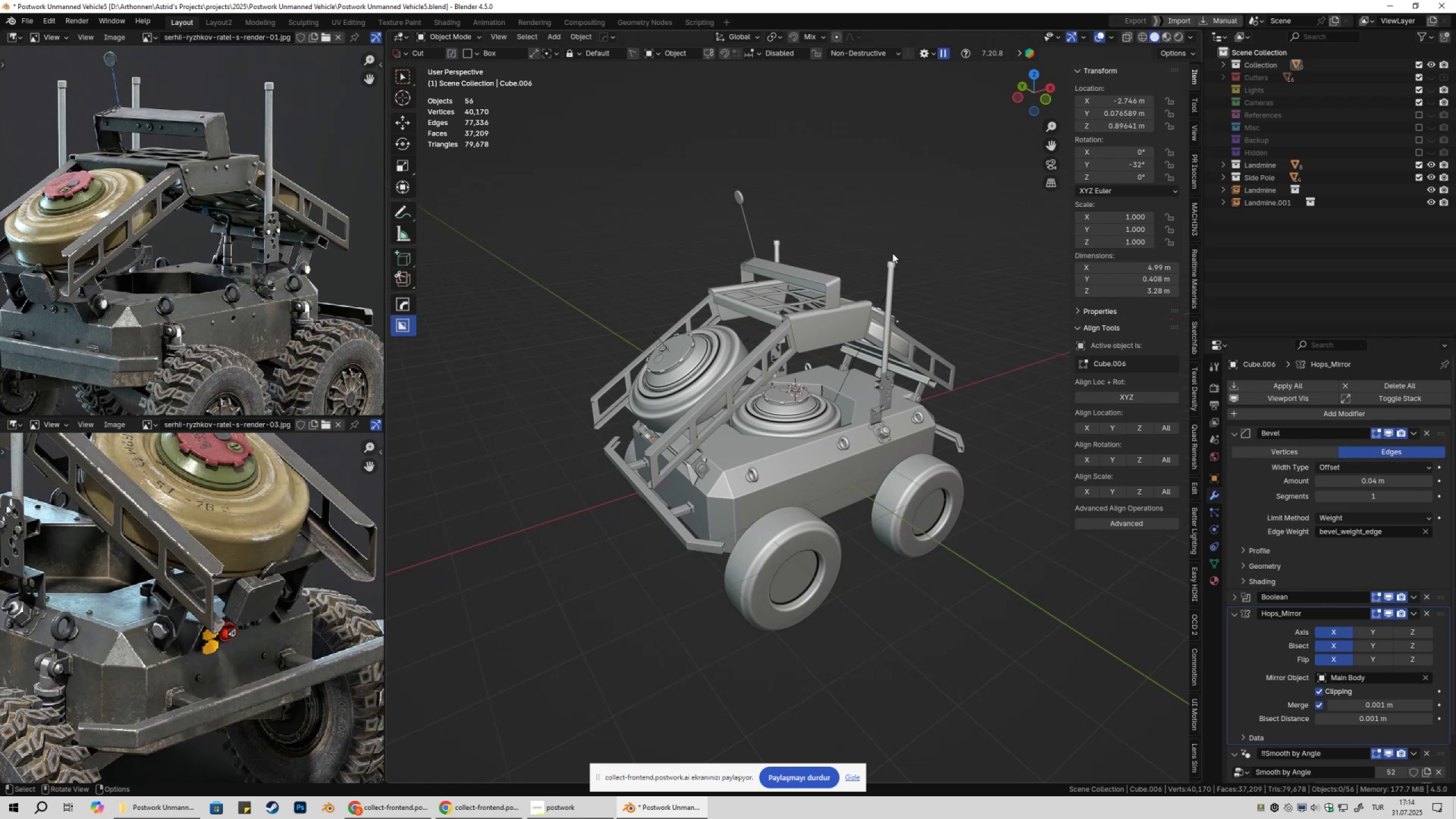 
wait(16.11)
 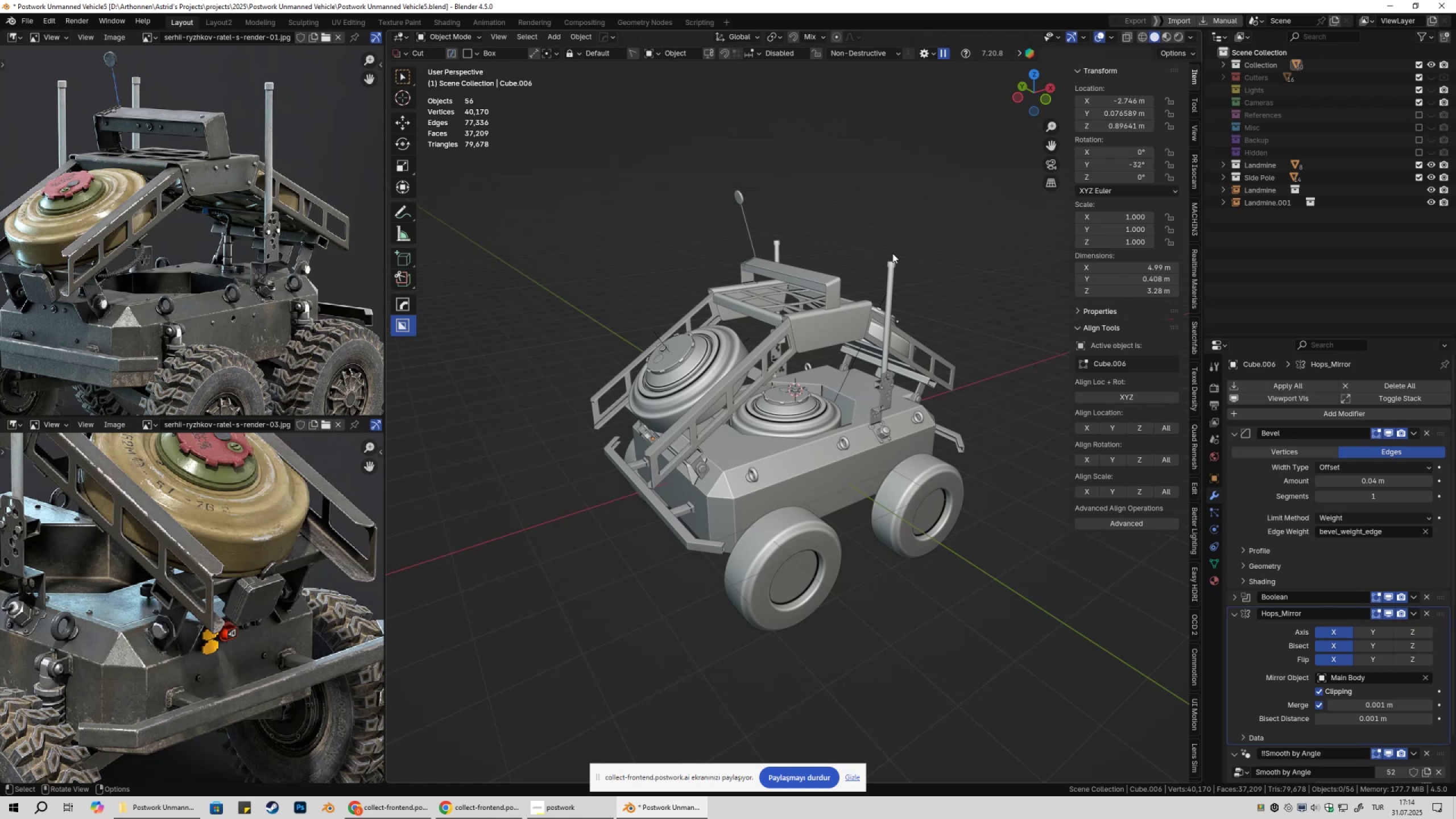 
left_click([387, 818])
 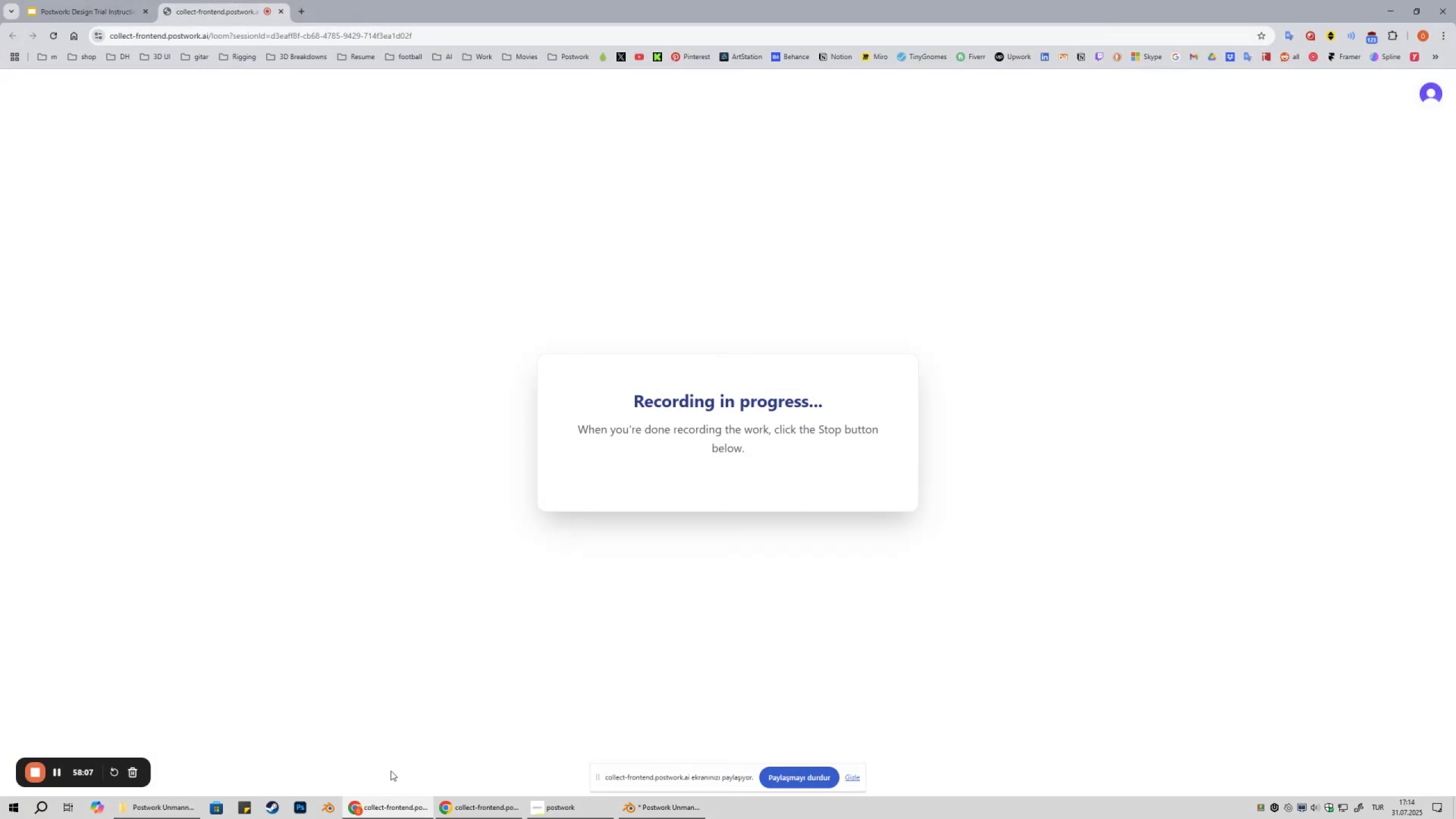 
left_click([379, 818])
 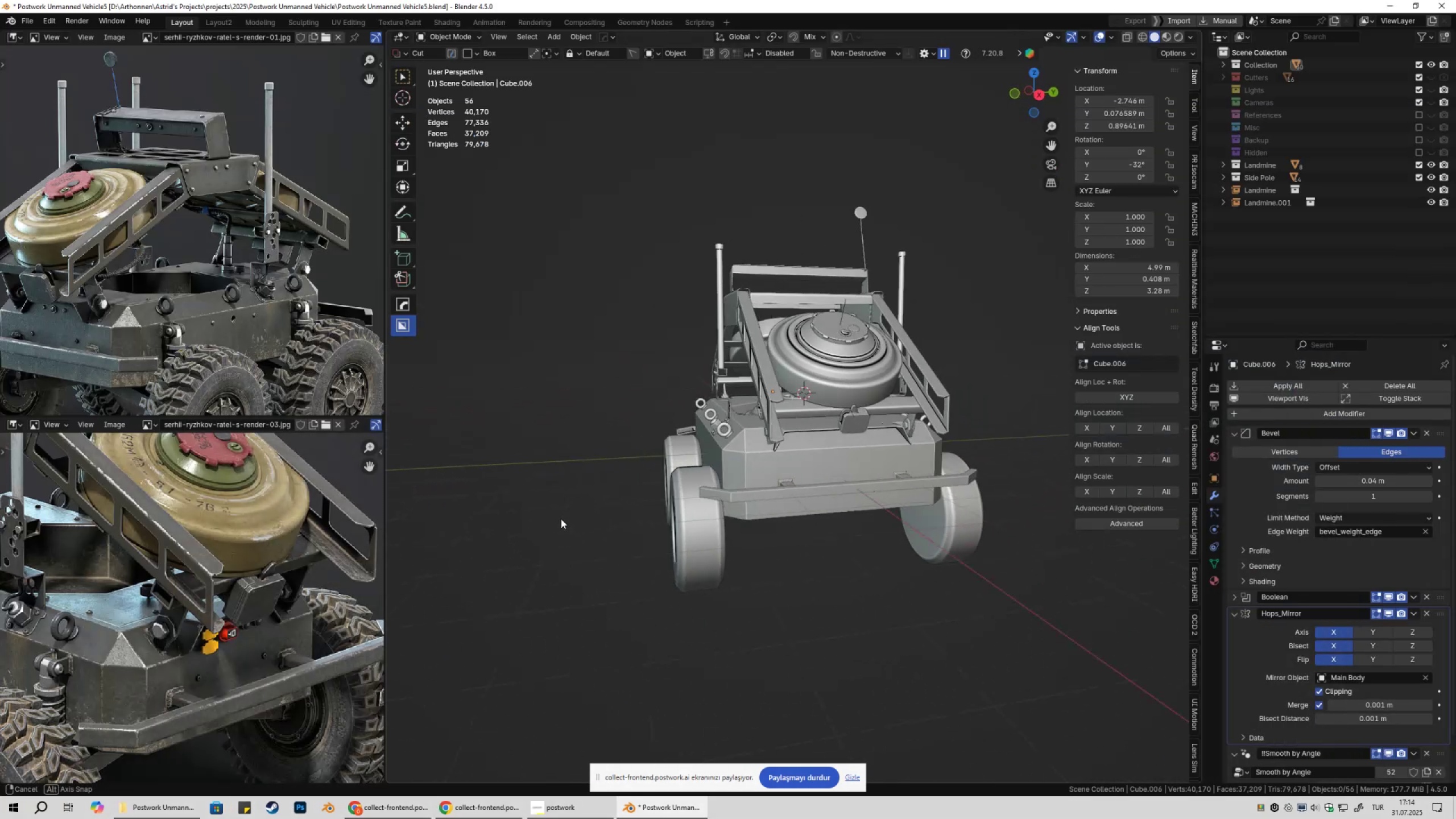 
scroll: coordinate [201, 572], scroll_direction: down, amount: 2.0
 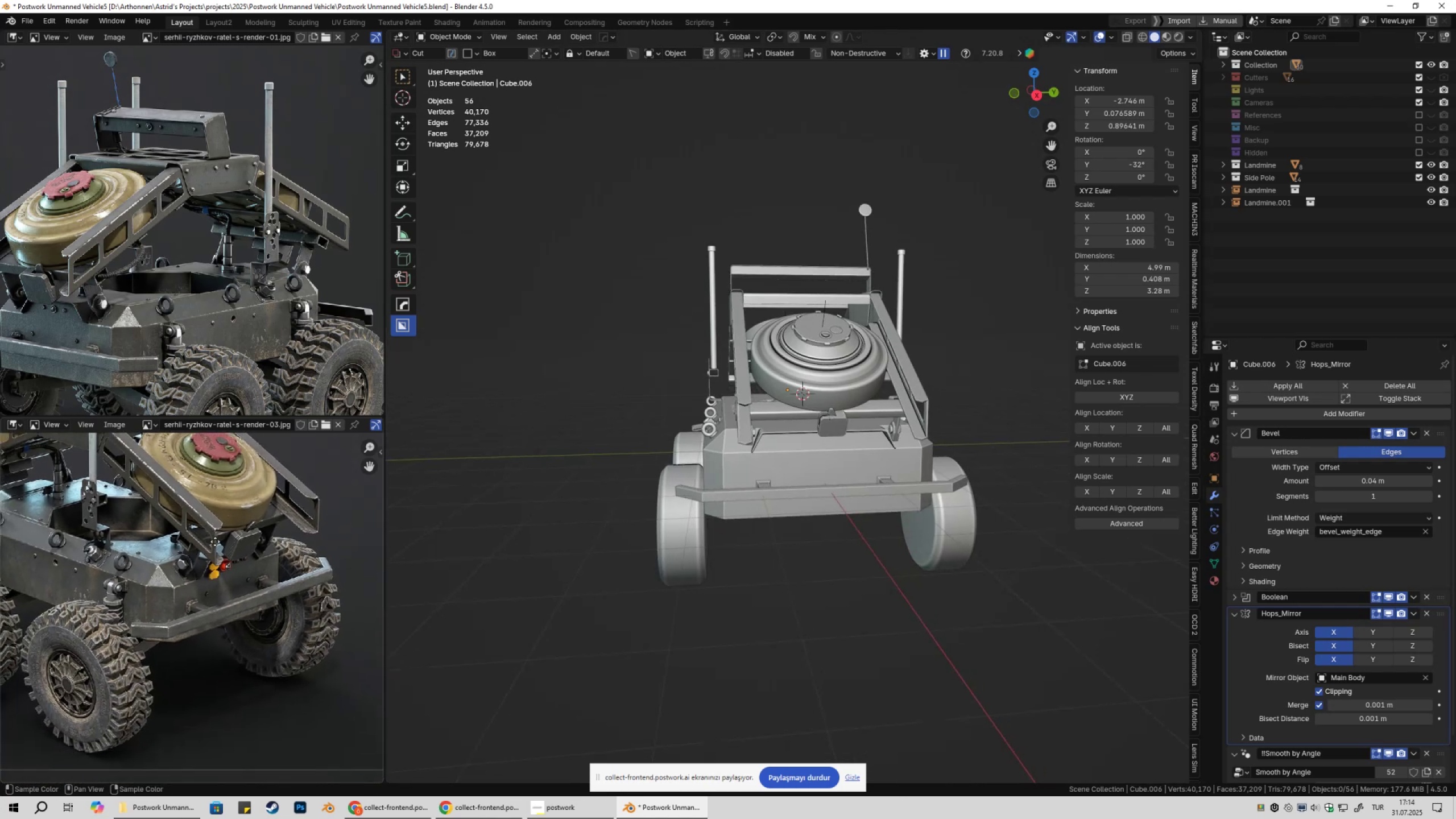 
scroll: coordinate [241, 573], scroll_direction: up, amount: 5.0
 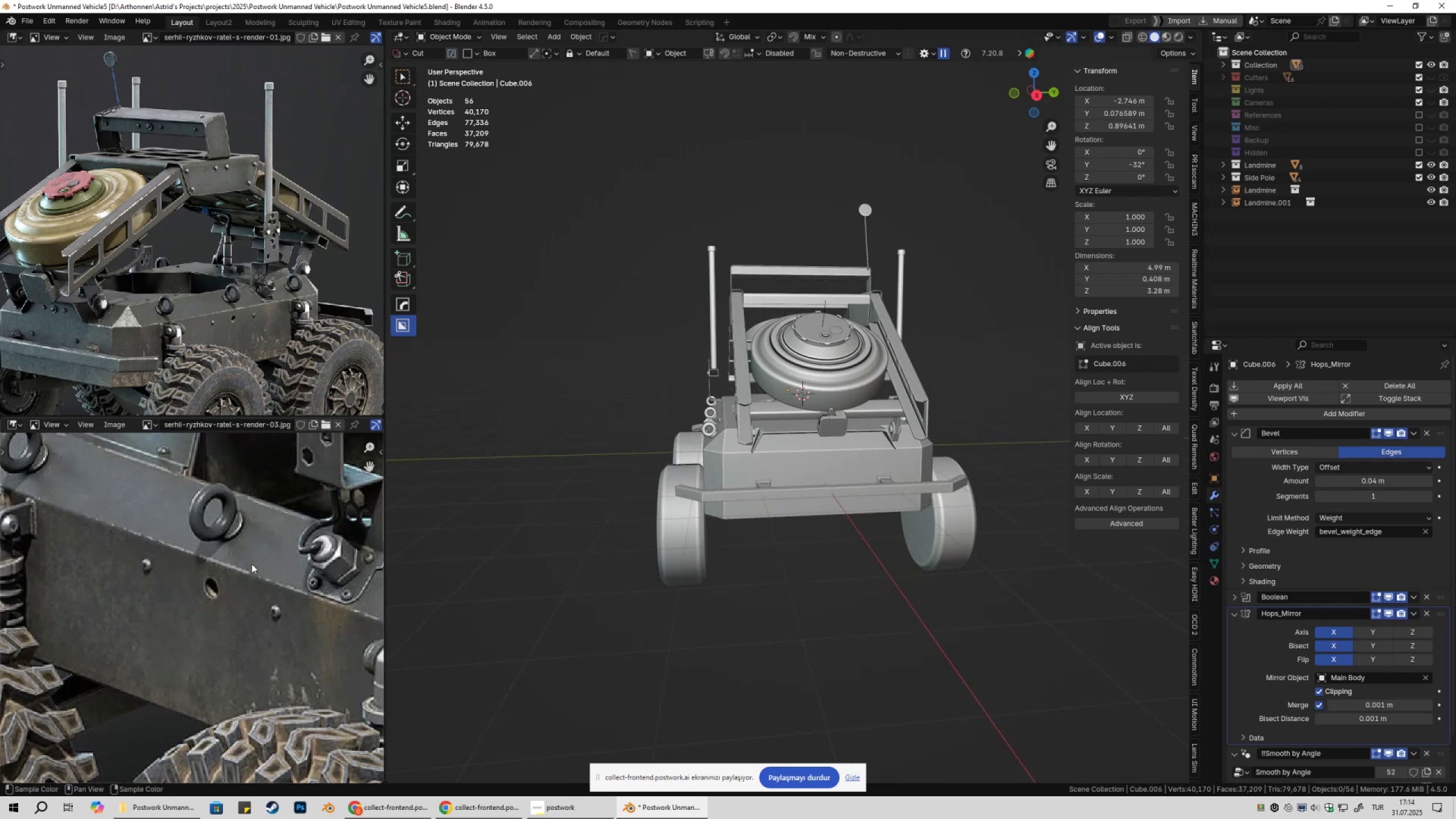 
scroll: coordinate [204, 613], scroll_direction: down, amount: 3.0
 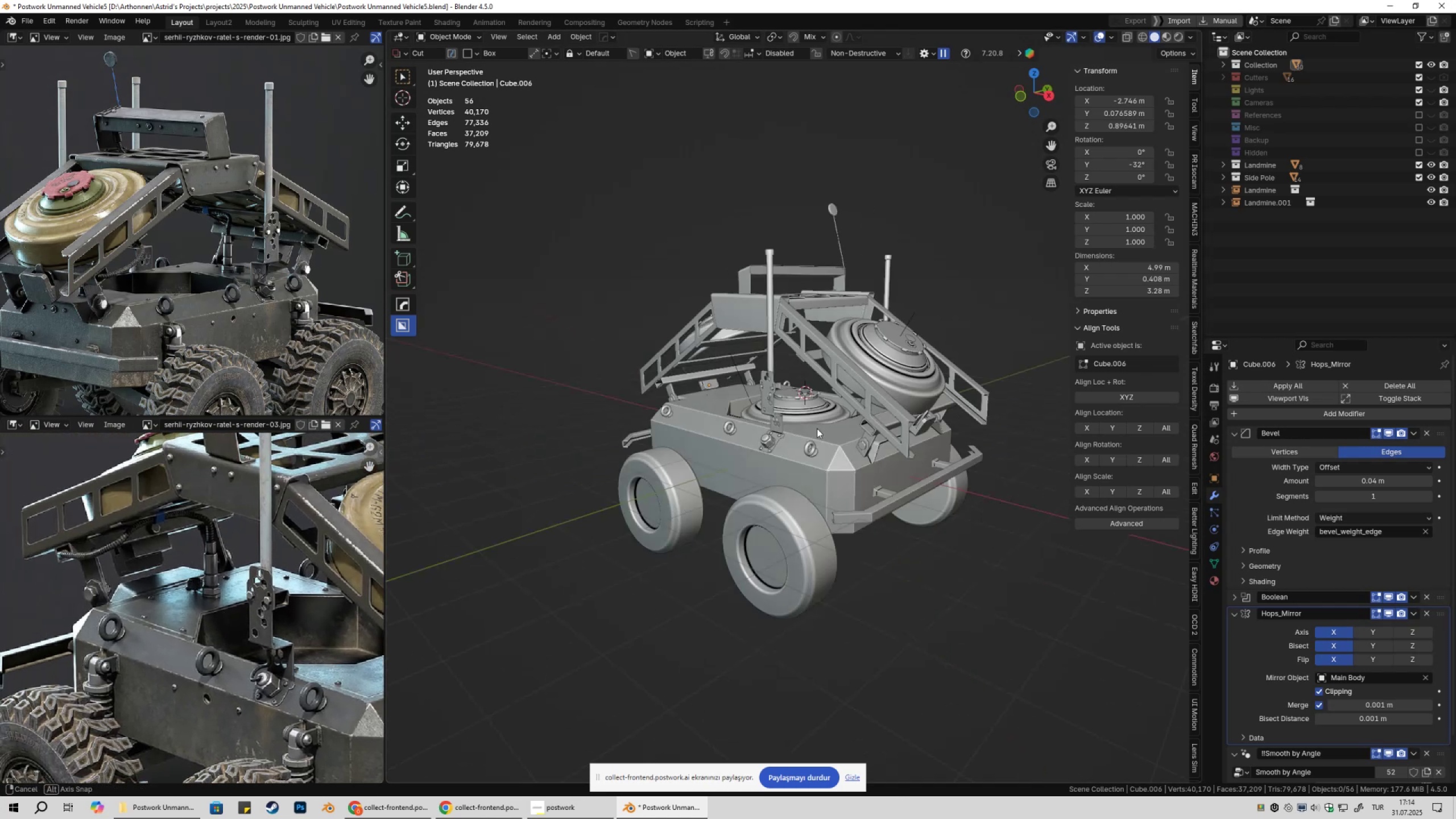 
left_click([687, 389])
 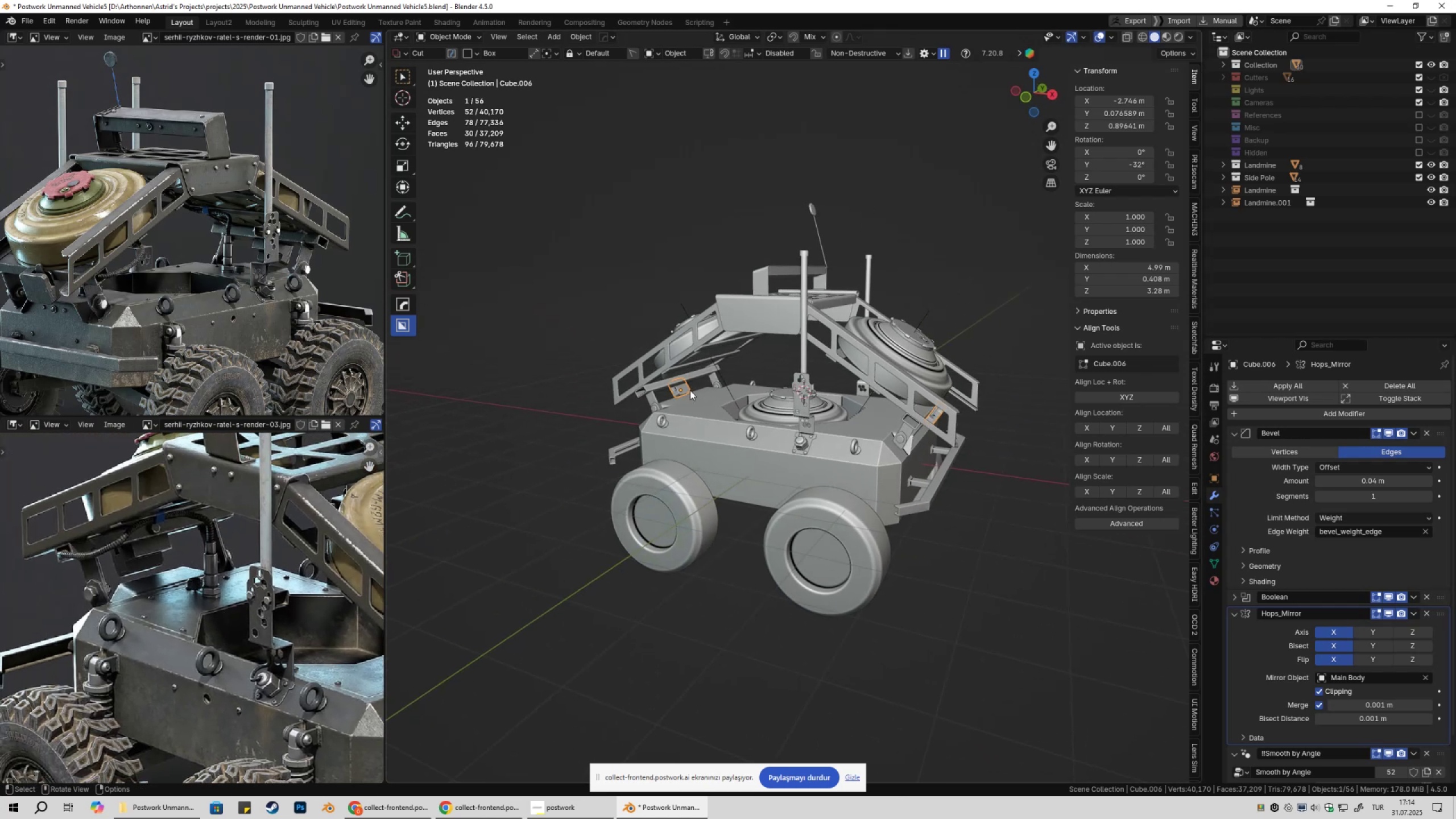 
key(NumpadDecimal)
 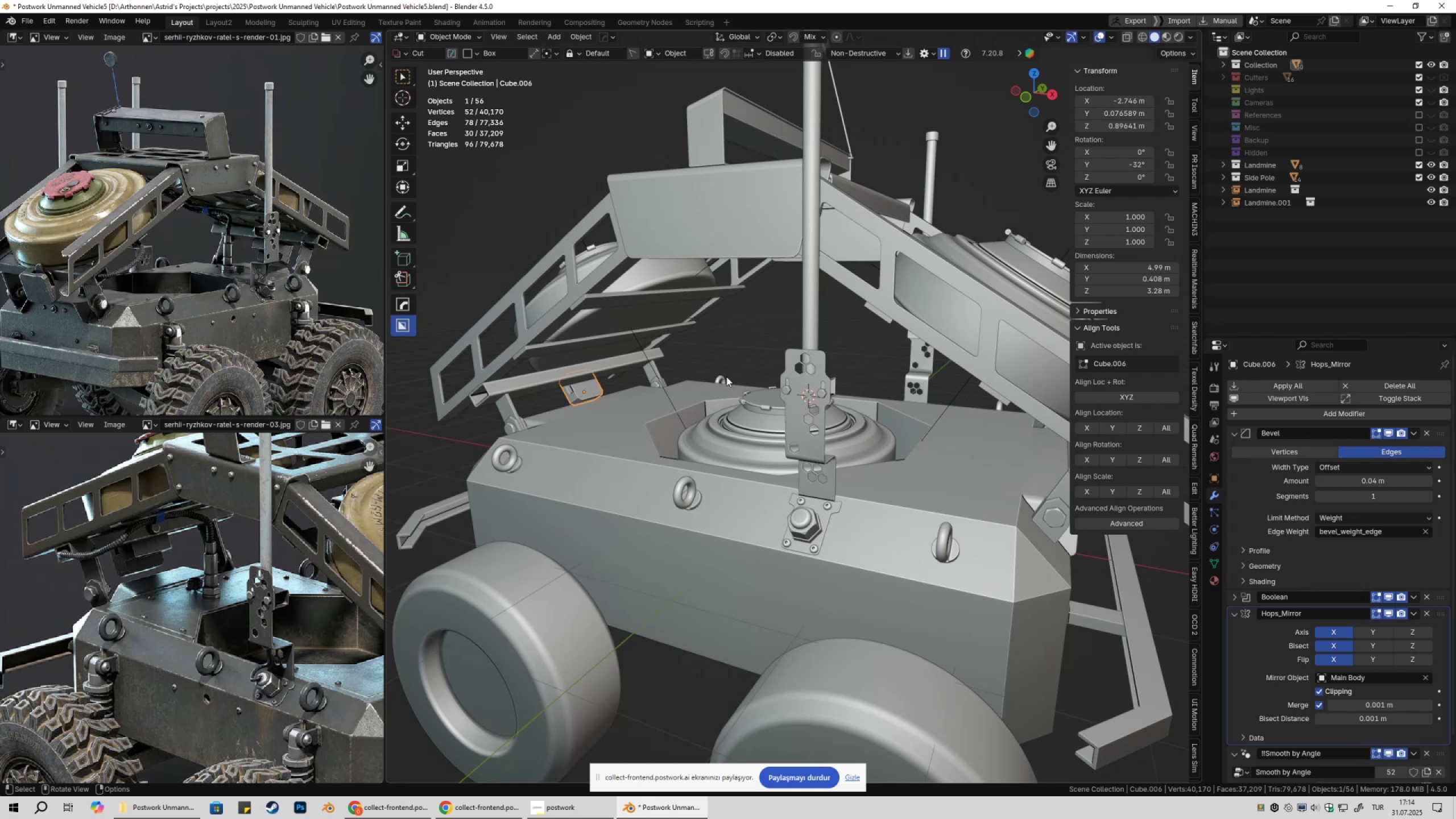 
key(F)
 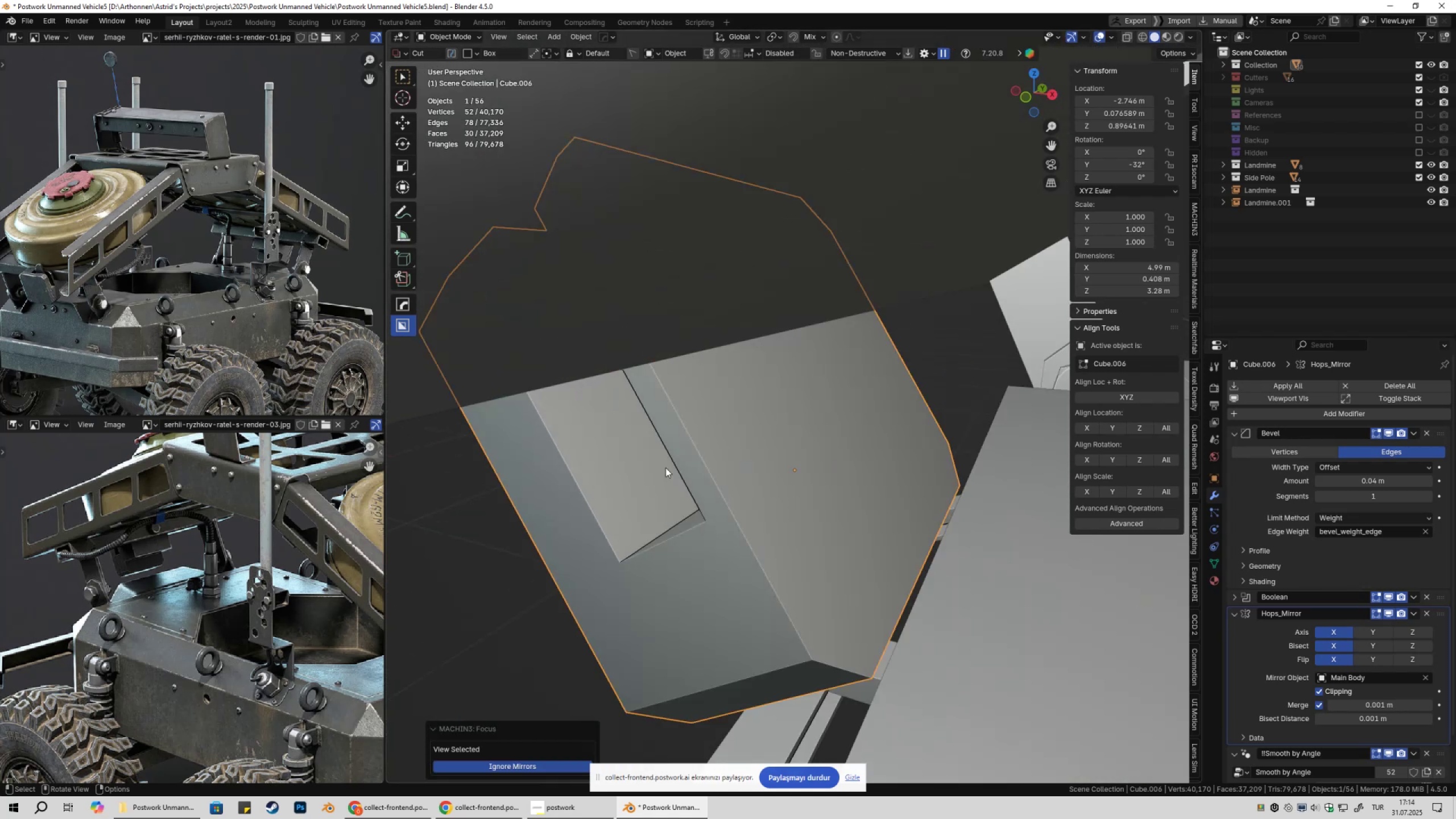 
key(Shift+ShiftLeft)
 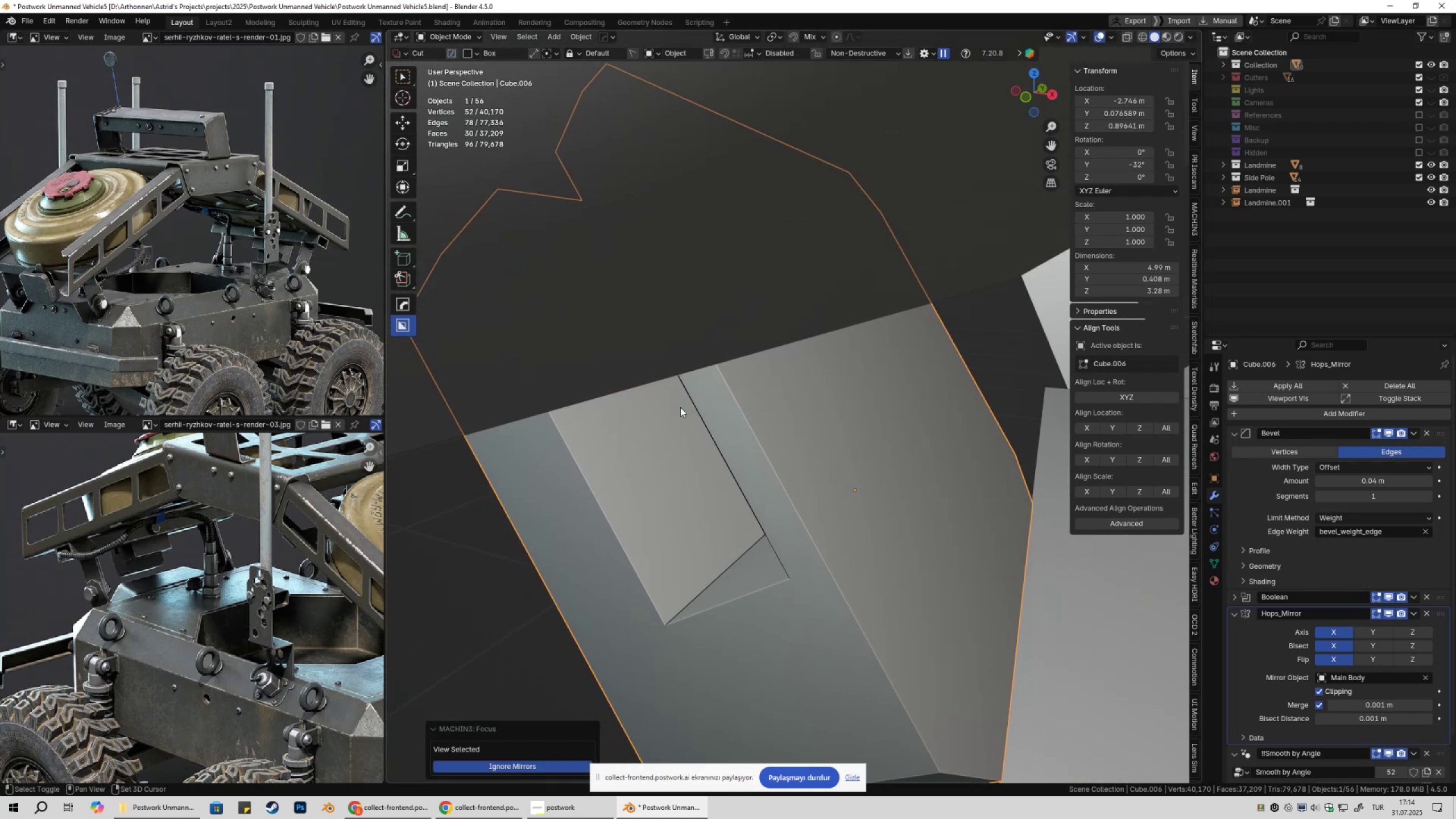 
scroll: coordinate [687, 414], scroll_direction: down, amount: 5.0
 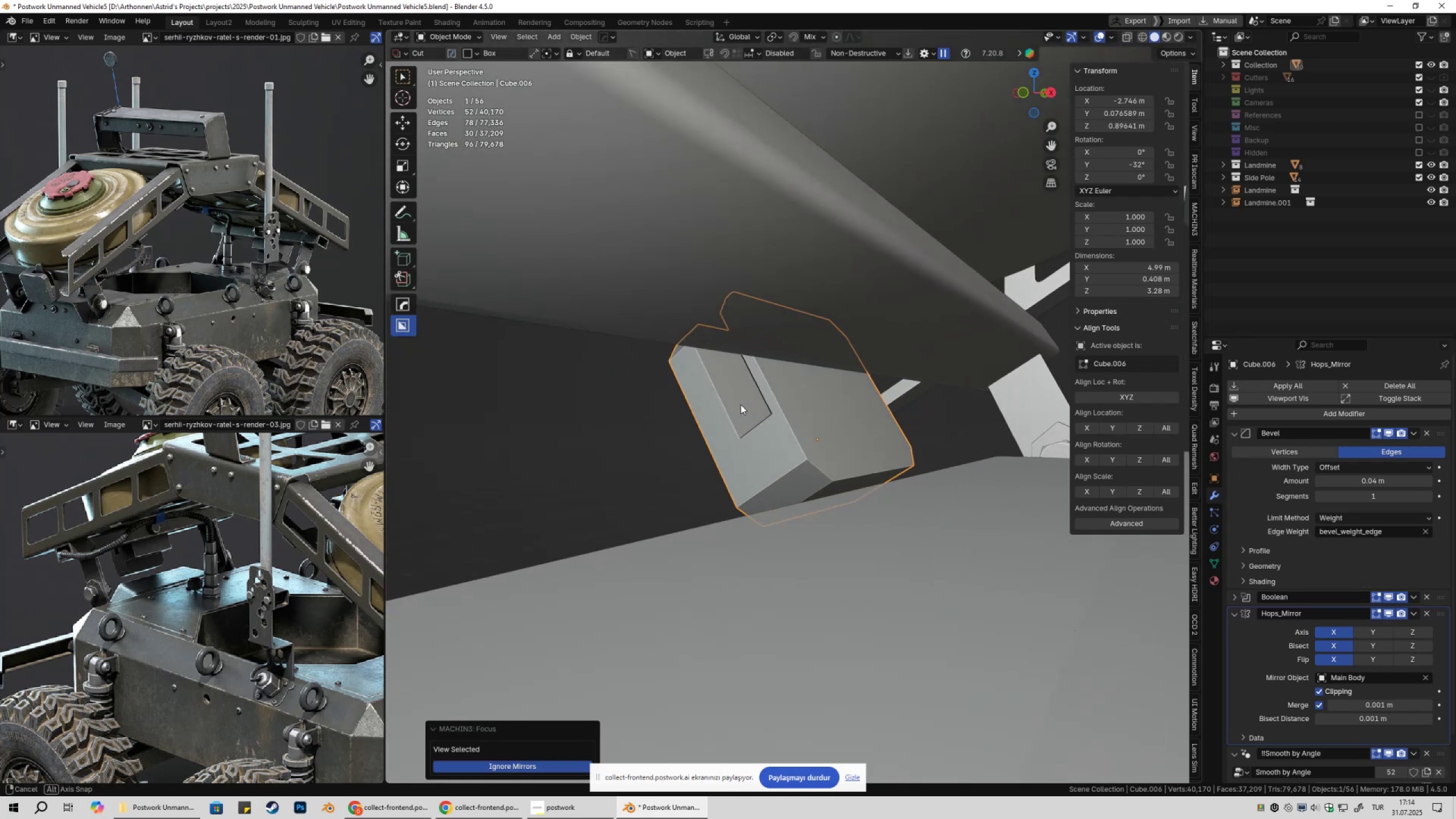 
key(Shift+ShiftLeft)
 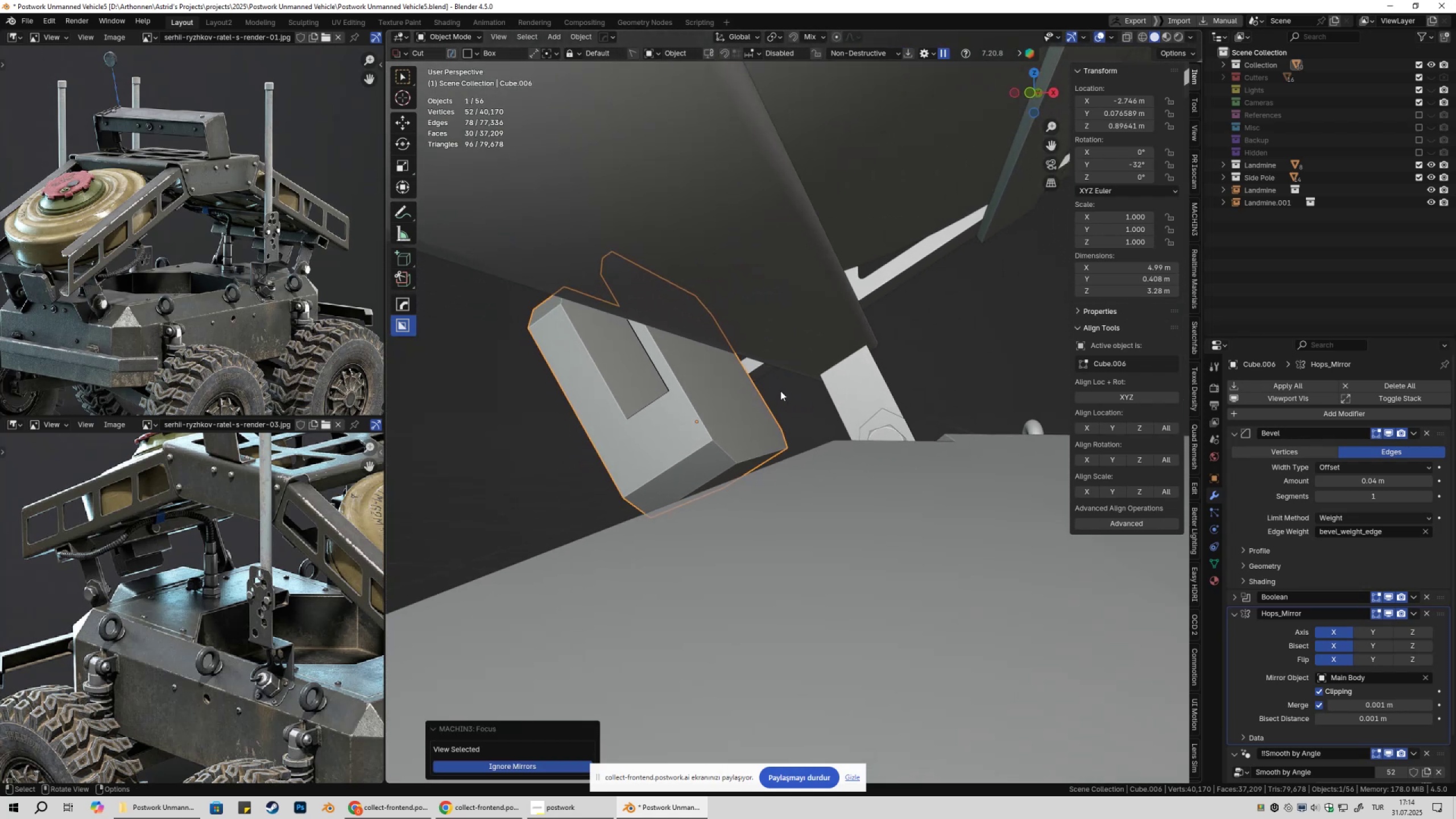 
key(Shift+ShiftLeft)
 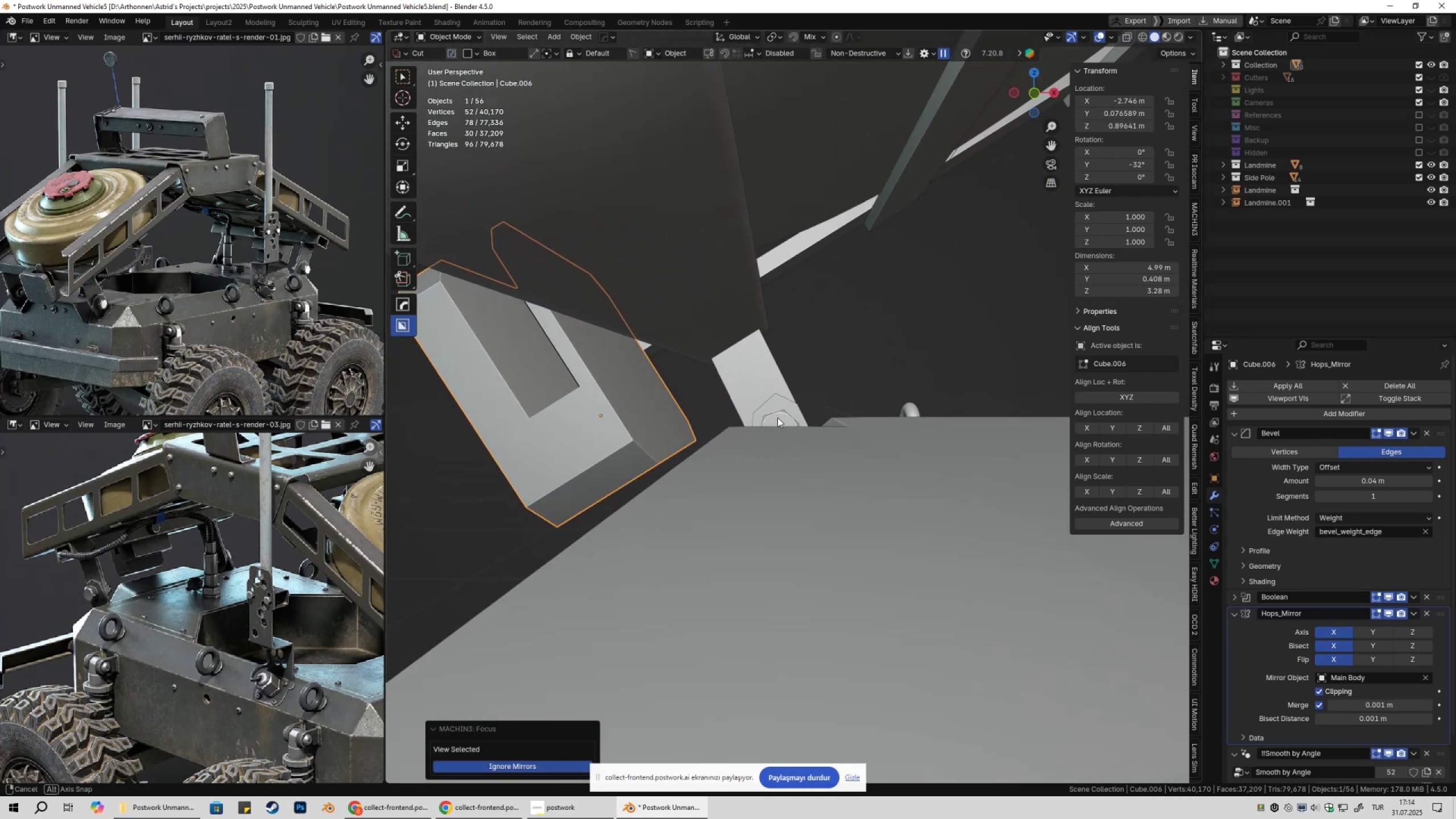 
left_click([792, 464])
 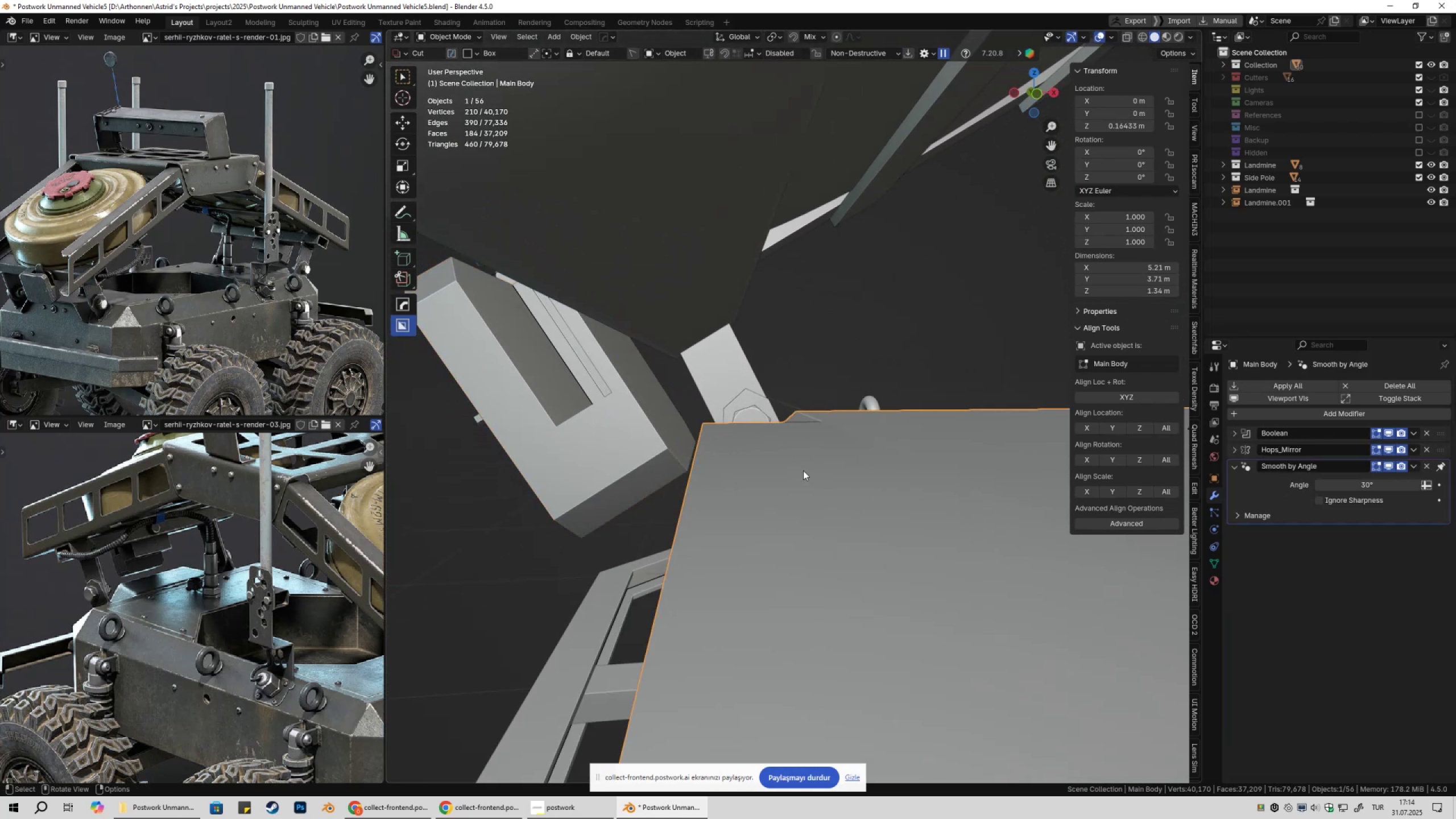 
key(Tab)
 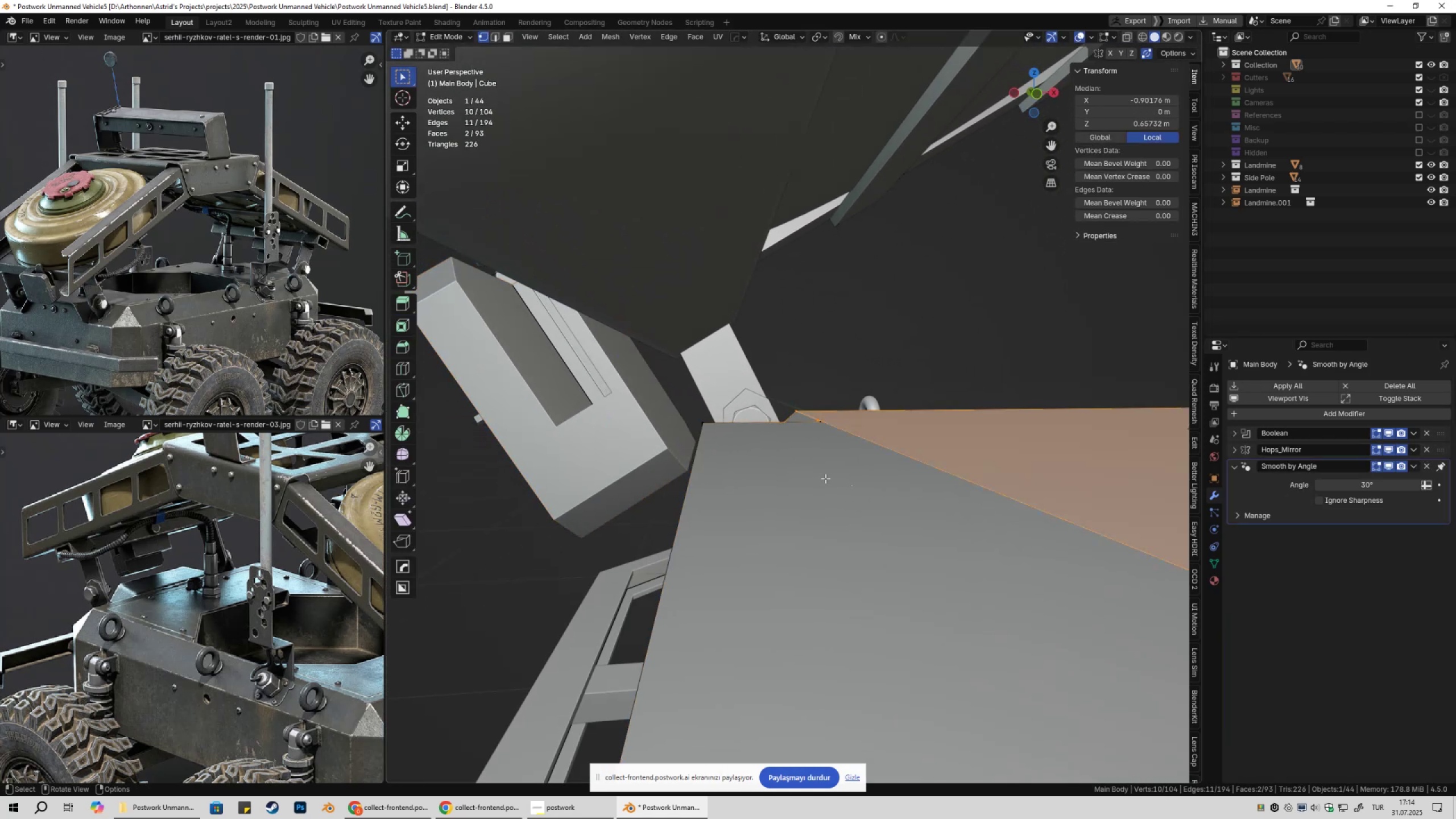 
key(3)
 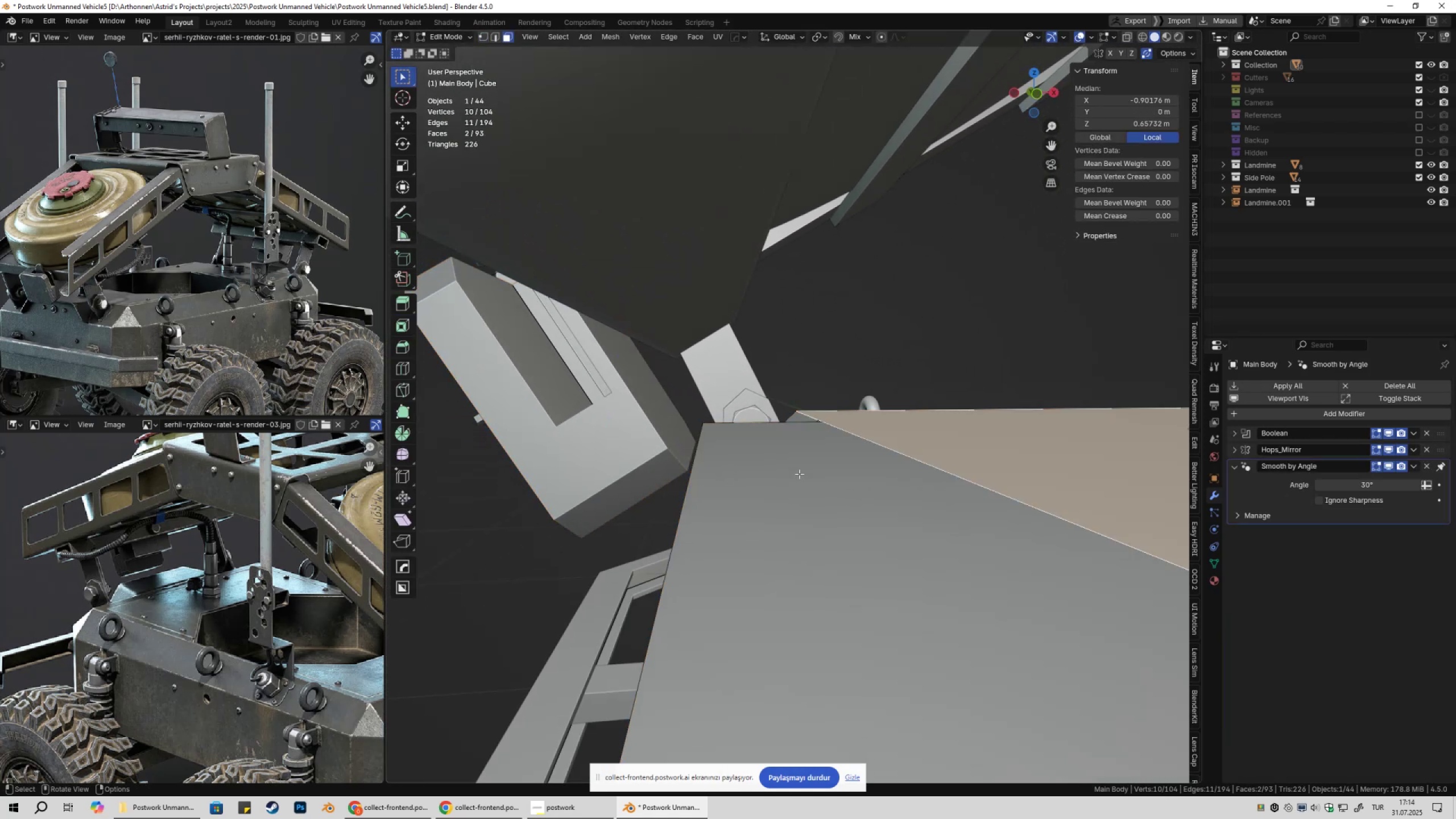 
left_click([799, 474])
 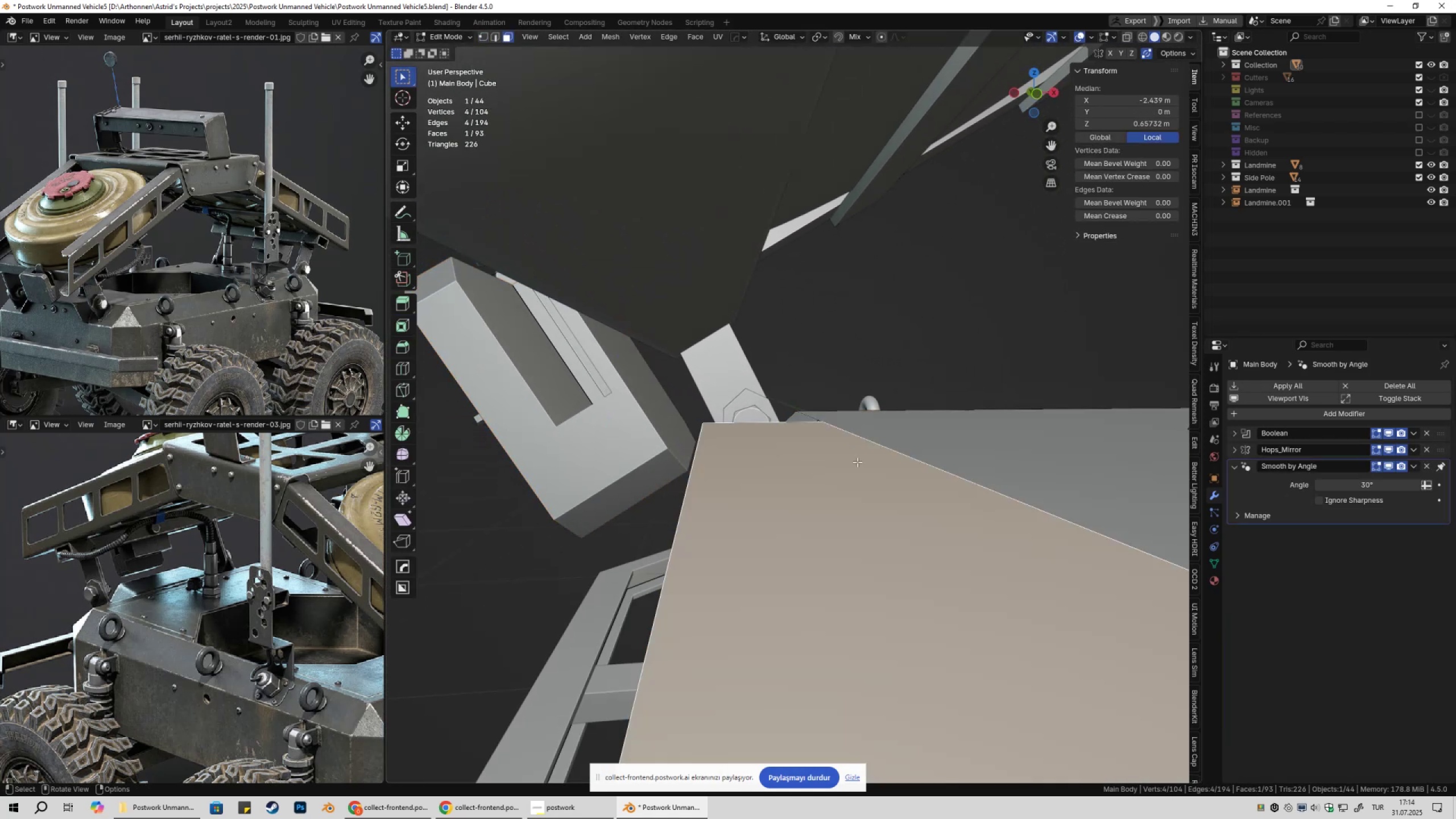 
hold_key(key=ShiftLeft, duration=0.51)
 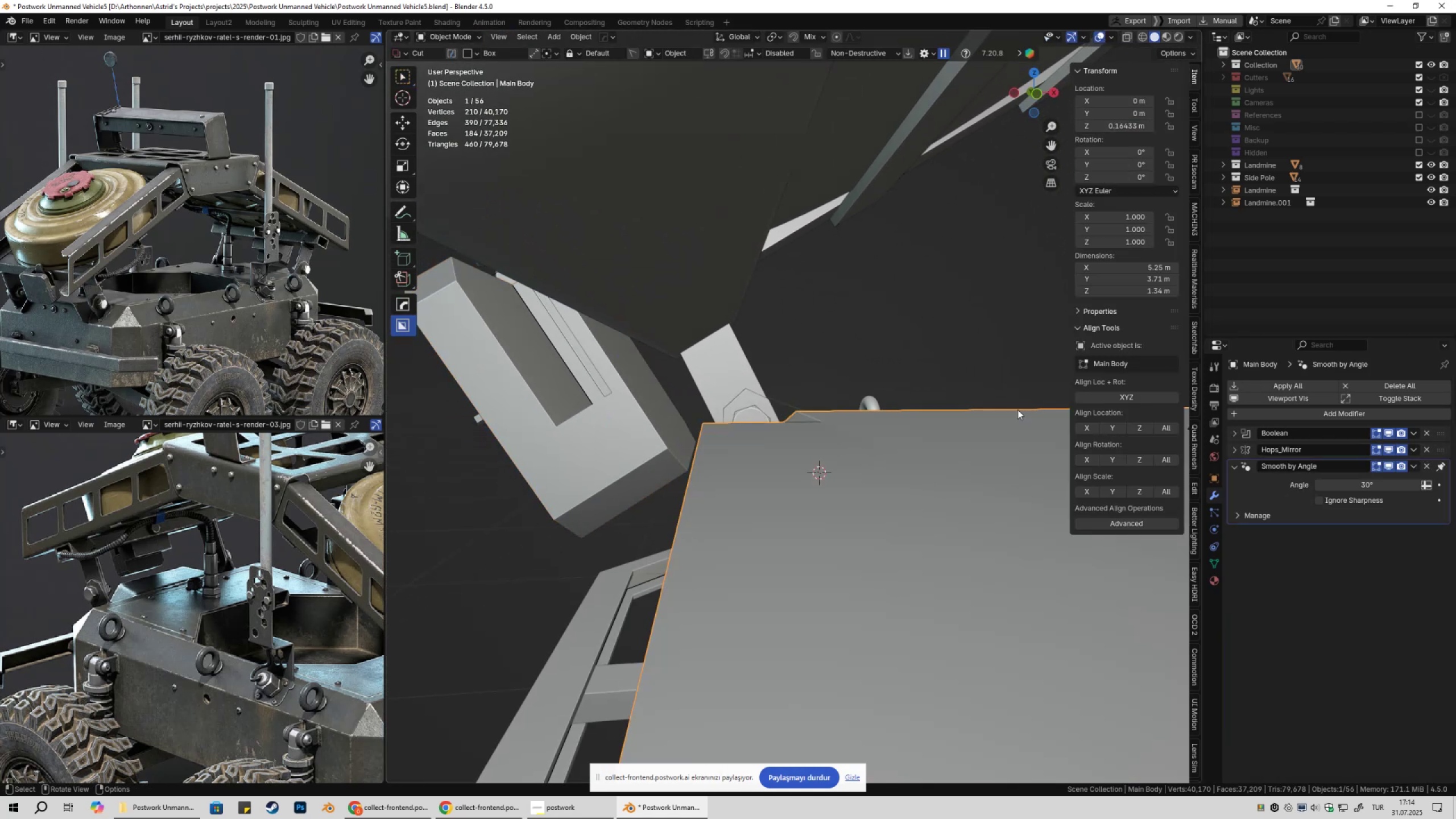 
hold_key(key=S, duration=0.42)
 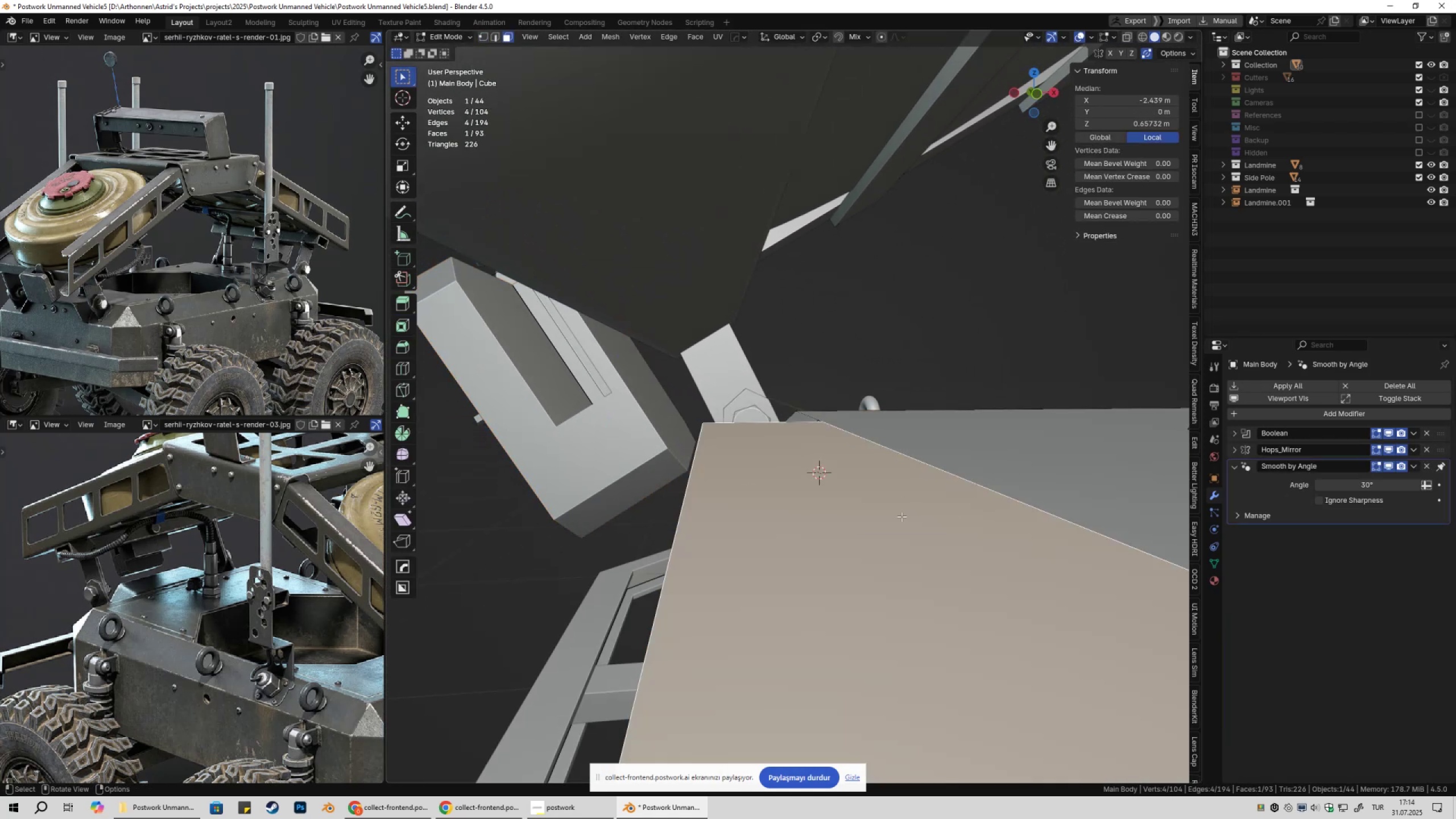 
key(Tab)
 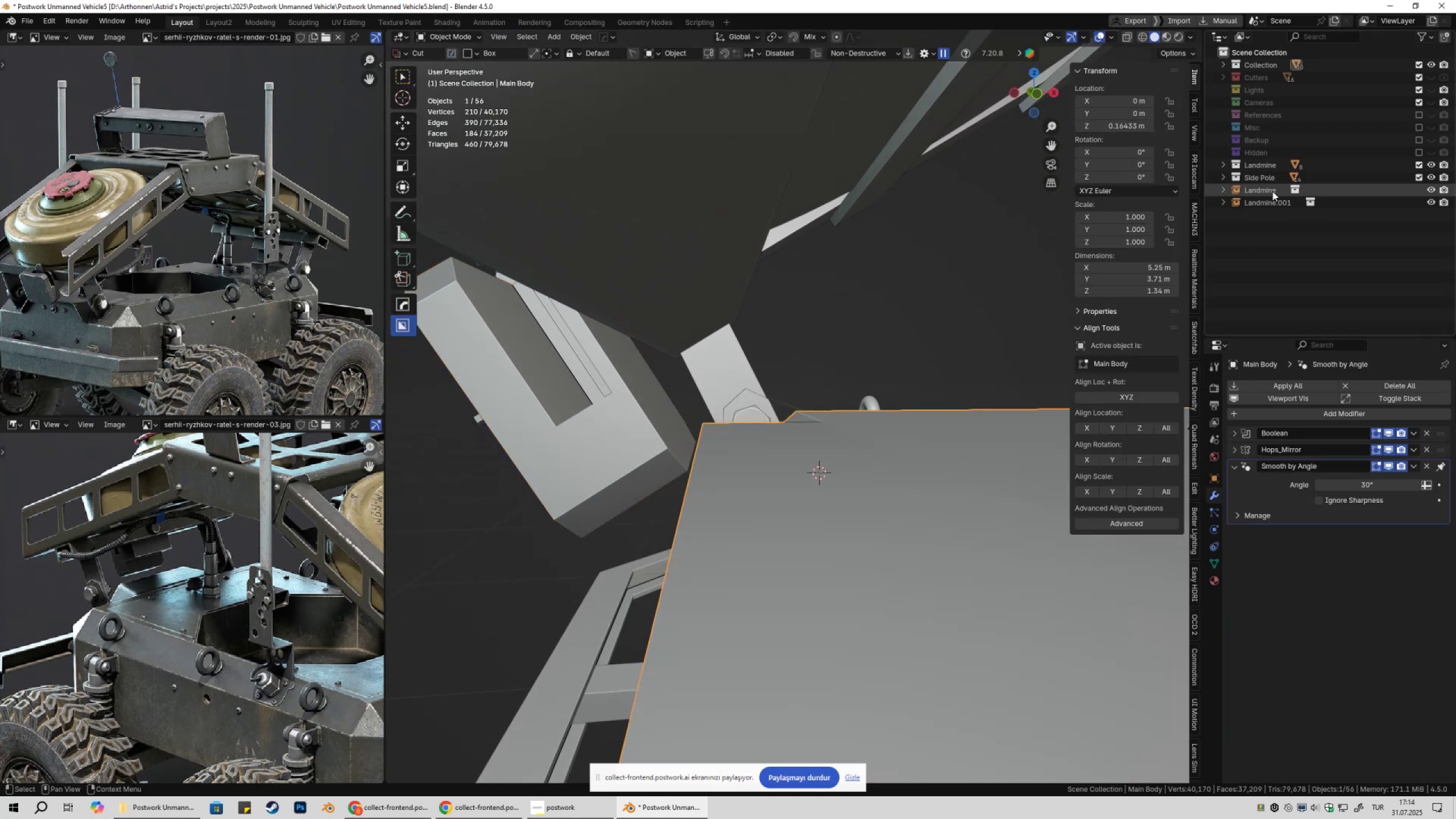 
double_click([1274, 205])
 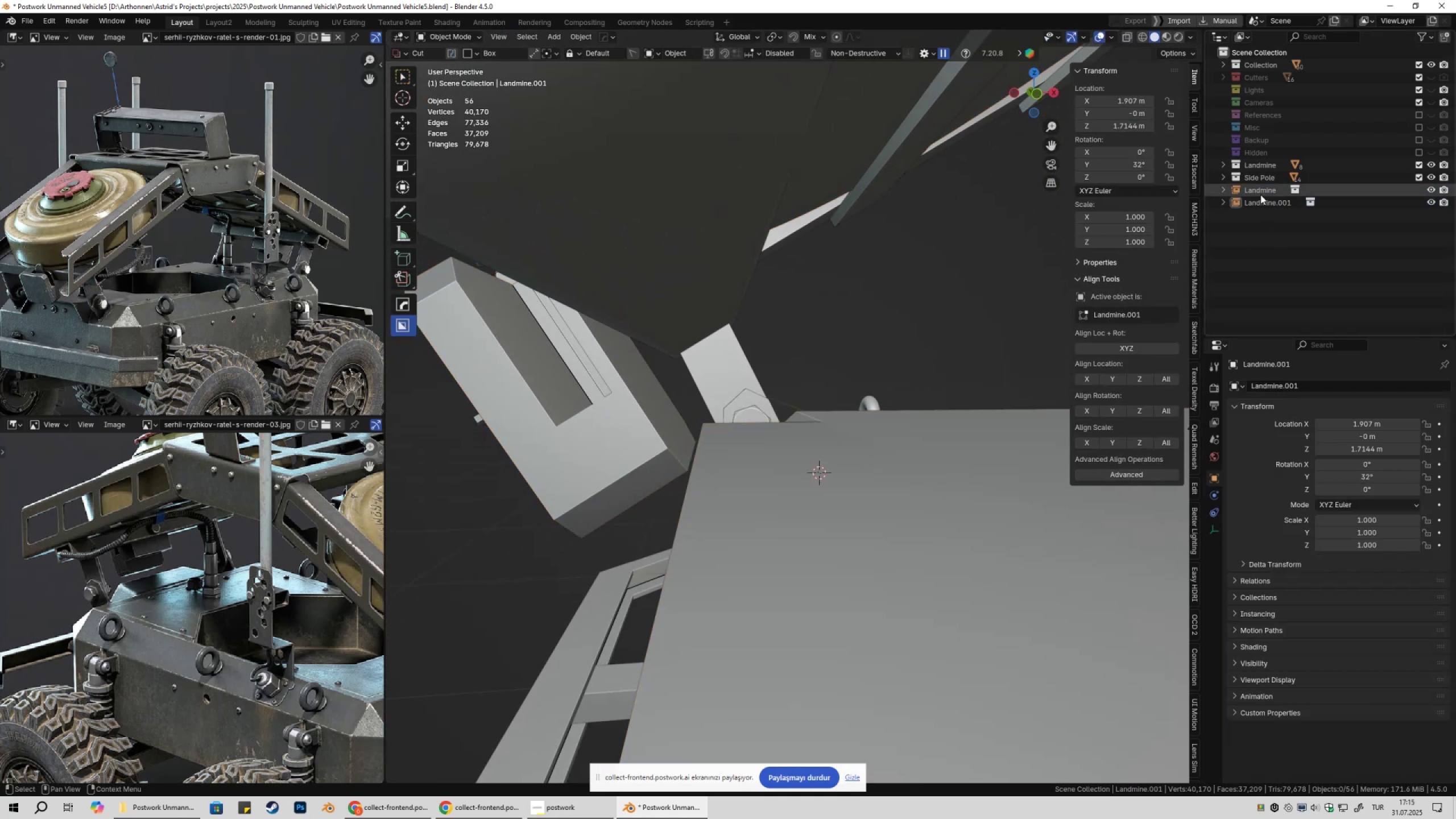 
left_click_drag(start_coordinate=[1260, 192], to_coordinate=[1270, 168])
 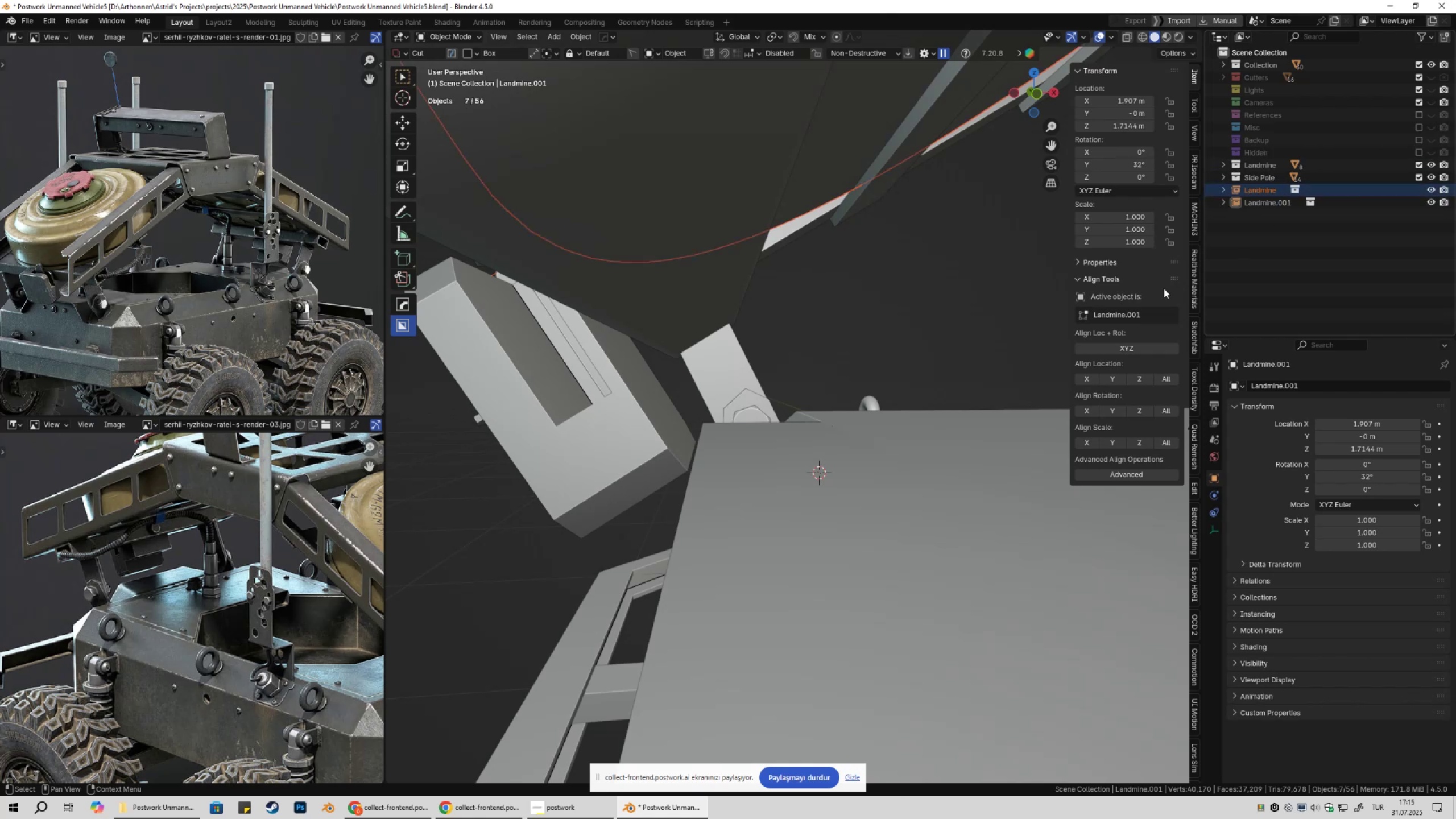 
left_click([1039, 308])
 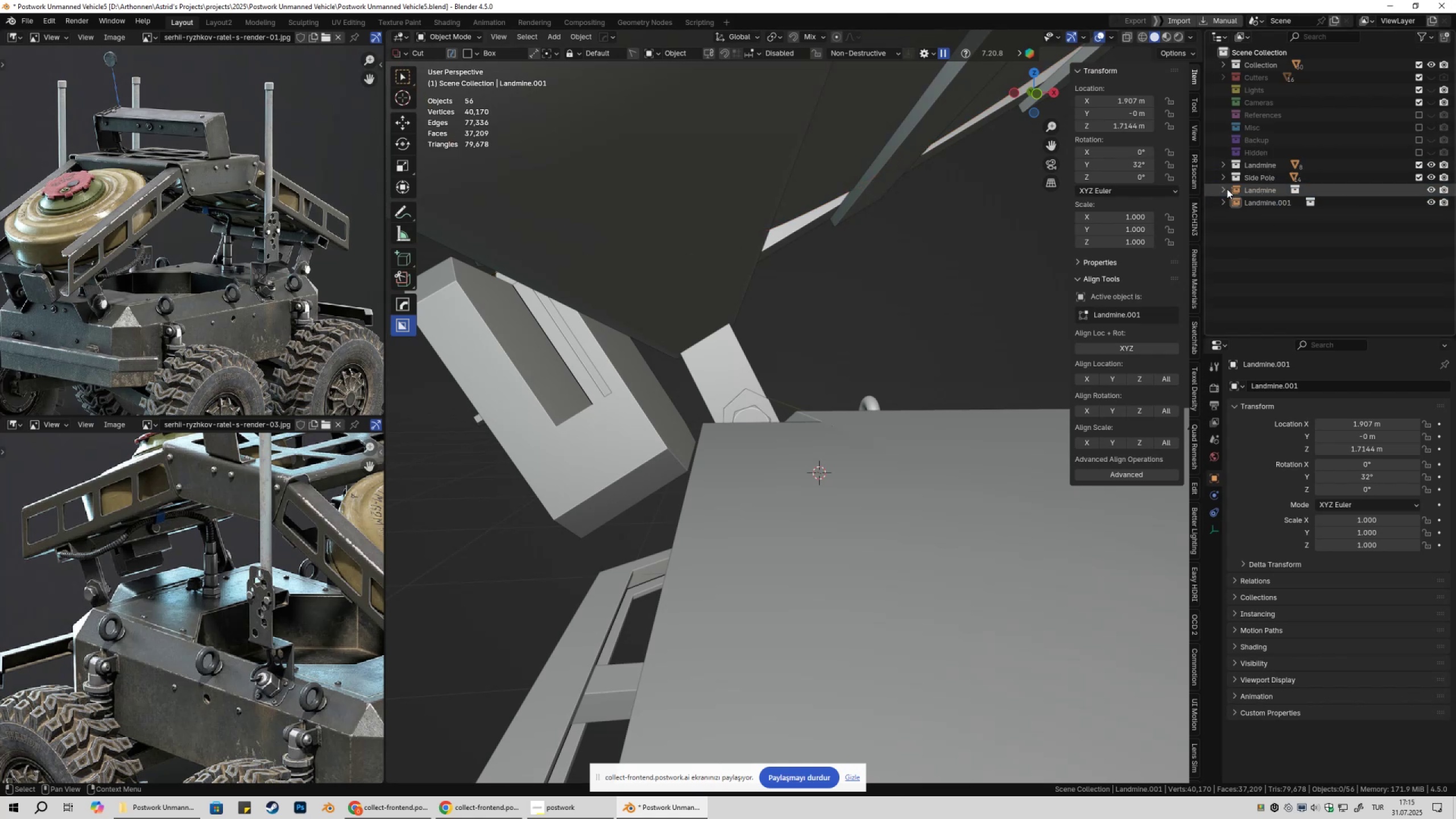 
double_click([1225, 191])
 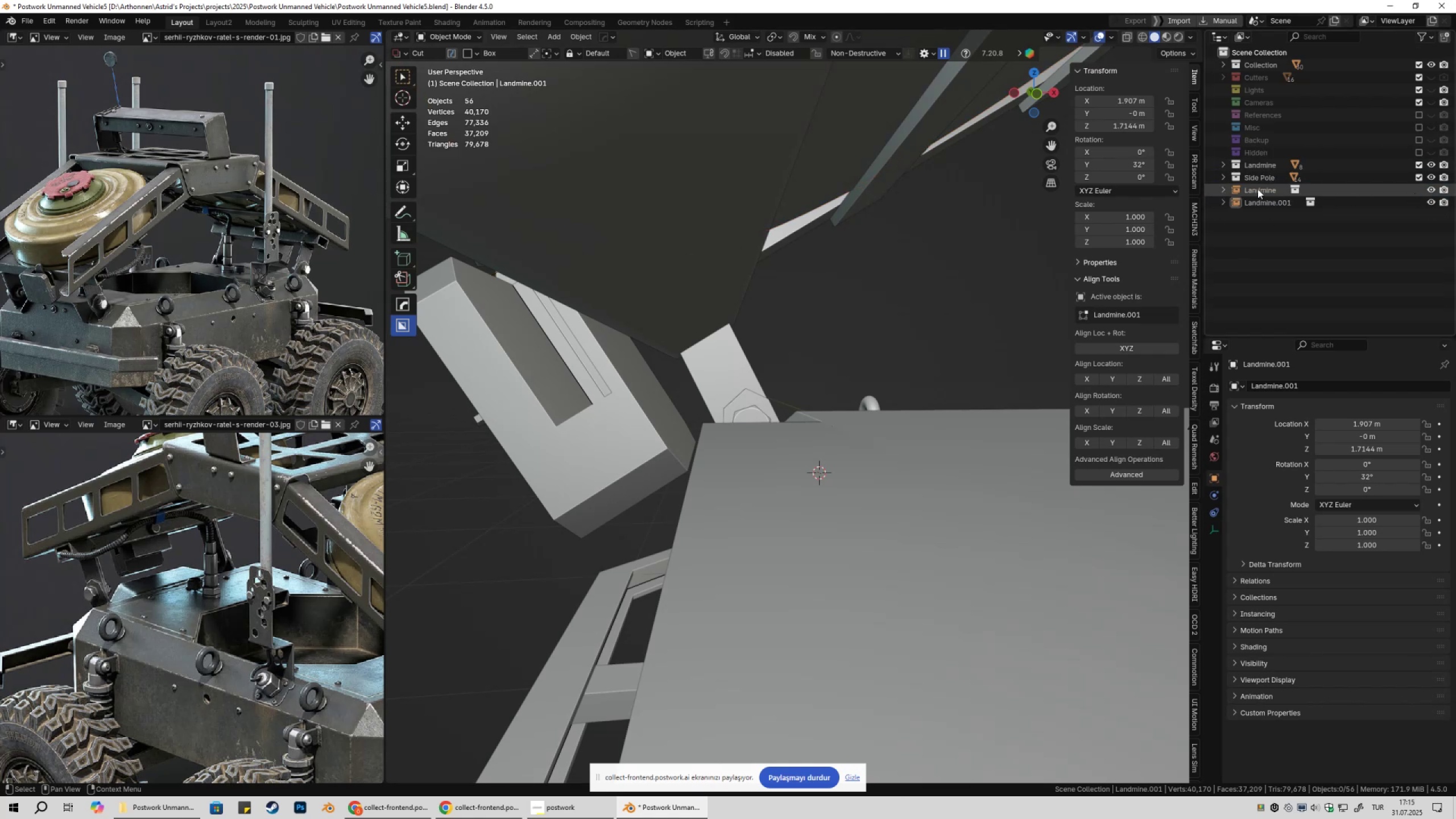 
left_click_drag(start_coordinate=[1258, 189], to_coordinate=[1268, 166])
 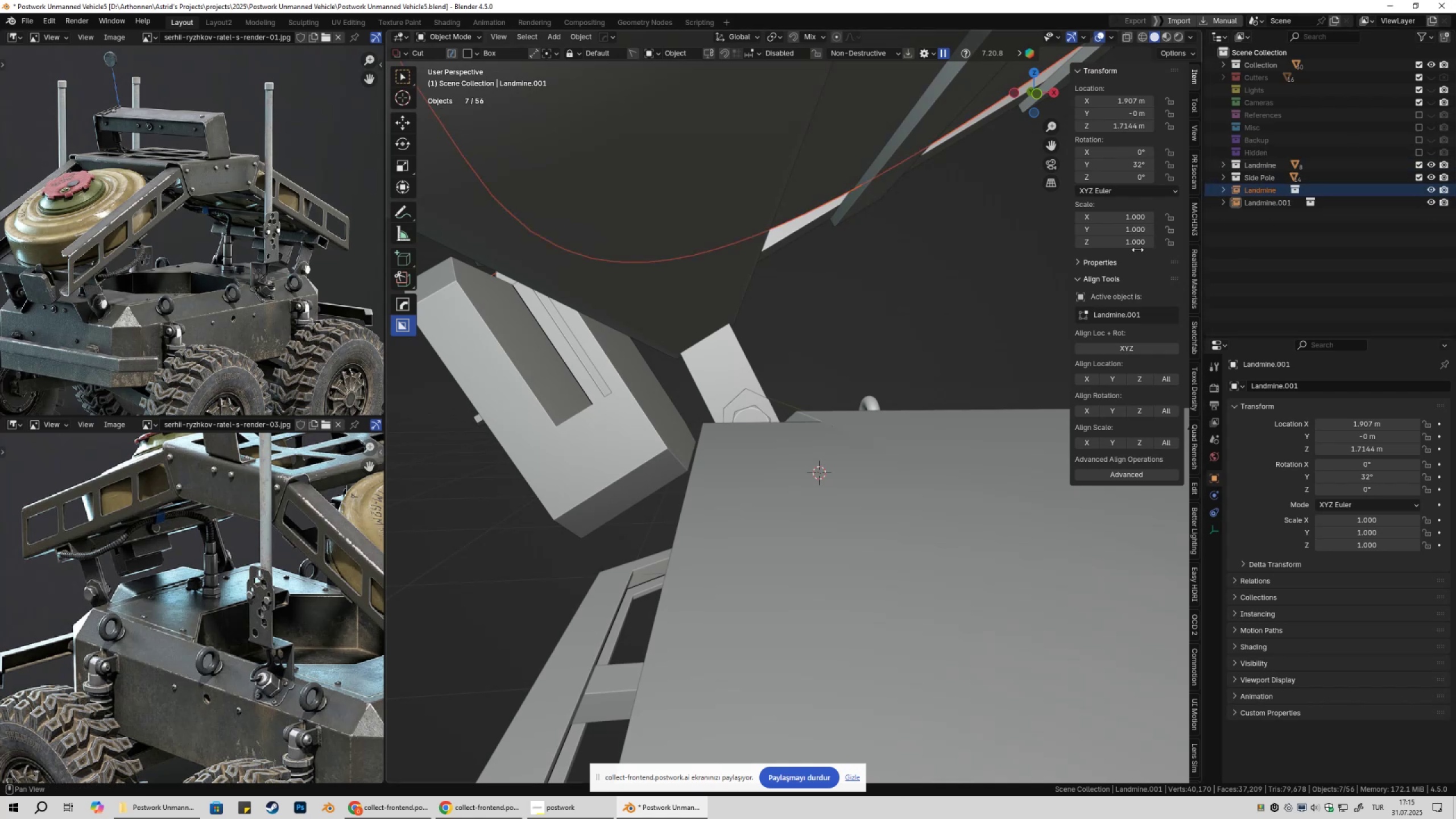 
scroll: coordinate [937, 344], scroll_direction: down, amount: 6.0
 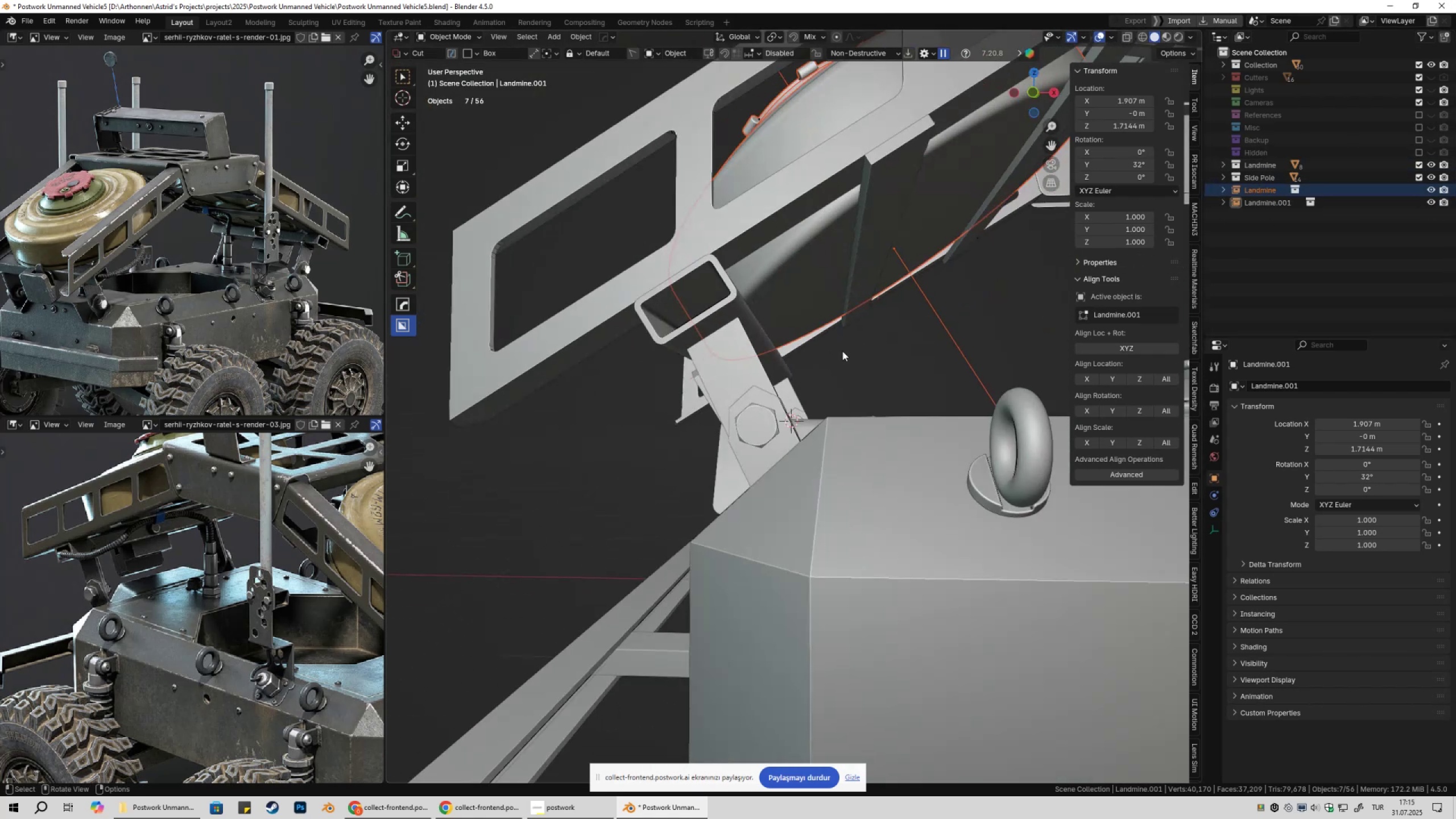 
scroll: coordinate [868, 396], scroll_direction: up, amount: 2.0
 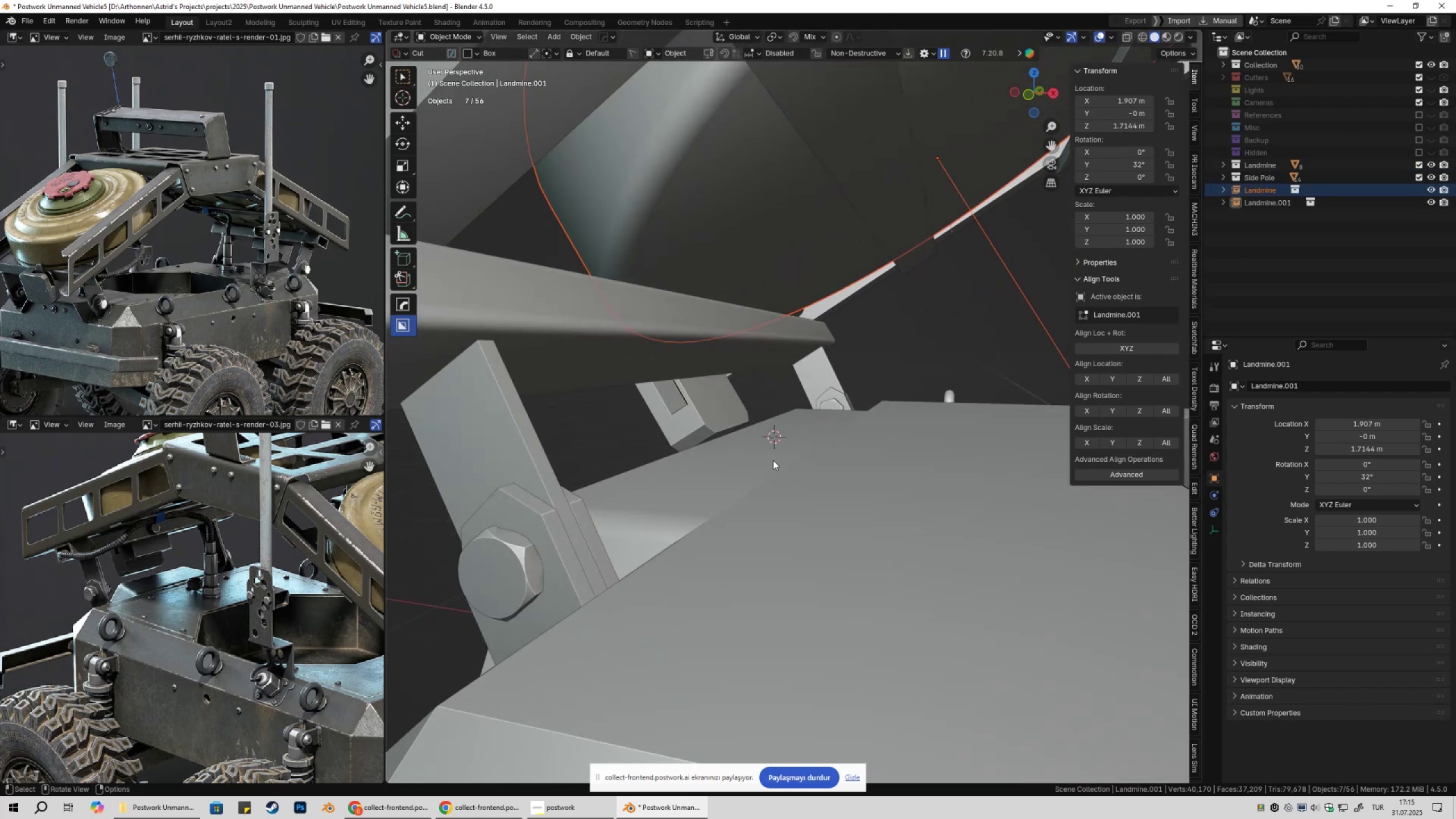 
double_click([715, 409])
 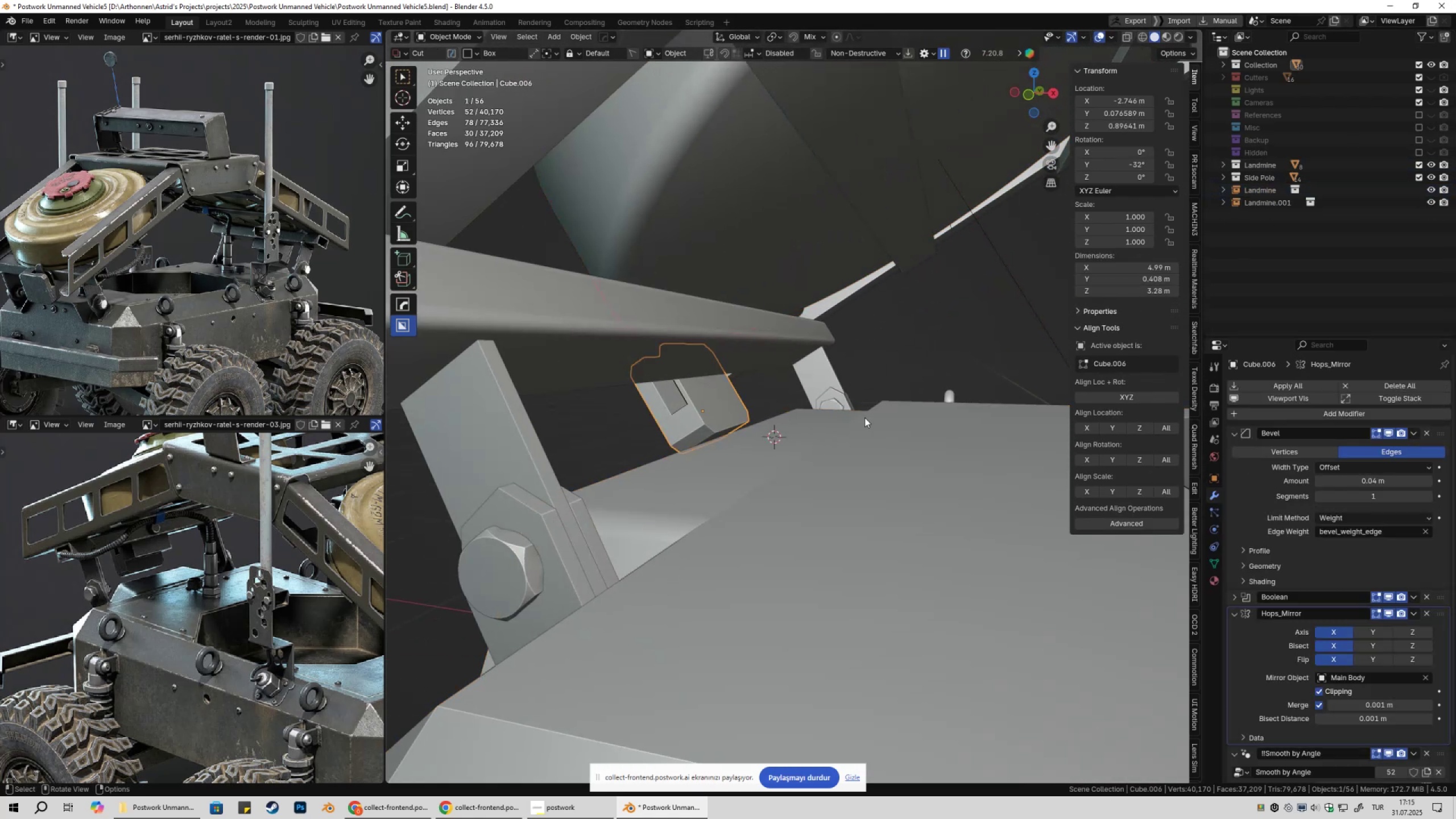 
key(Shift+ShiftLeft)
 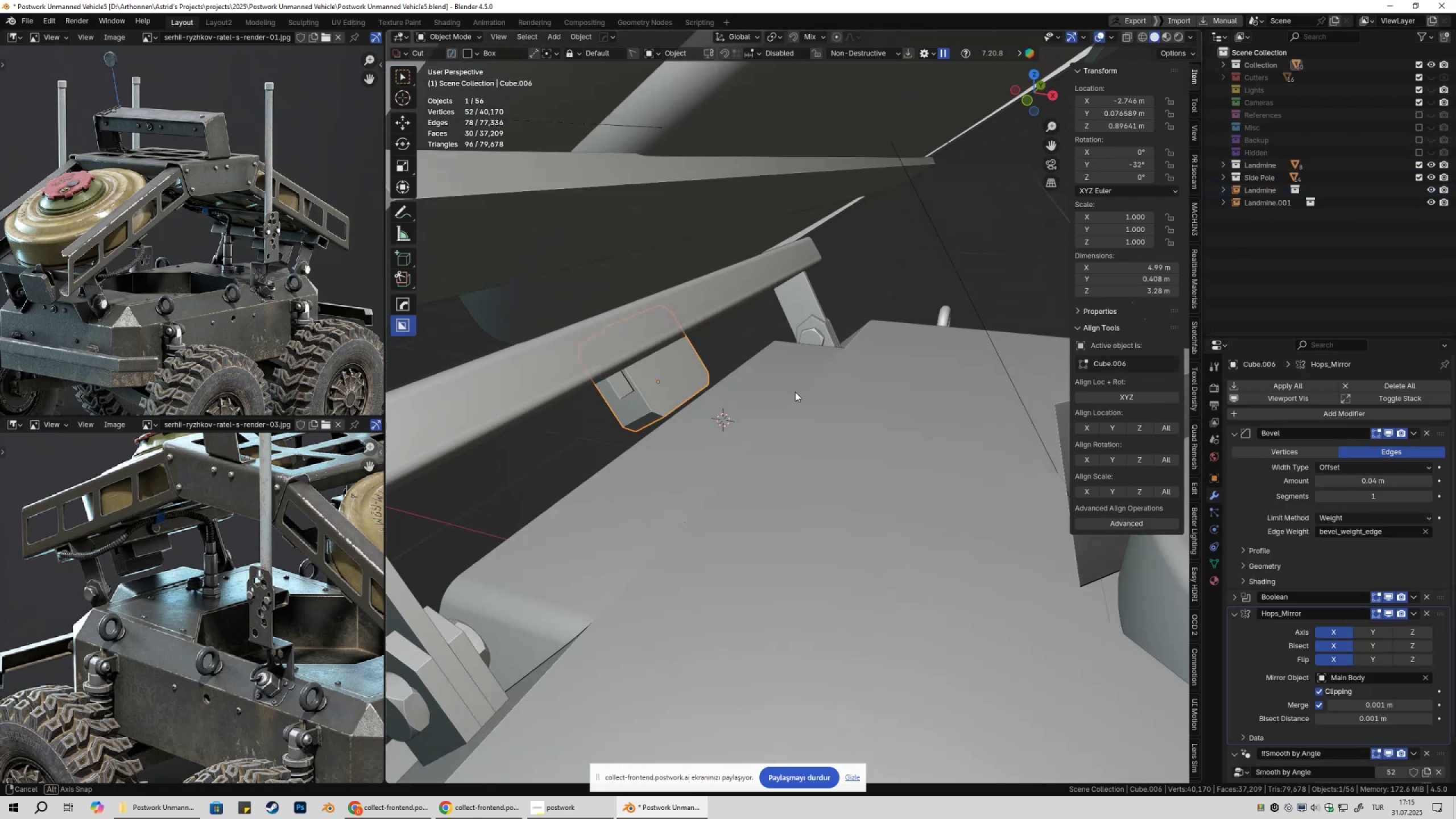 
key(Control+ControlLeft)
 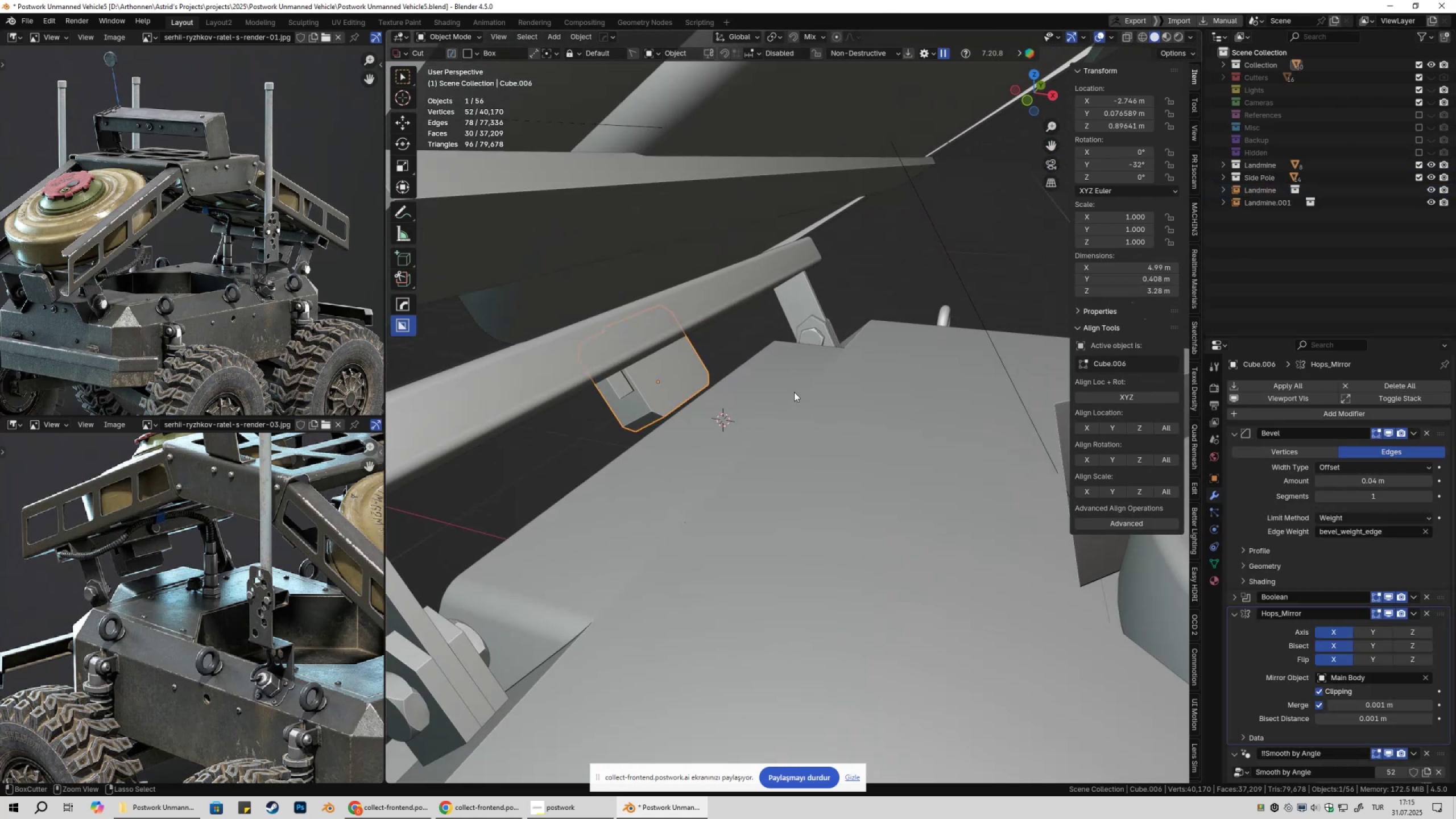 
key(Control+S)
 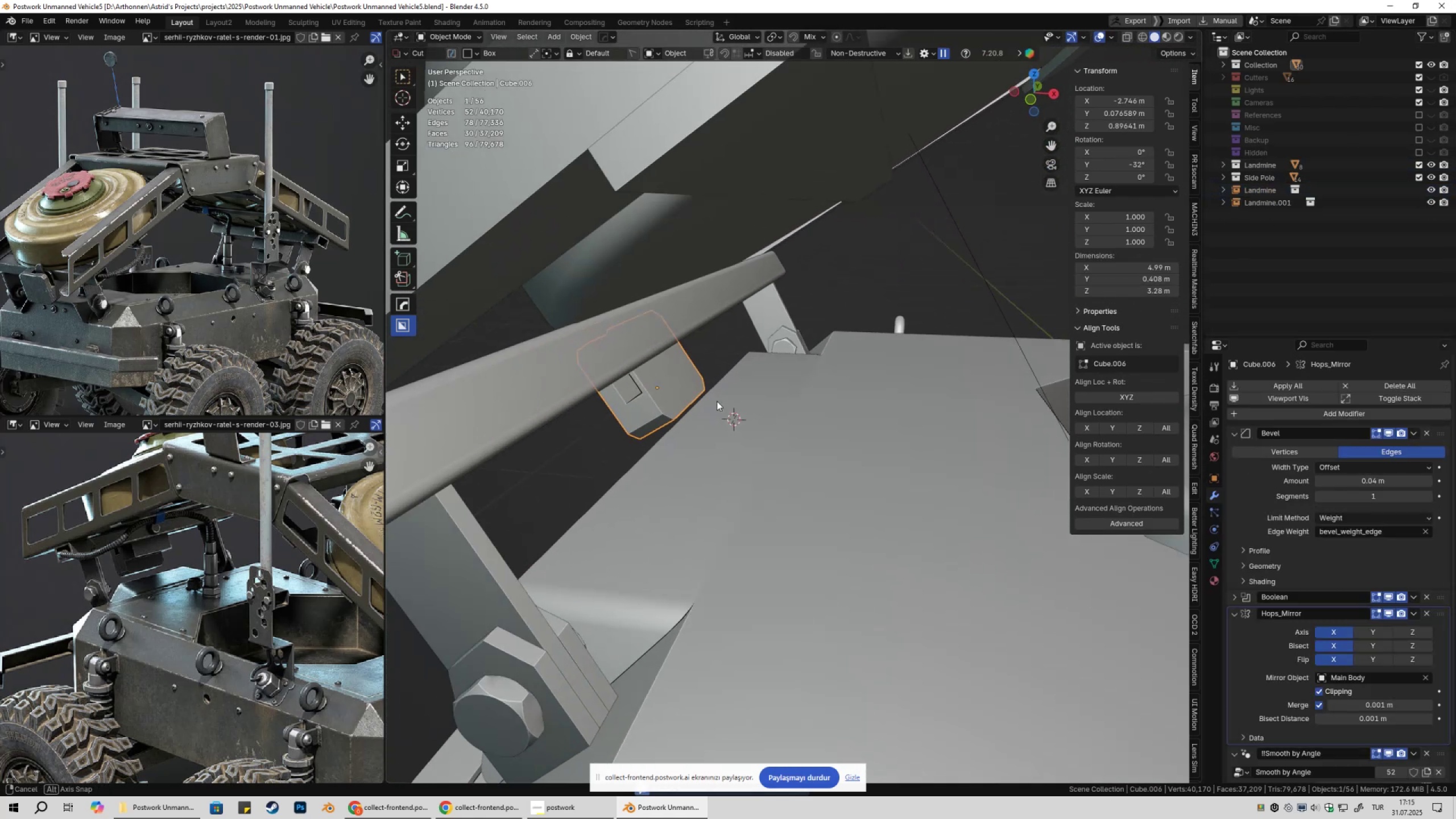 
scroll: coordinate [721, 399], scroll_direction: up, amount: 2.0
 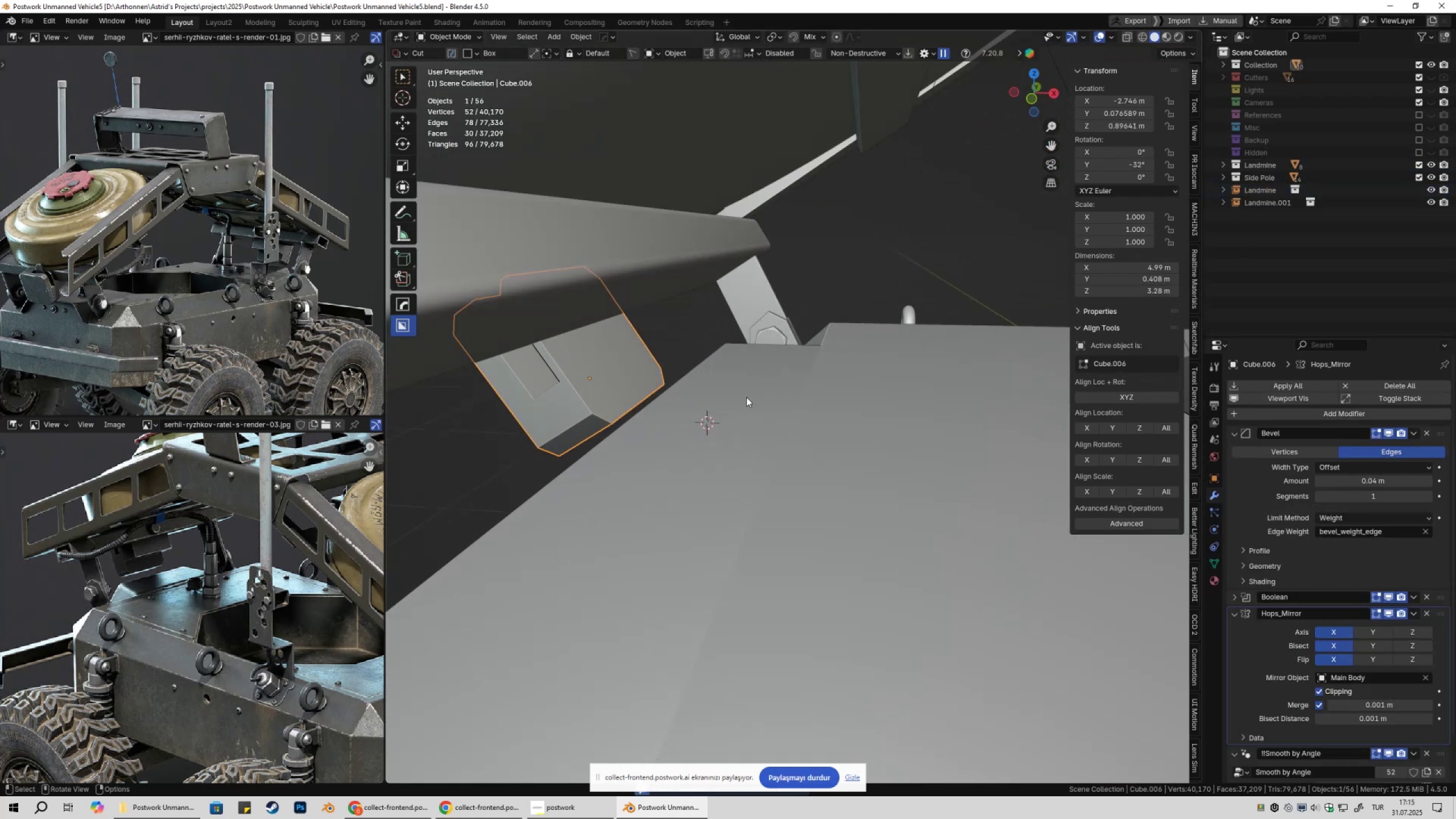 
key(Shift+ShiftLeft)
 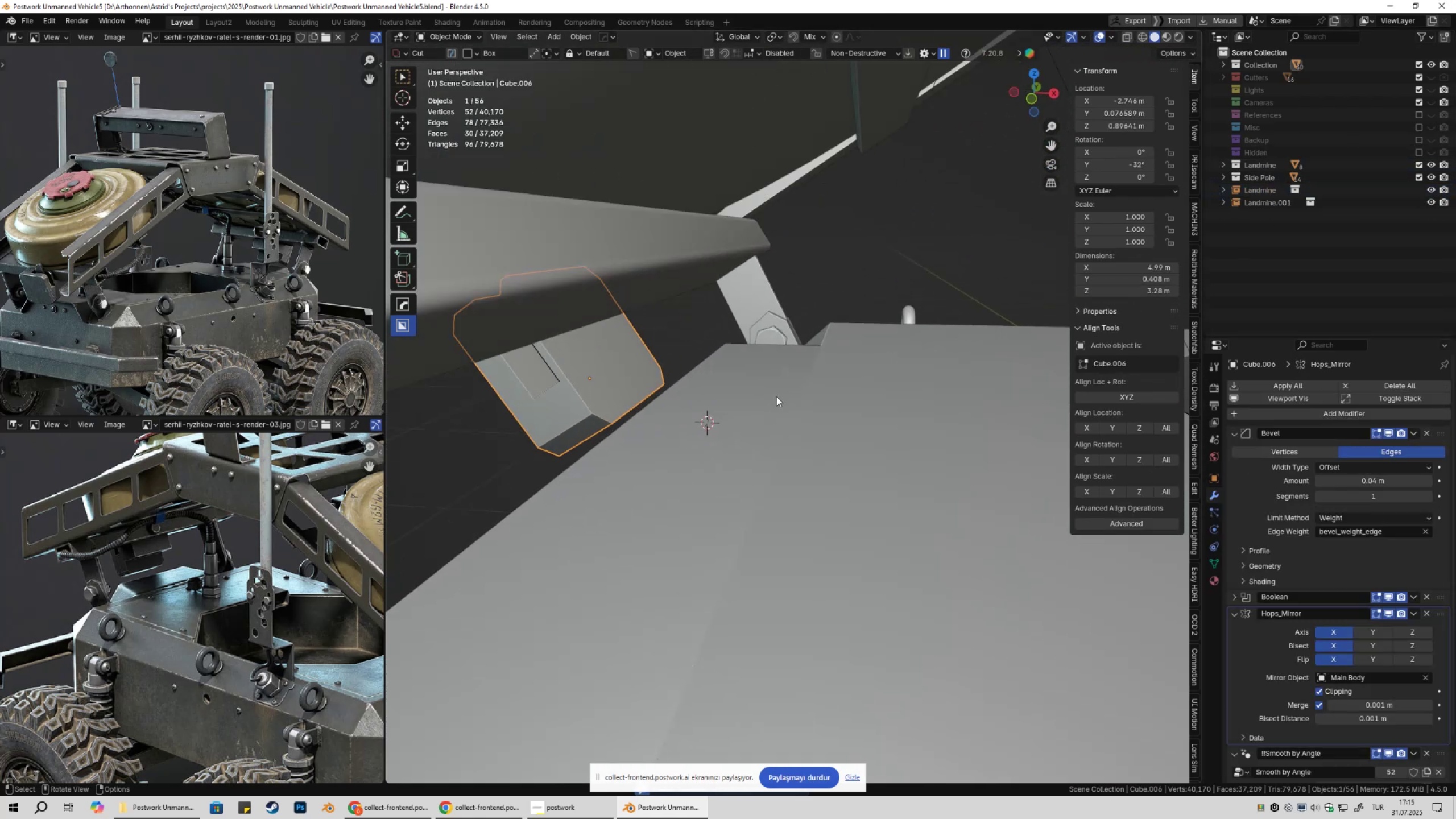 
key(Shift+A)
 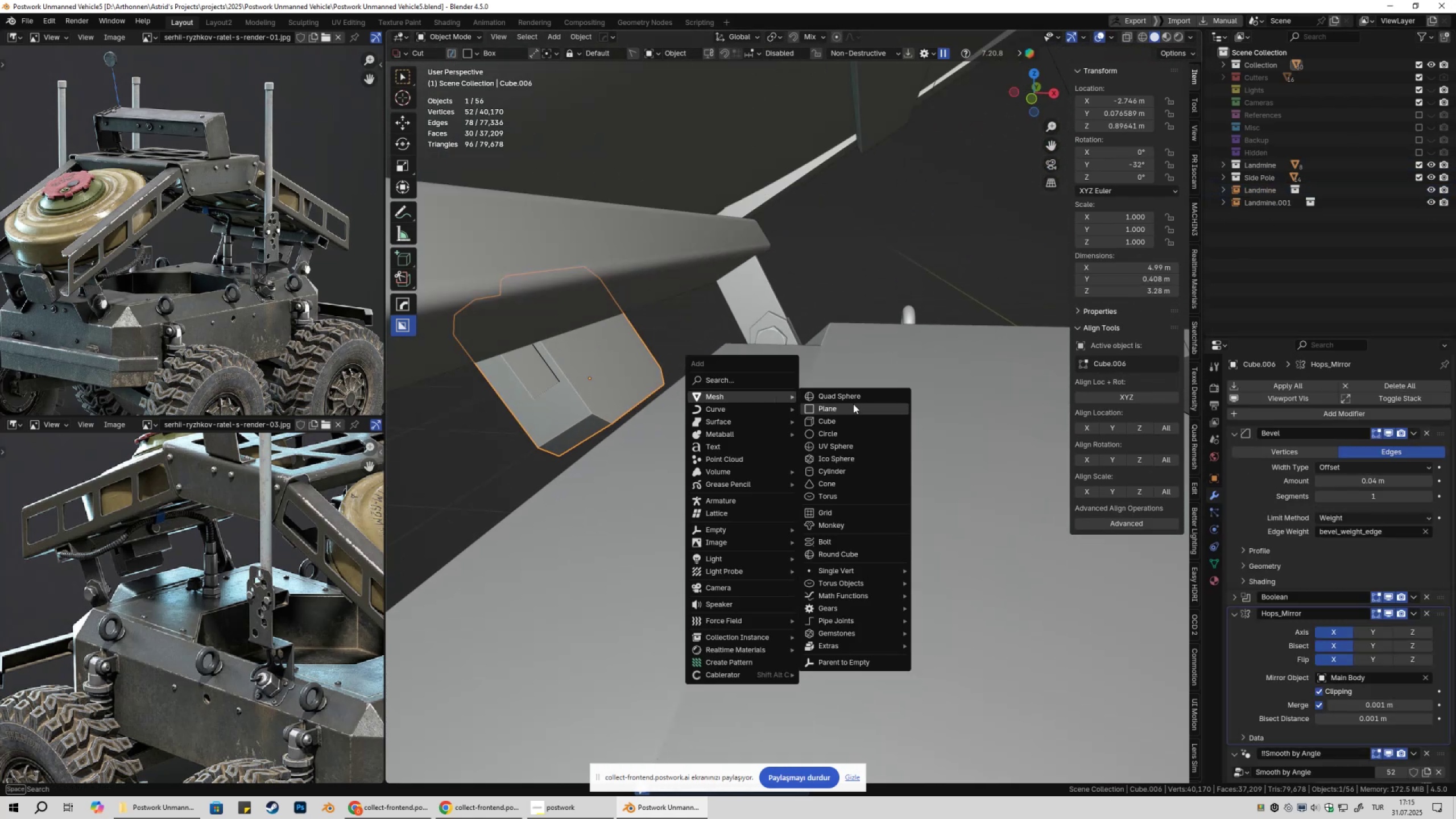 
left_click([853, 404])
 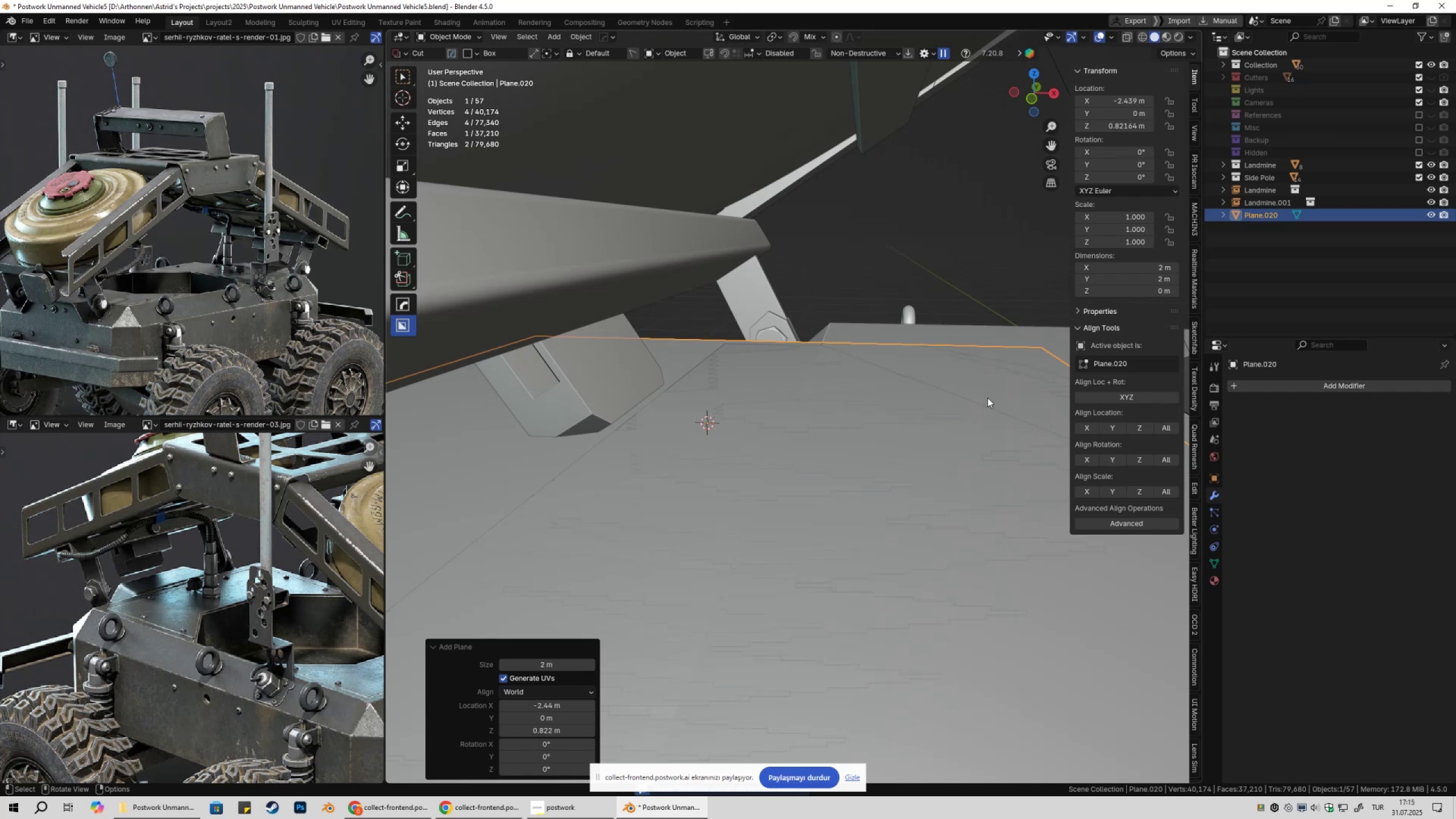 
type(sss)
 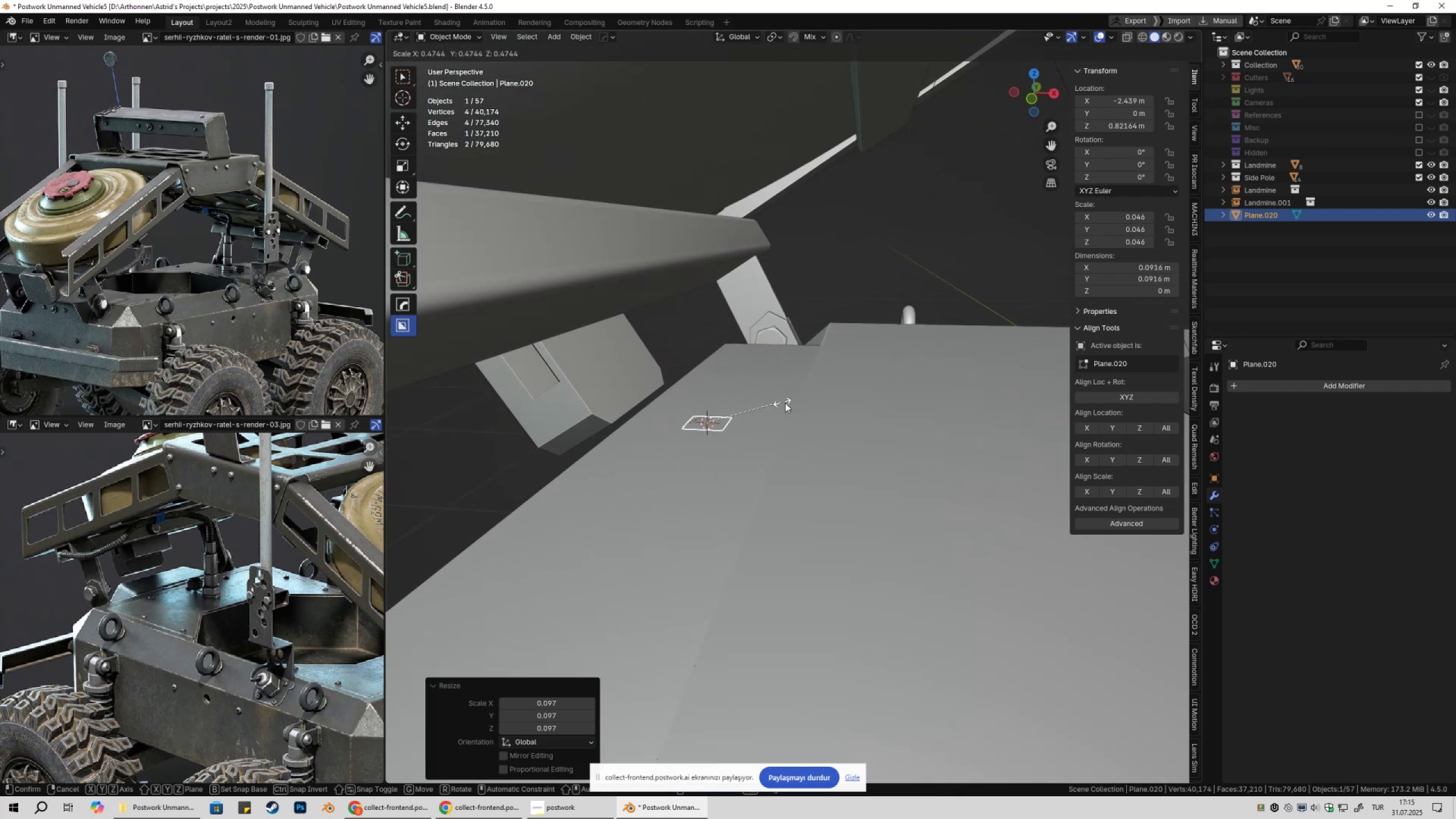 
scroll: coordinate [594, 507], scroll_direction: down, amount: 5.0
 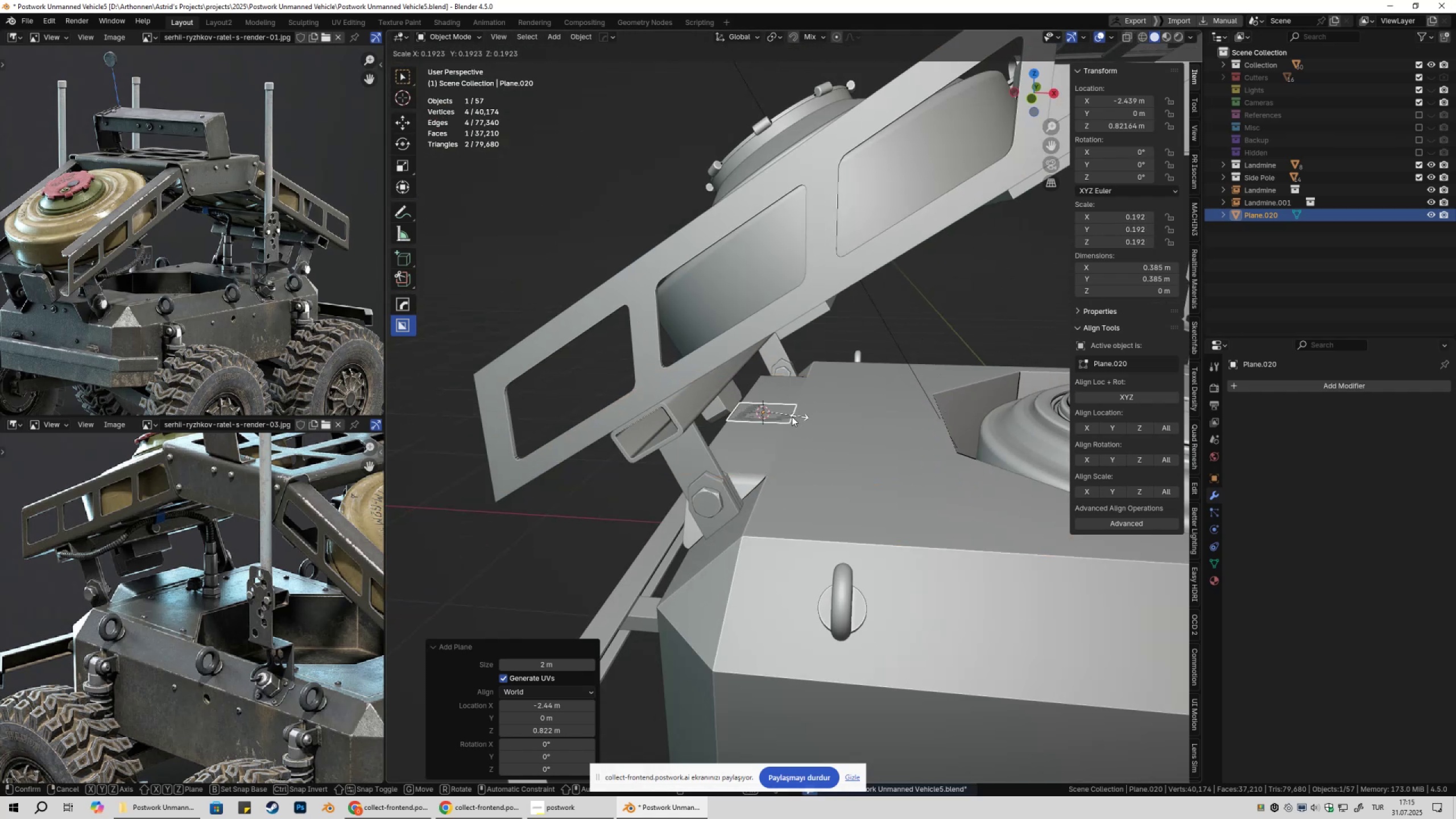 
scroll: coordinate [821, 413], scroll_direction: up, amount: 5.0
 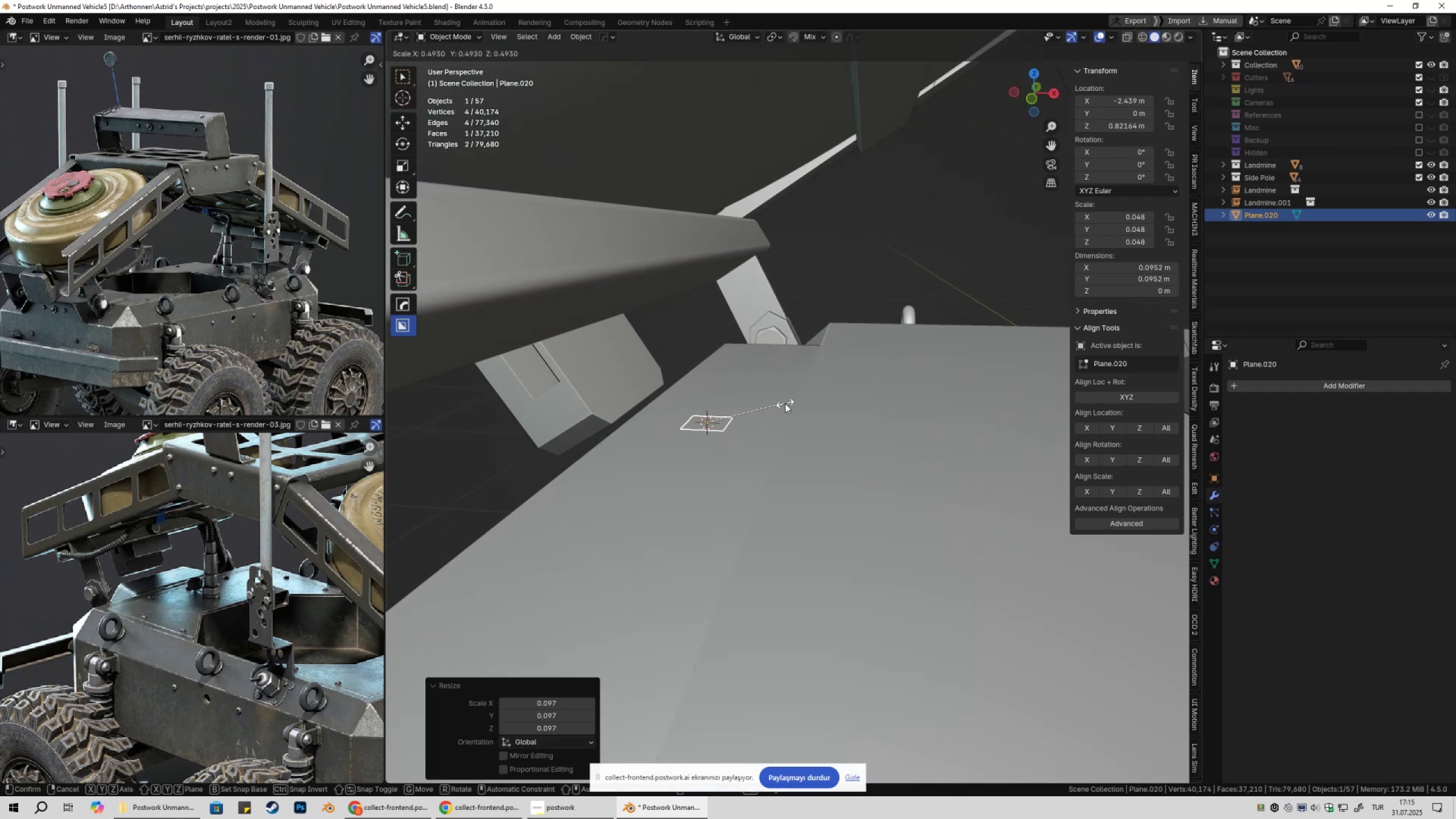 
hold_key(key=ShiftLeft, duration=0.32)
 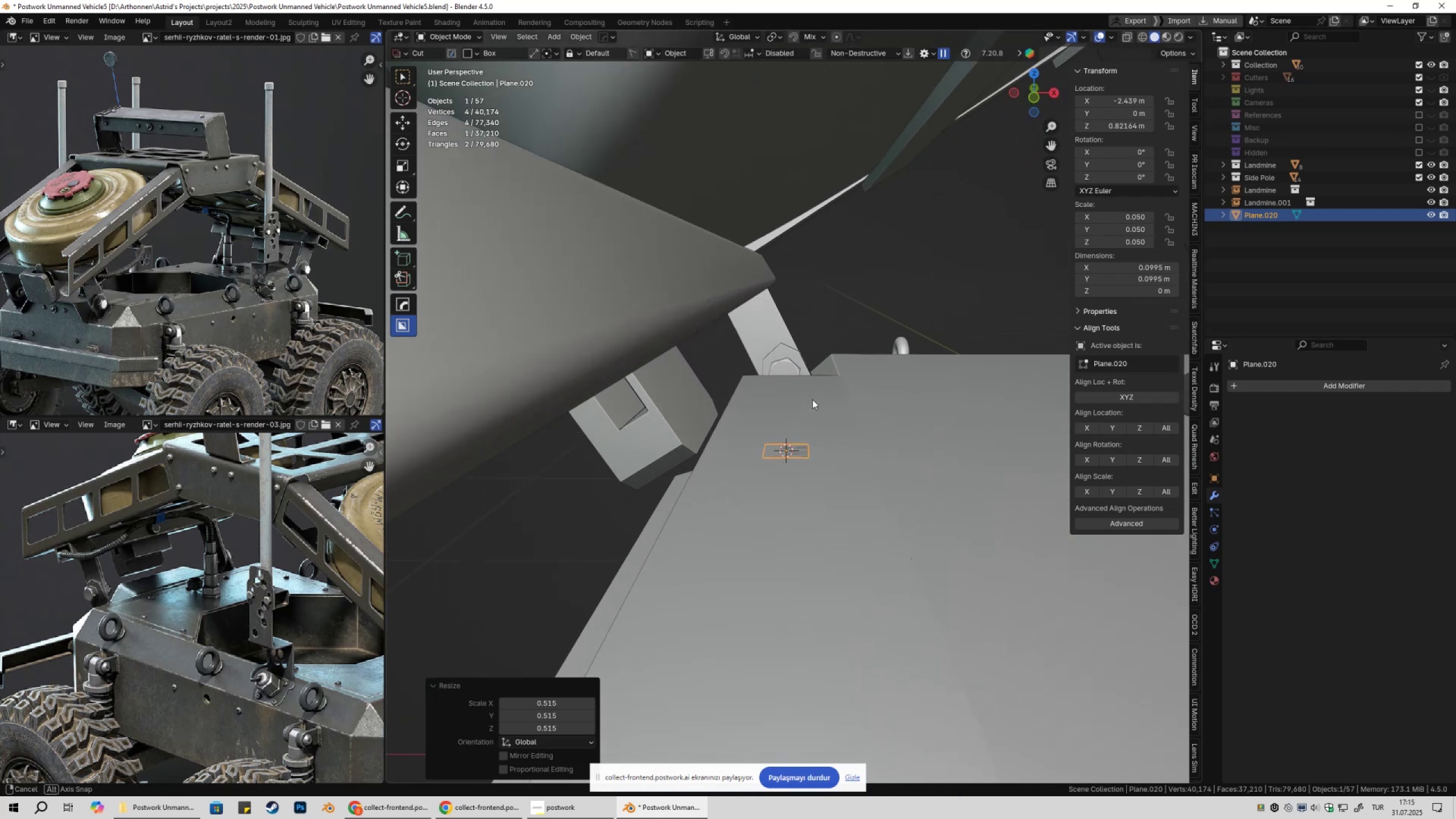 
scroll: coordinate [809, 399], scroll_direction: up, amount: 2.0
 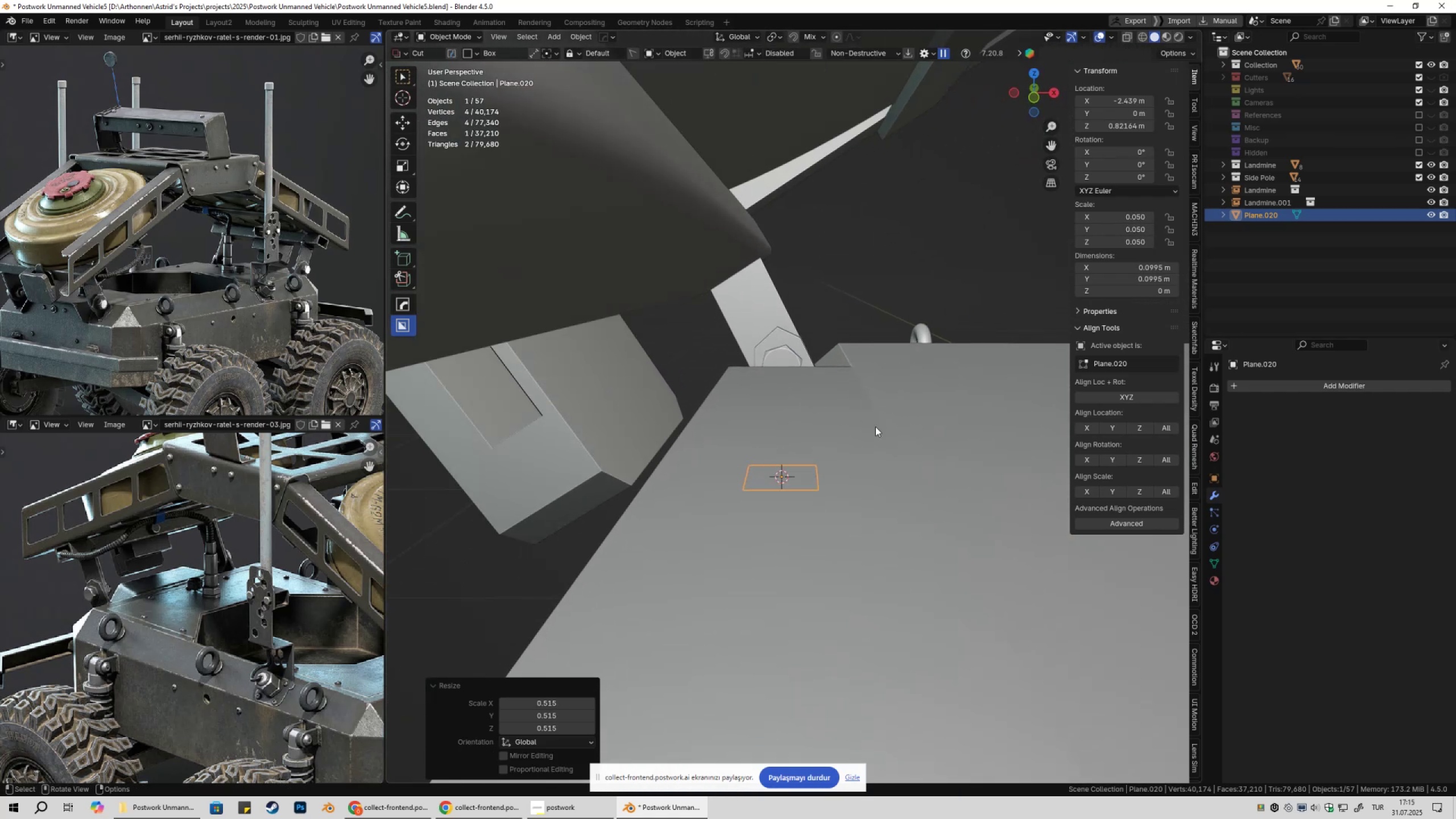 
type(rxy90)
key(NumpadEnter)
type(gz)
 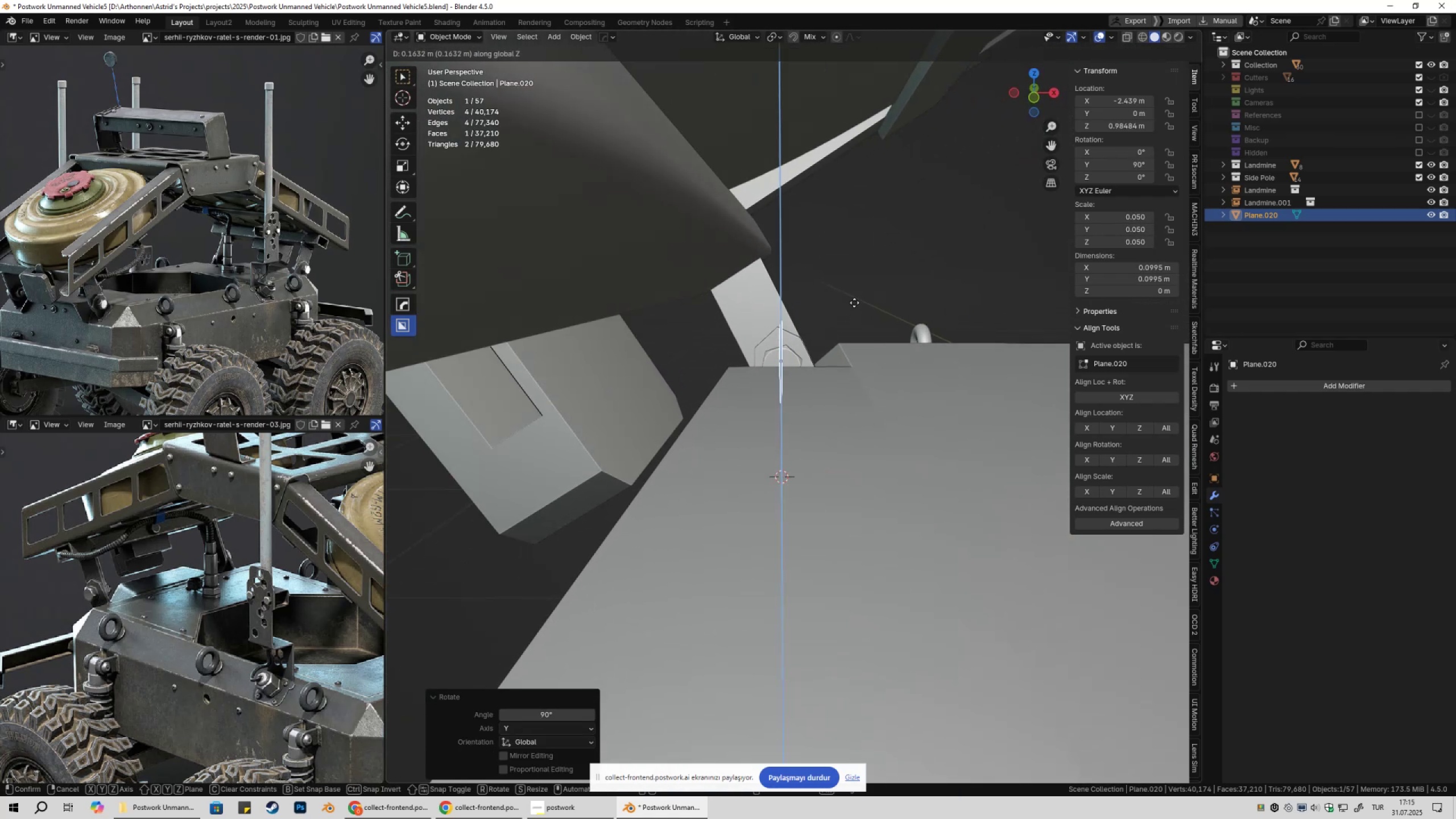 
left_click([854, 303])
 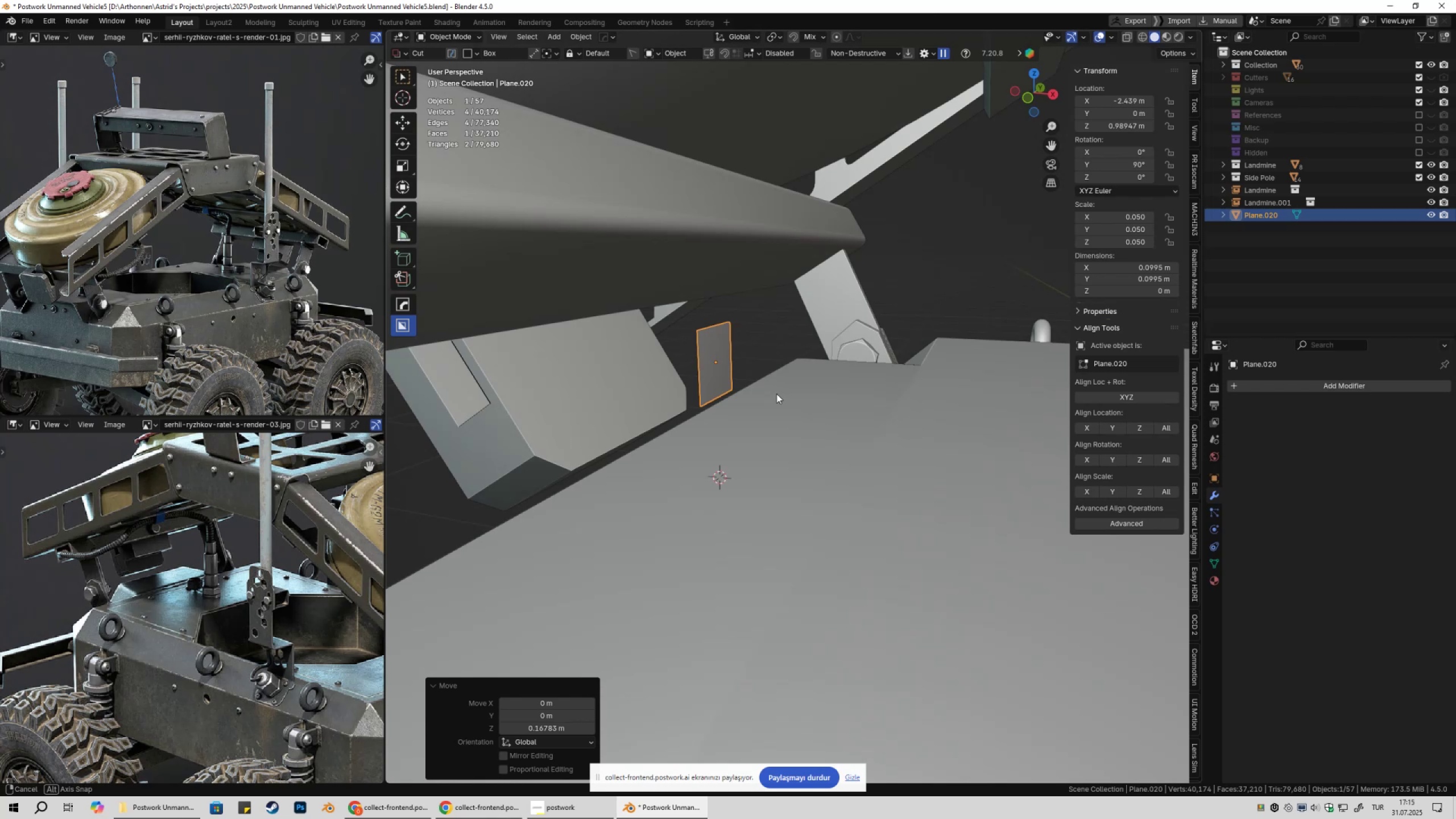 
type(gz)
 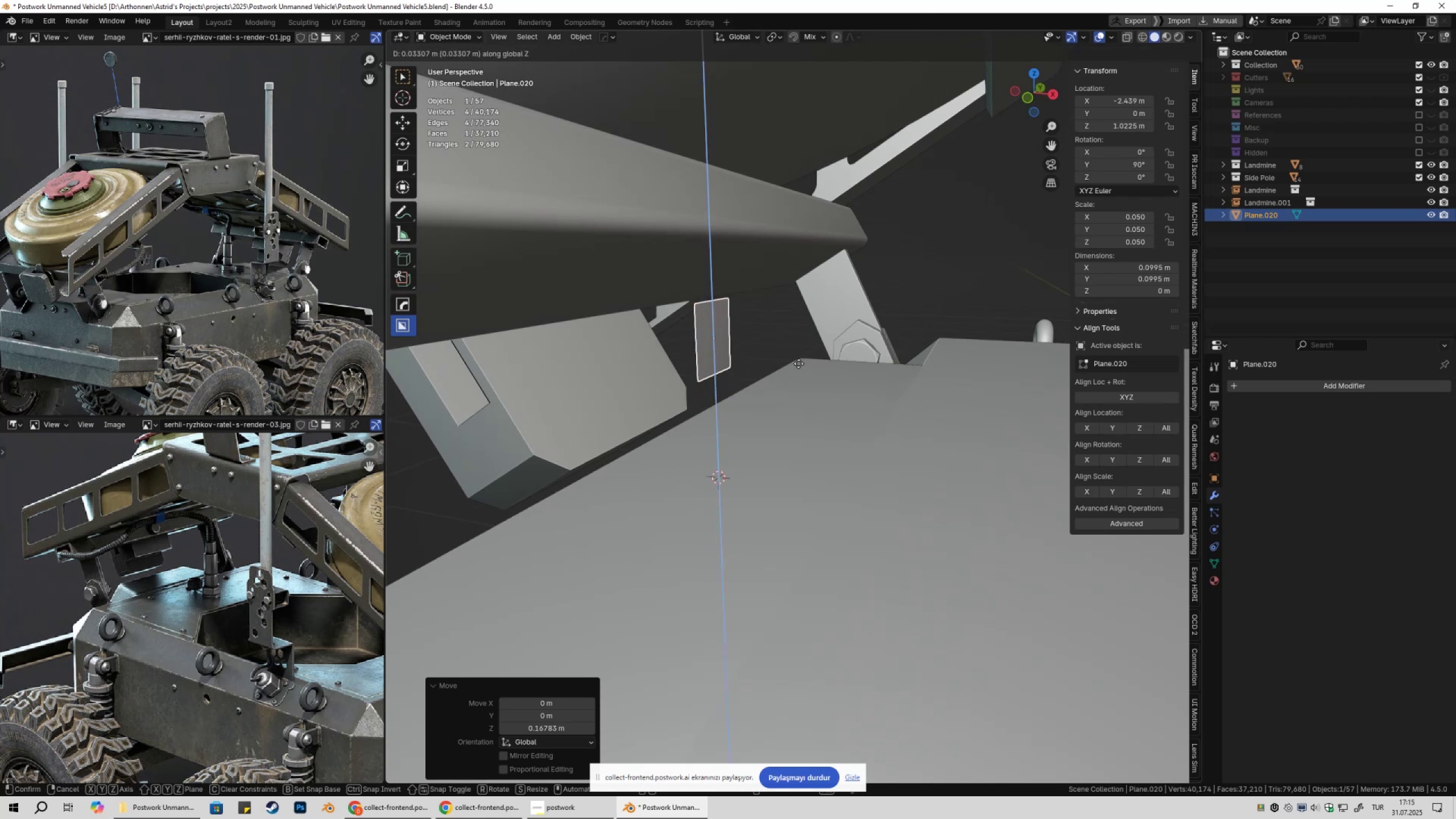 
hold_key(key=ControlLeft, duration=0.4)
 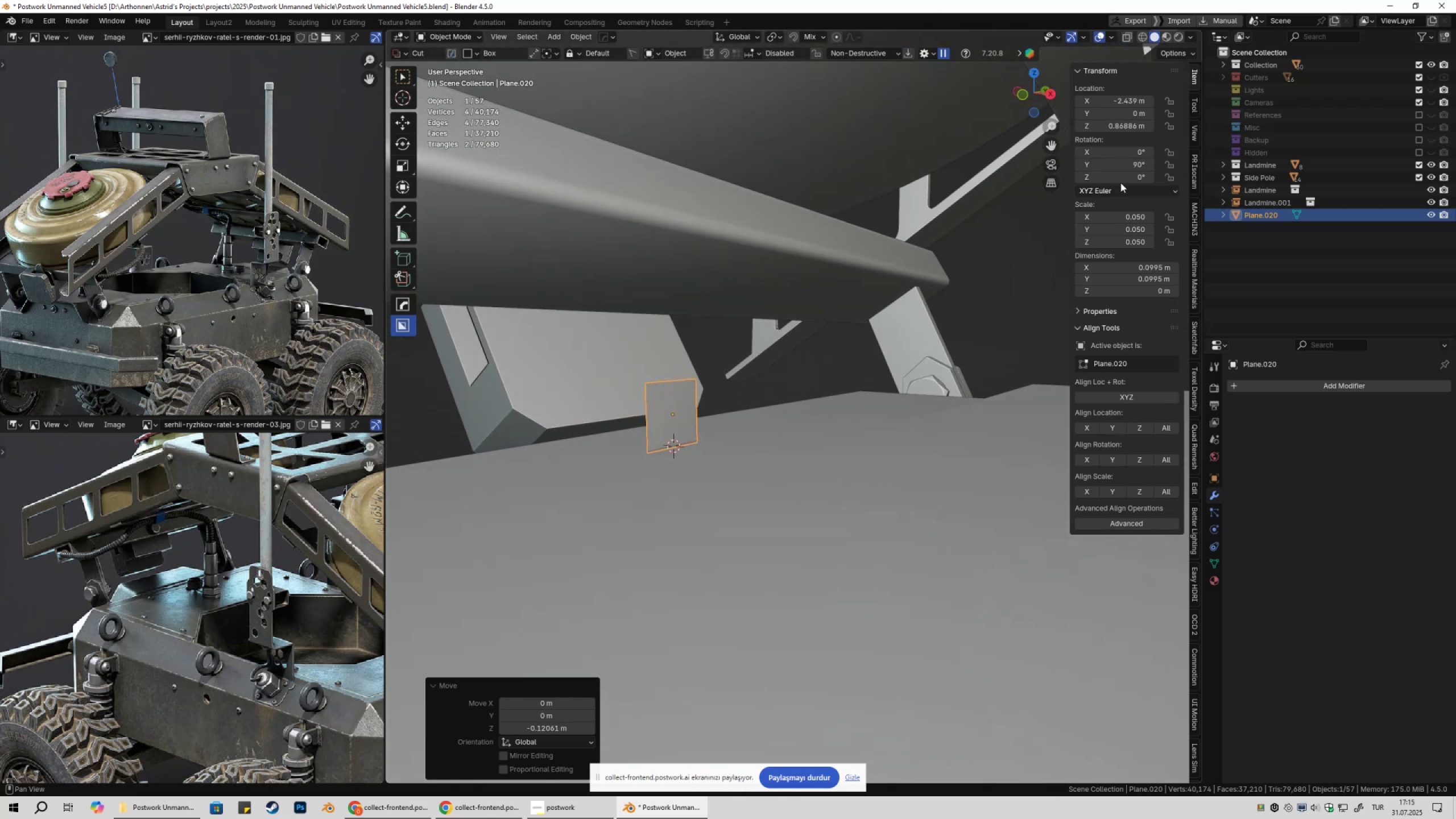 
left_click([1127, 97])
 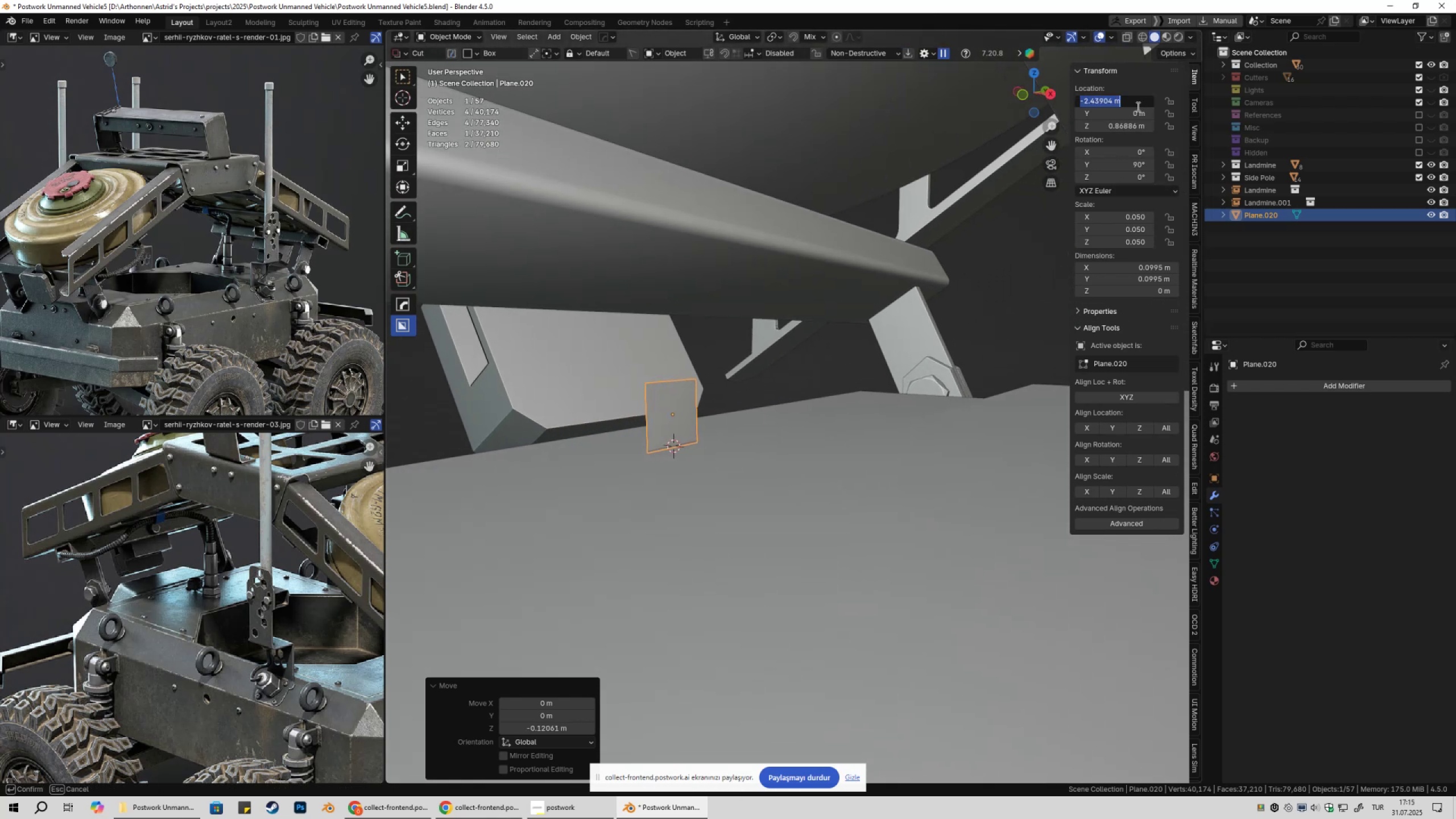 
key(Numpad0)
 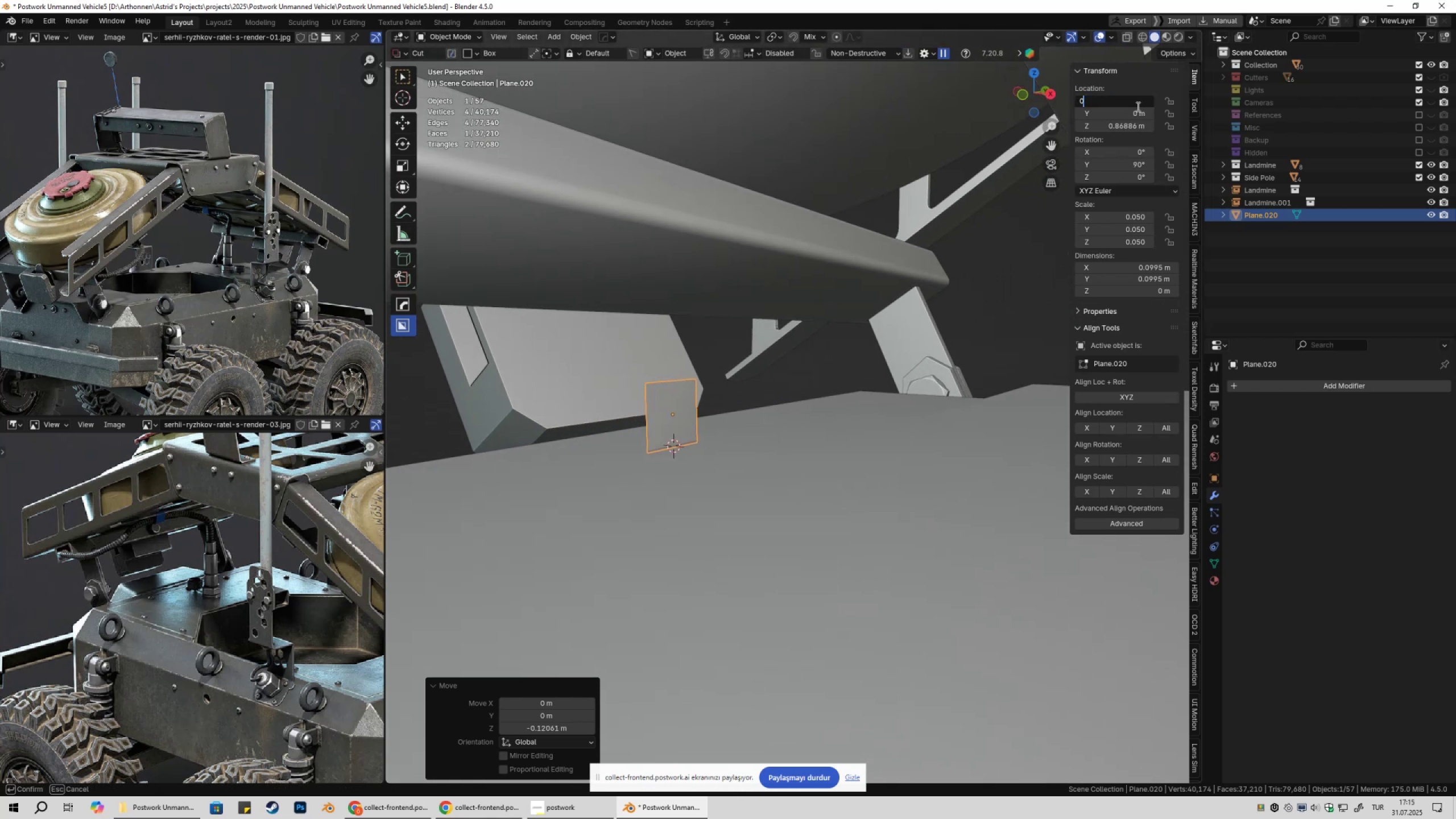 
key(NumpadEnter)
 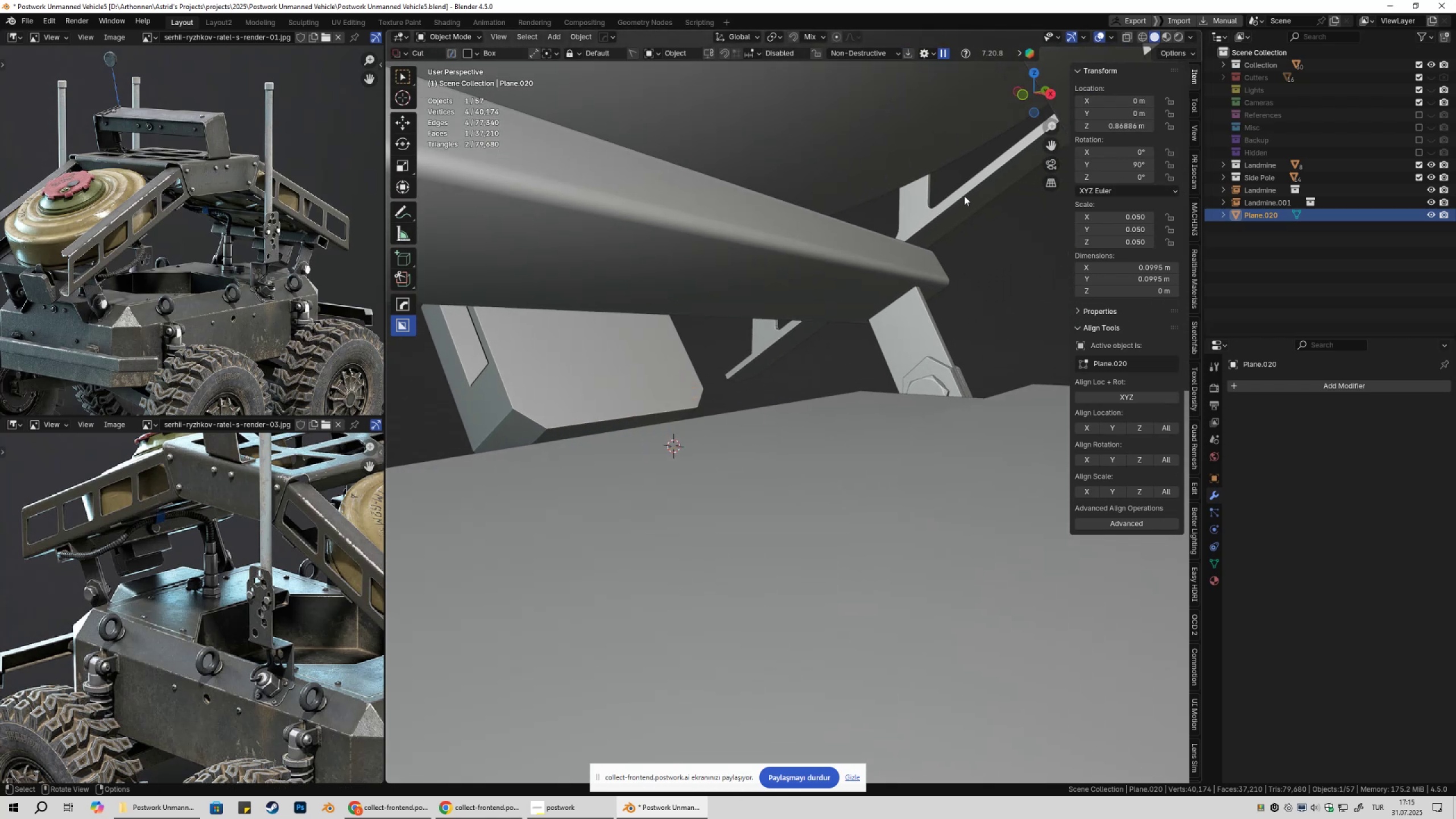 
scroll: coordinate [554, 504], scroll_direction: down, amount: 5.0
 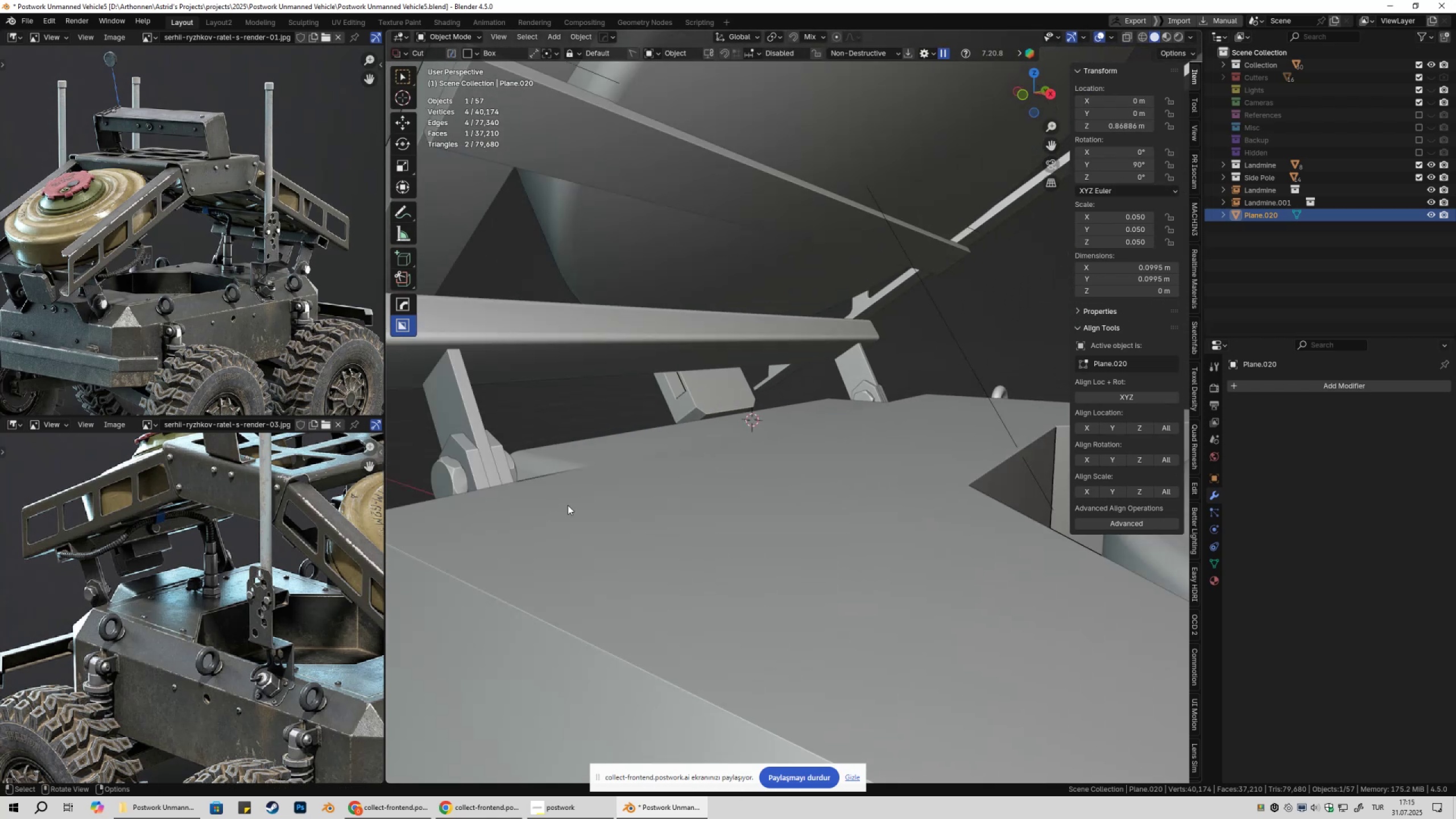 
key(Control+ControlLeft)
 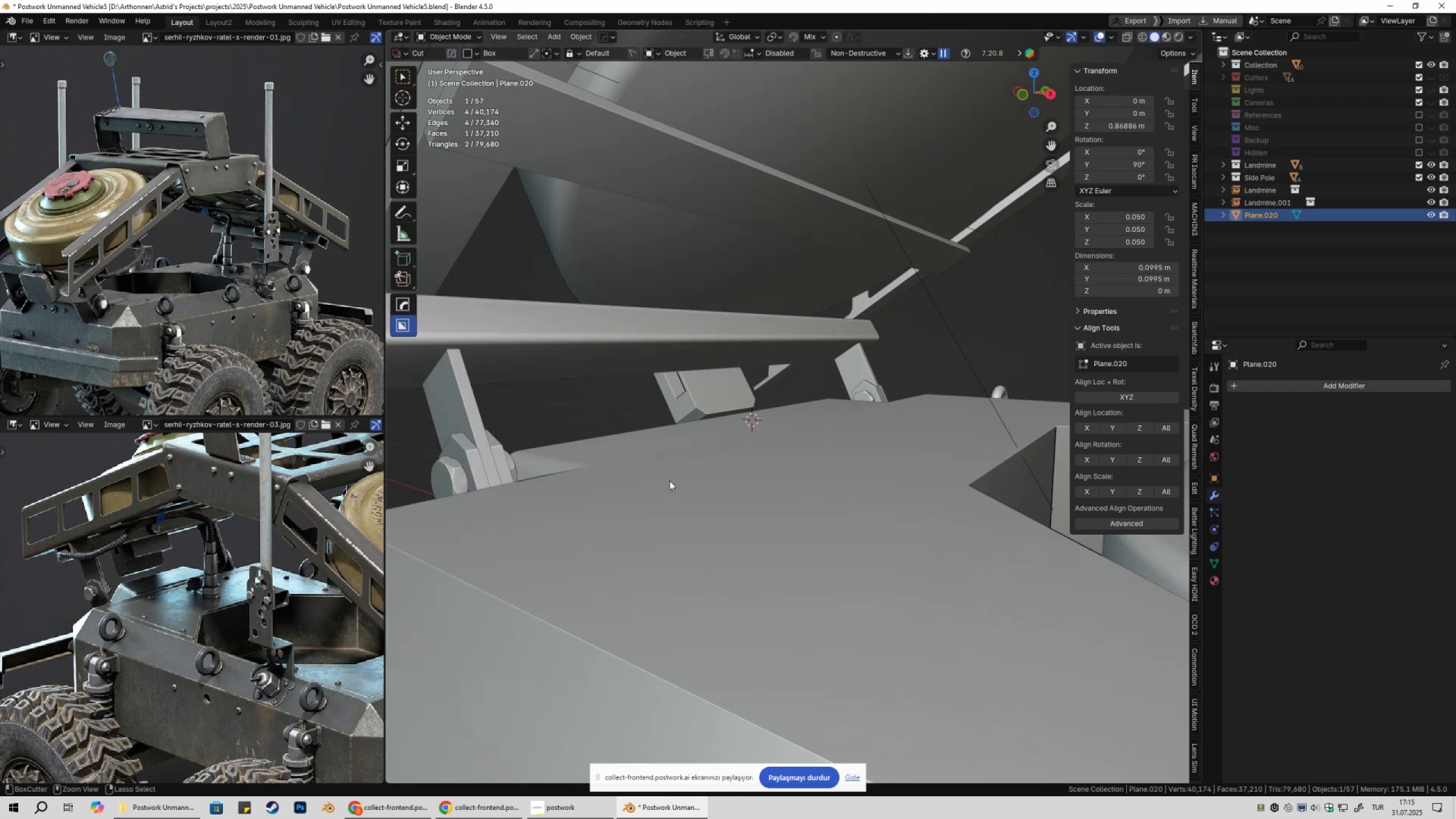 
key(Control+Z)
 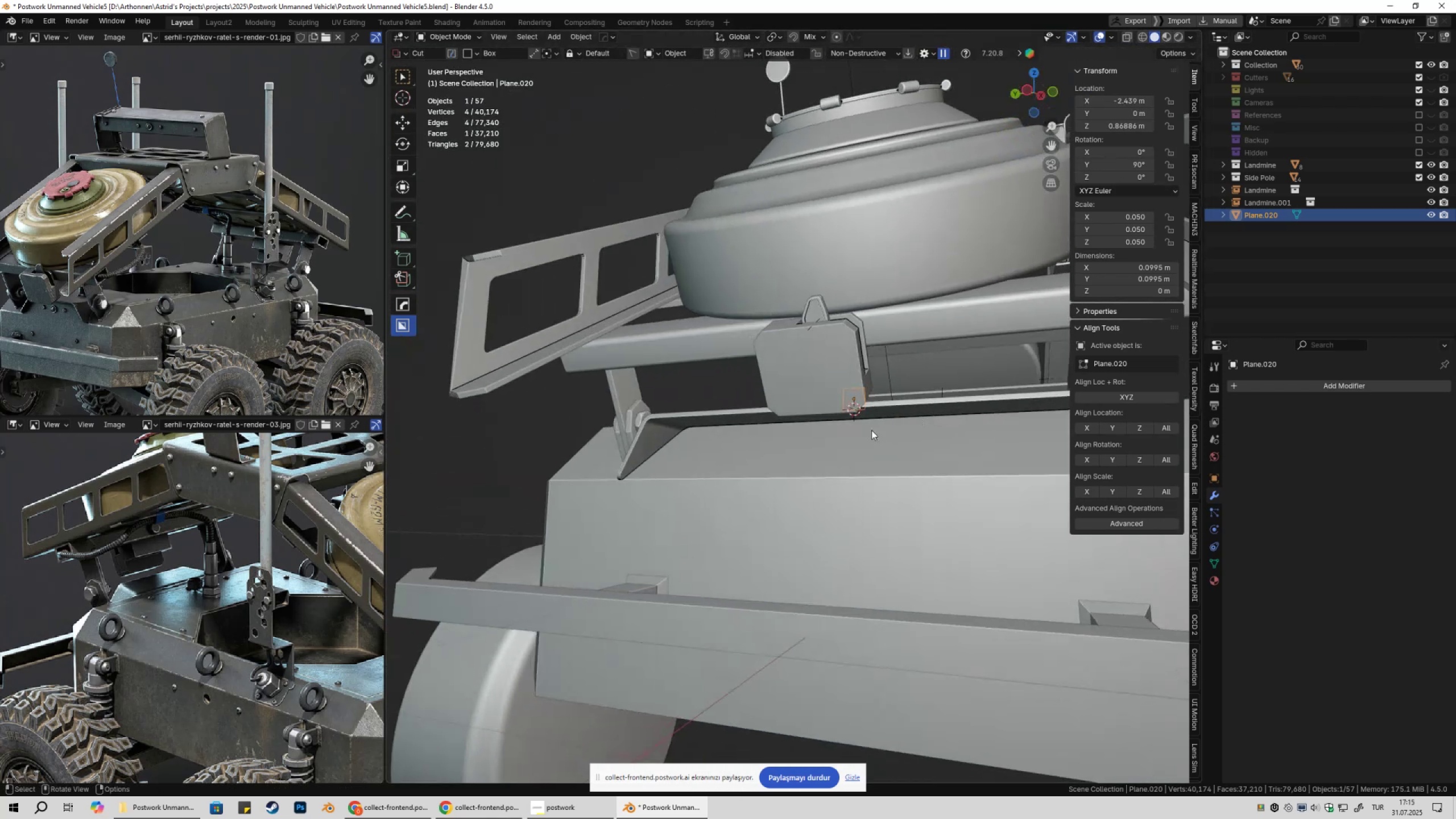 
left_click([851, 348])
 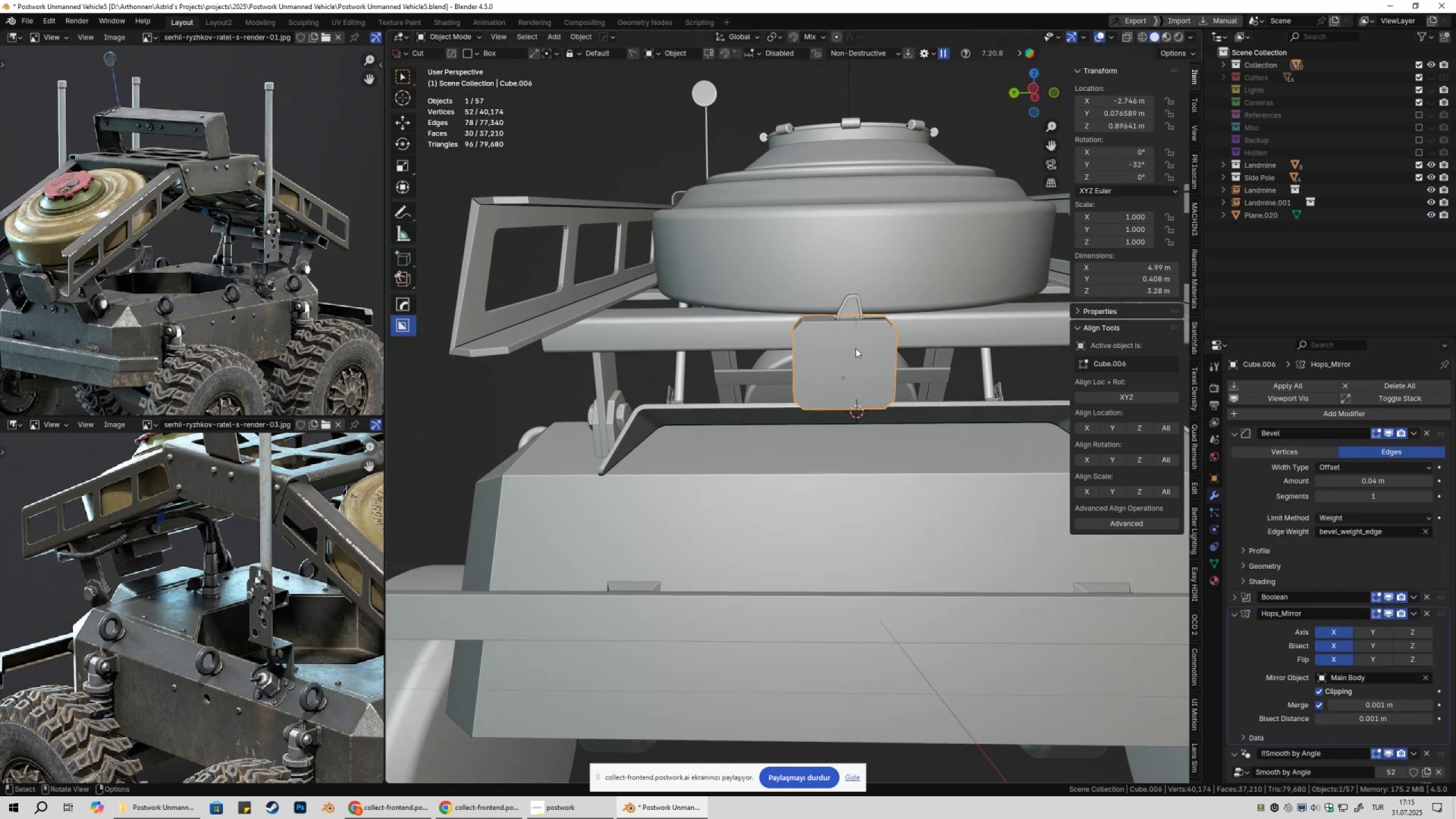 
hold_key(key=ShiftLeft, duration=0.36)
 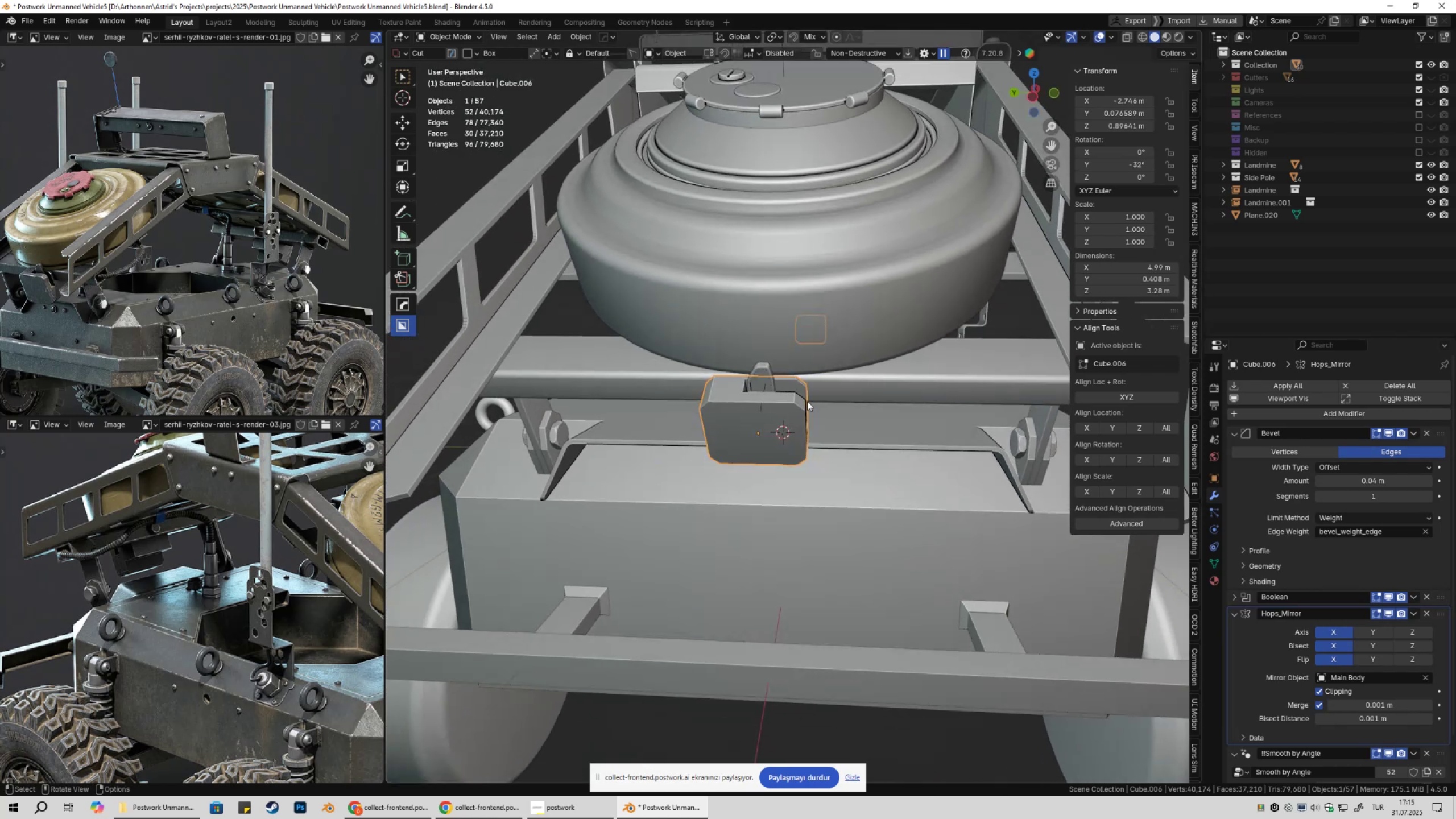 
key(Tab)
 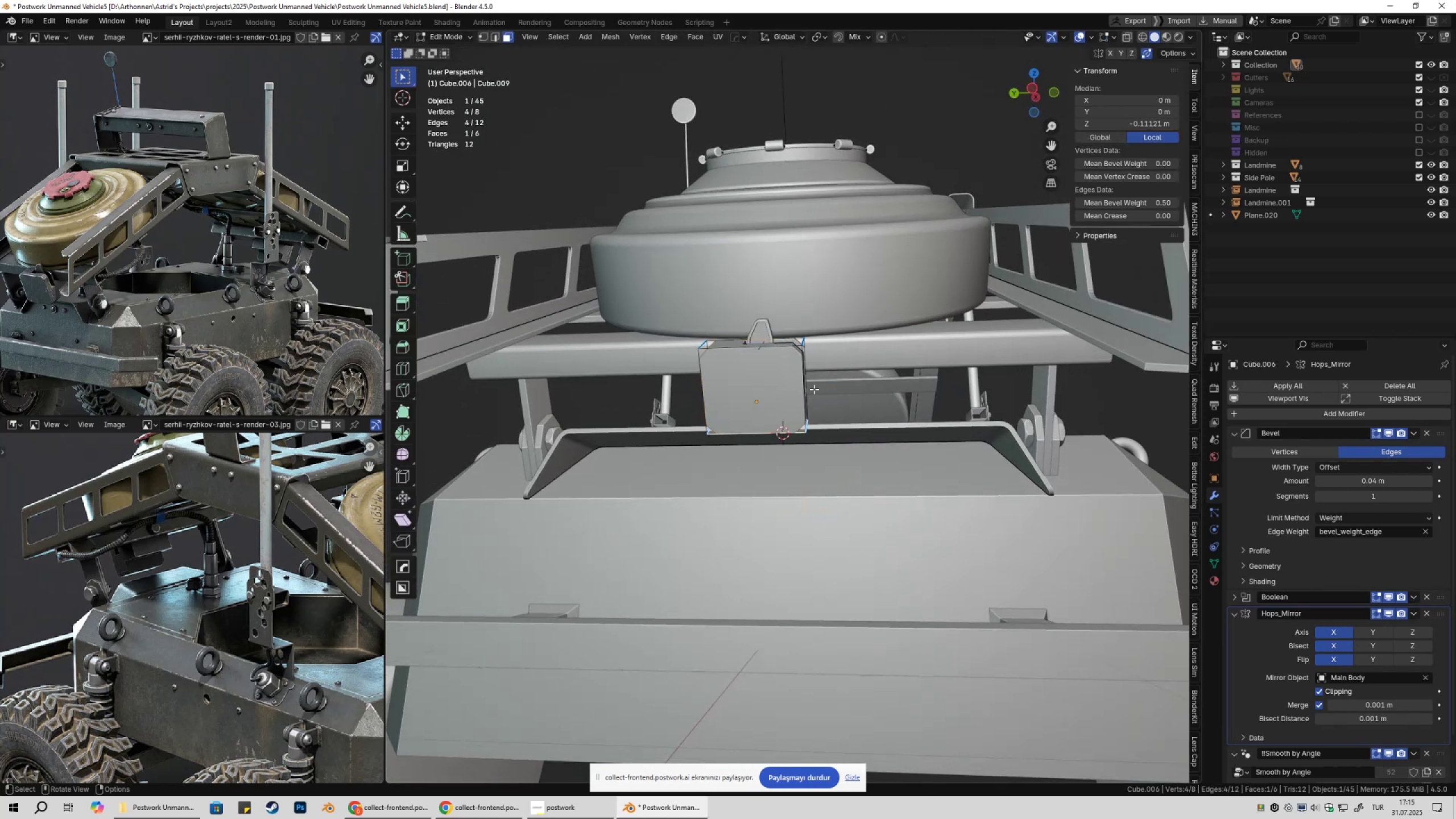 
key(3)
 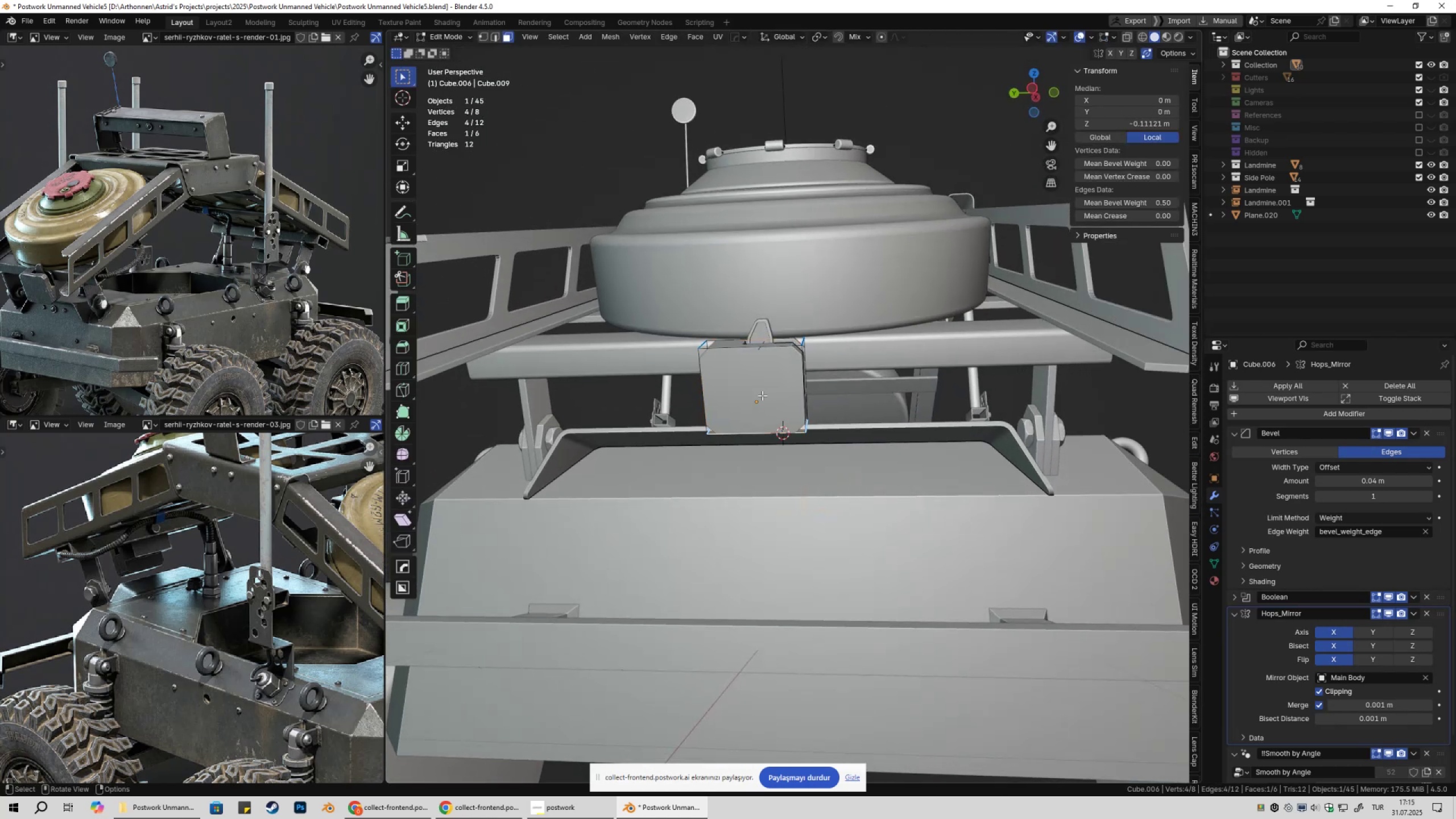 
left_click([762, 395])
 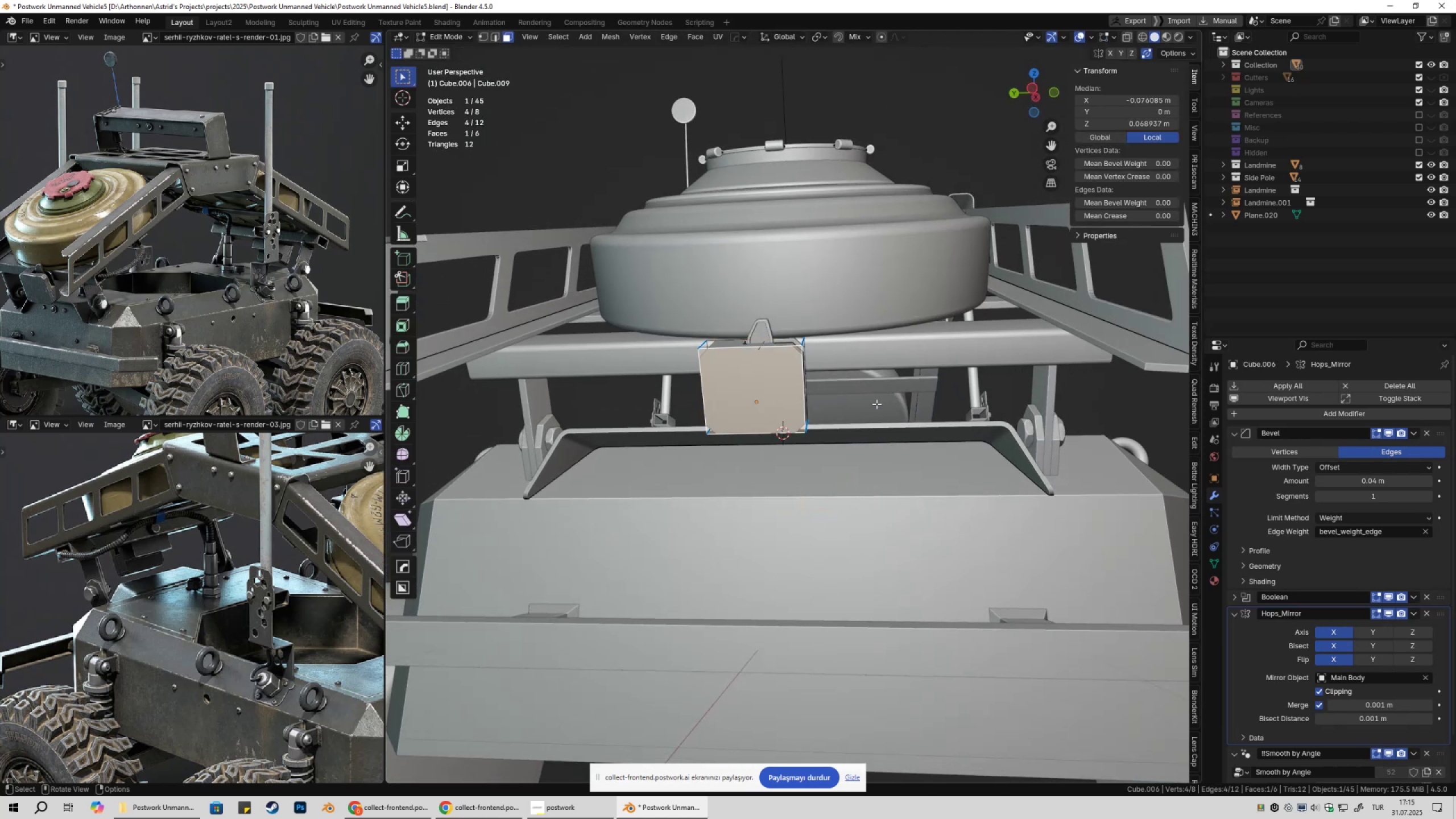 
right_click([876, 404])
 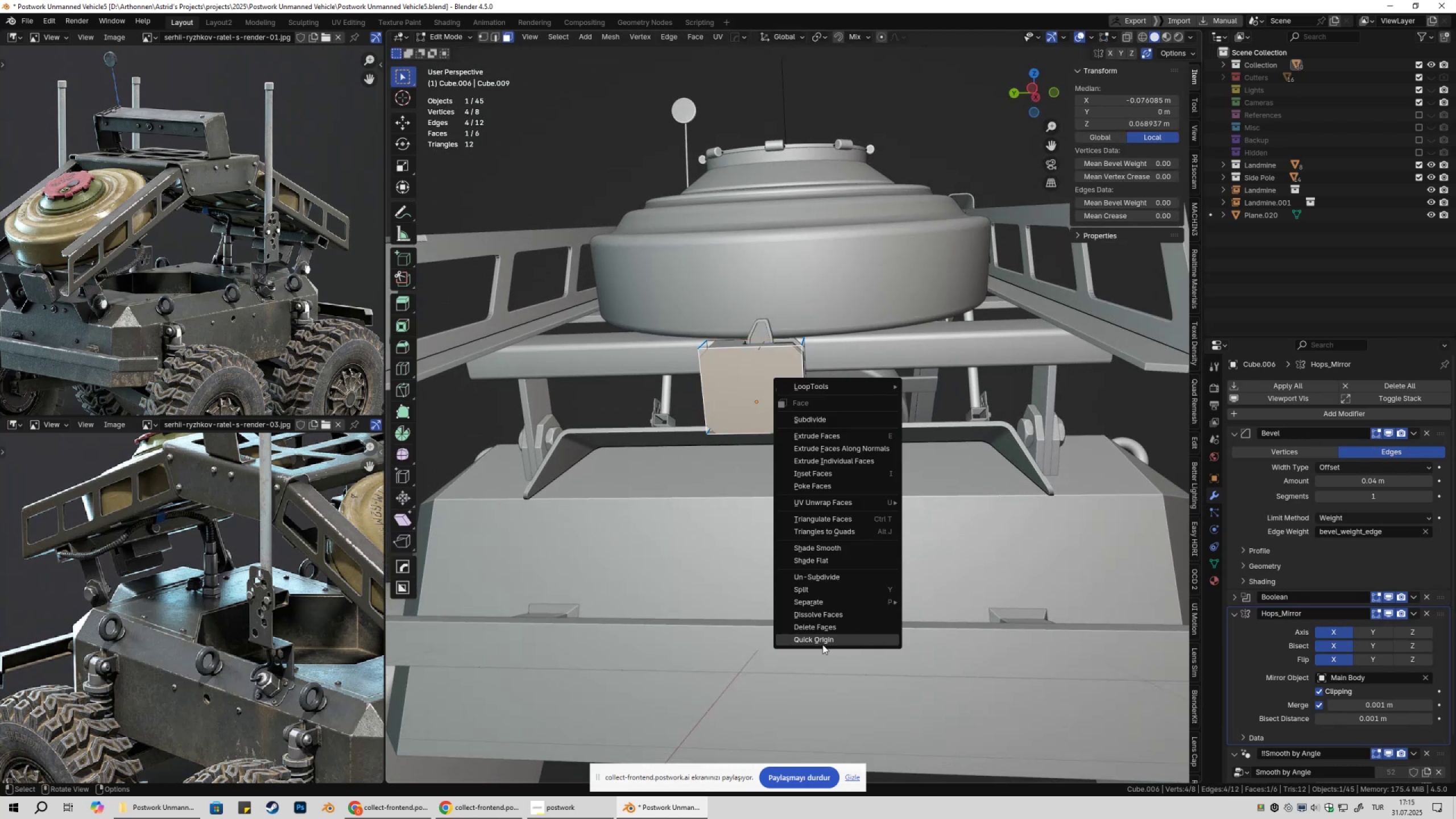 
left_click([822, 644])
 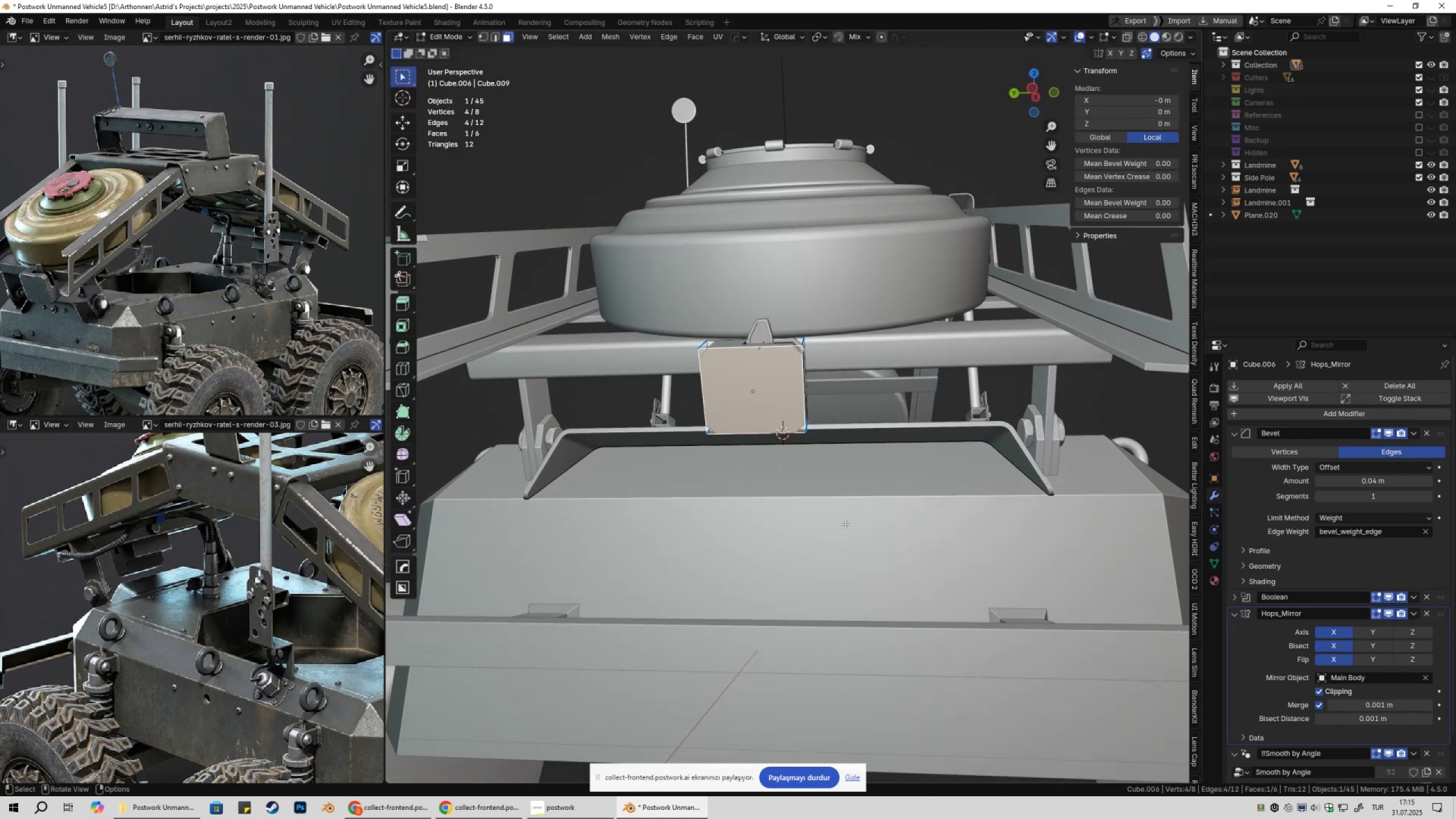 
key(Tab)
 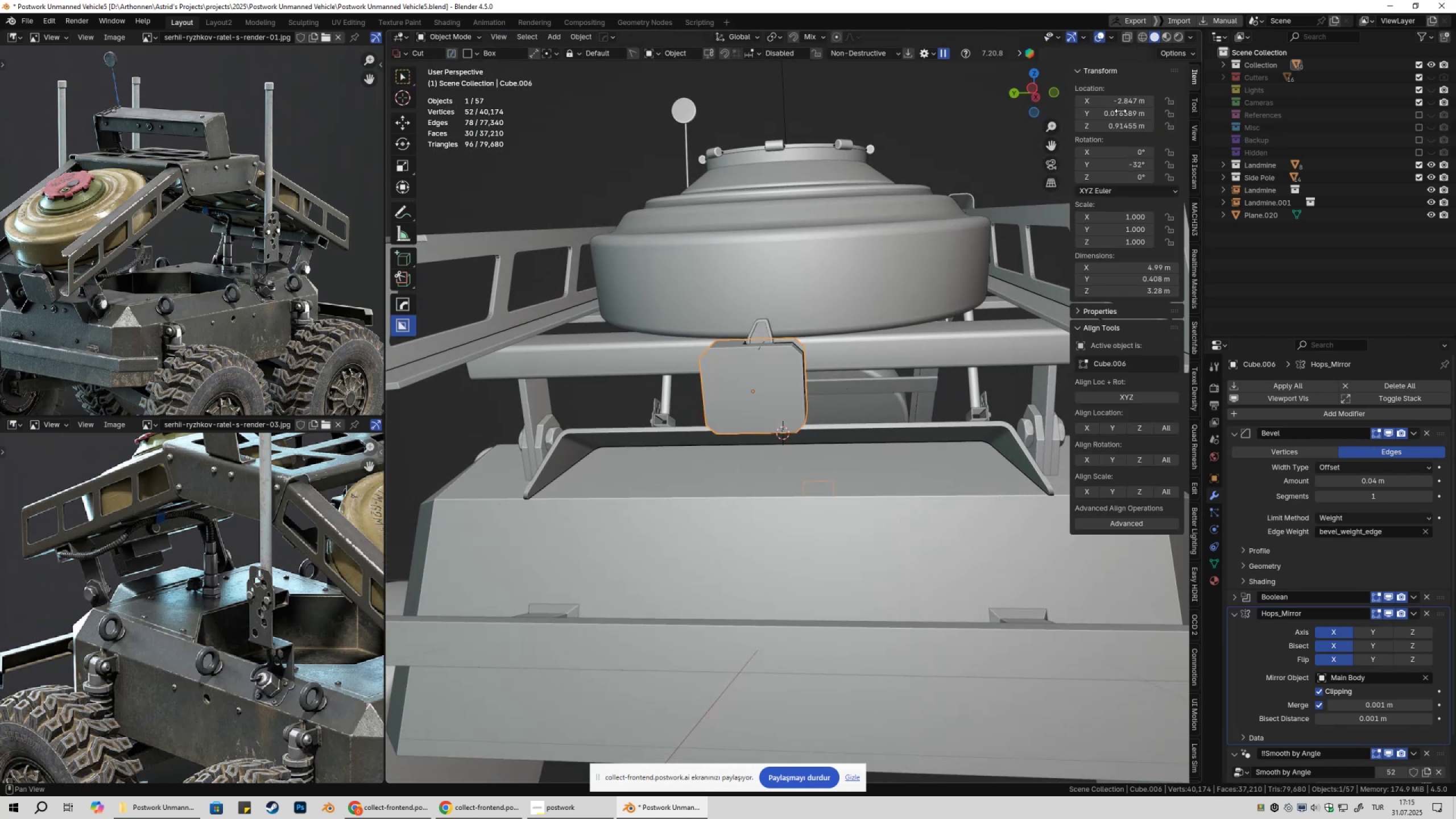 
left_click([1122, 115])
 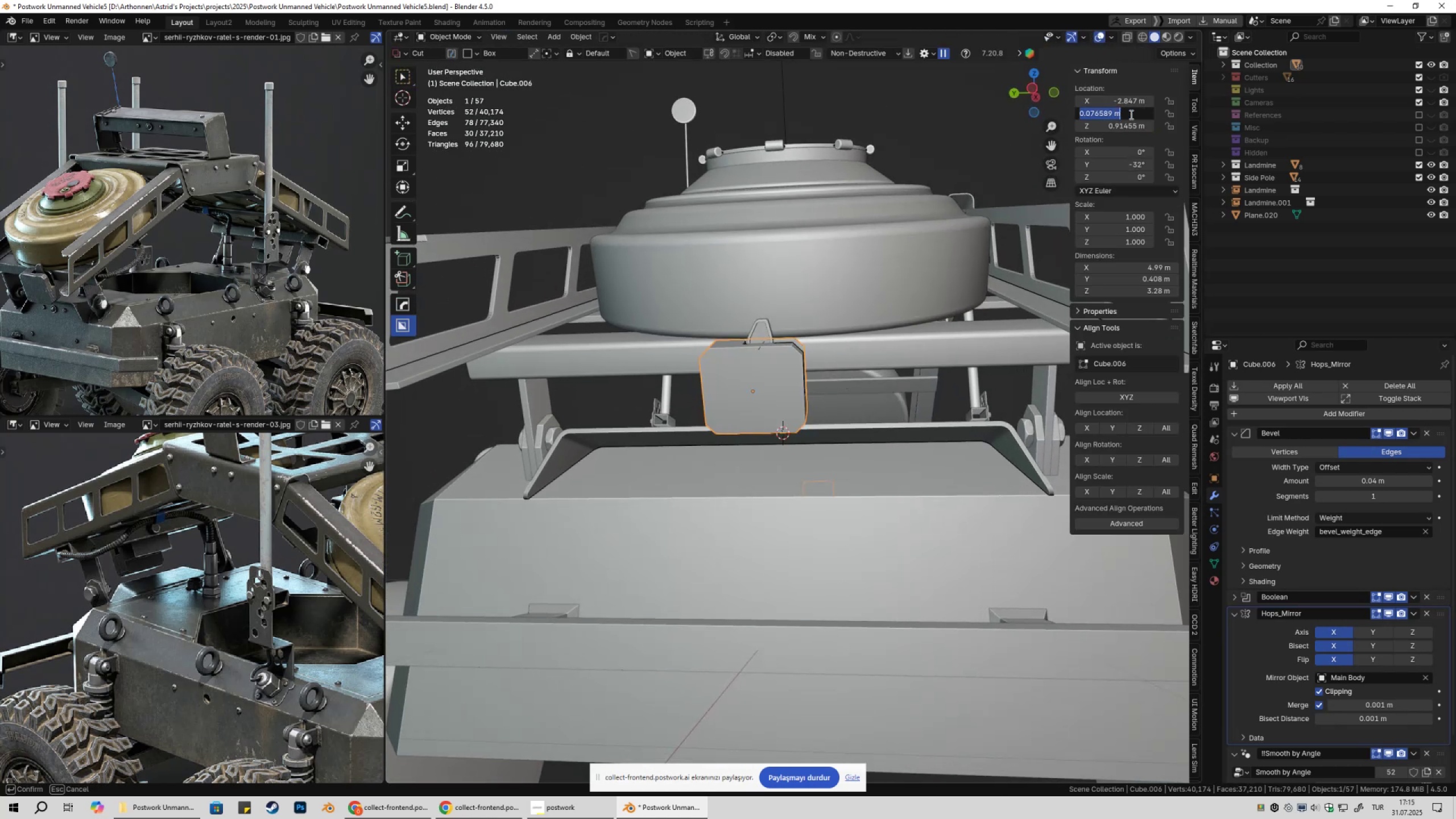 
key(Numpad0)
 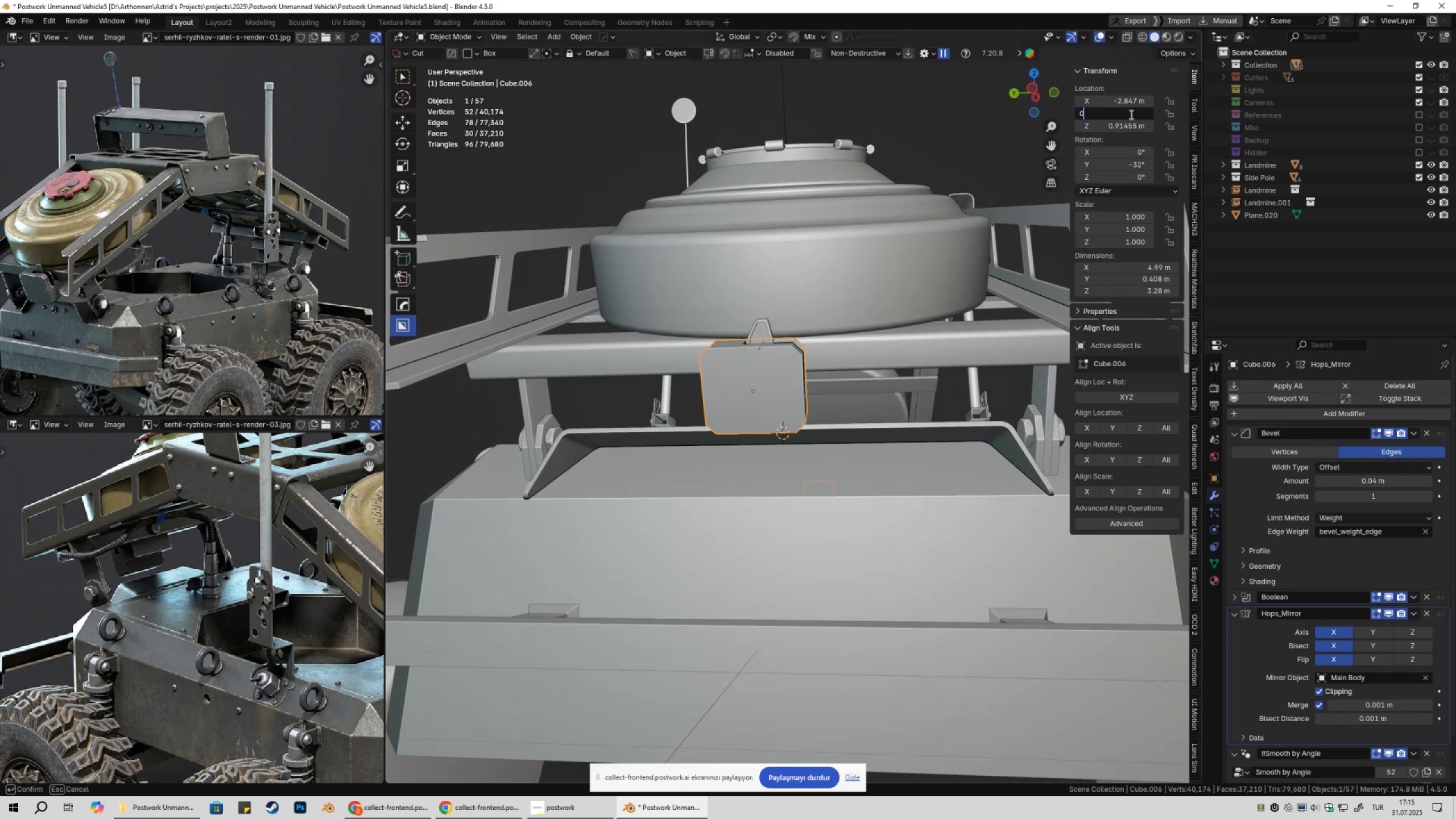 
key(NumpadEnter)
 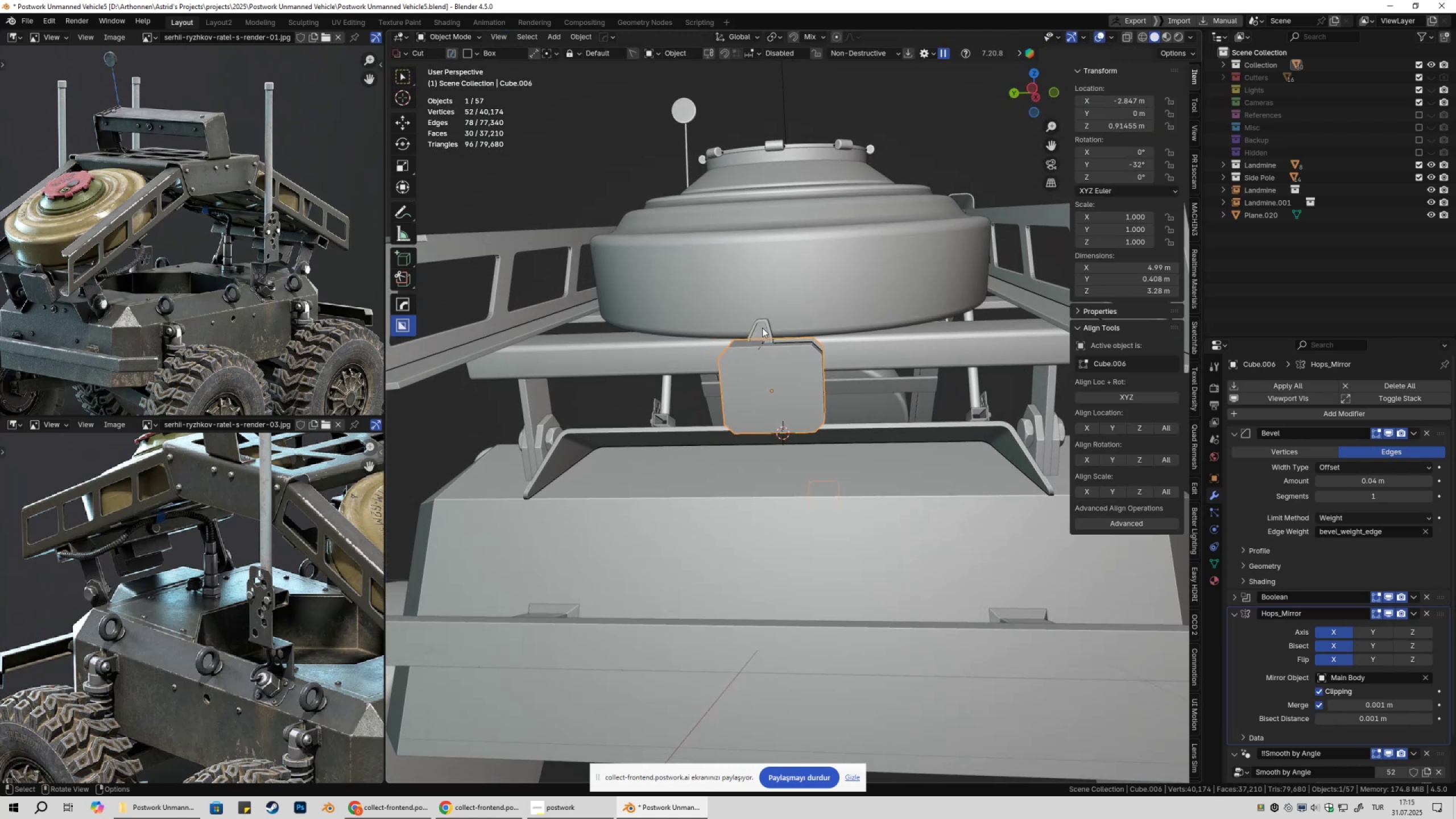 
left_click([761, 328])
 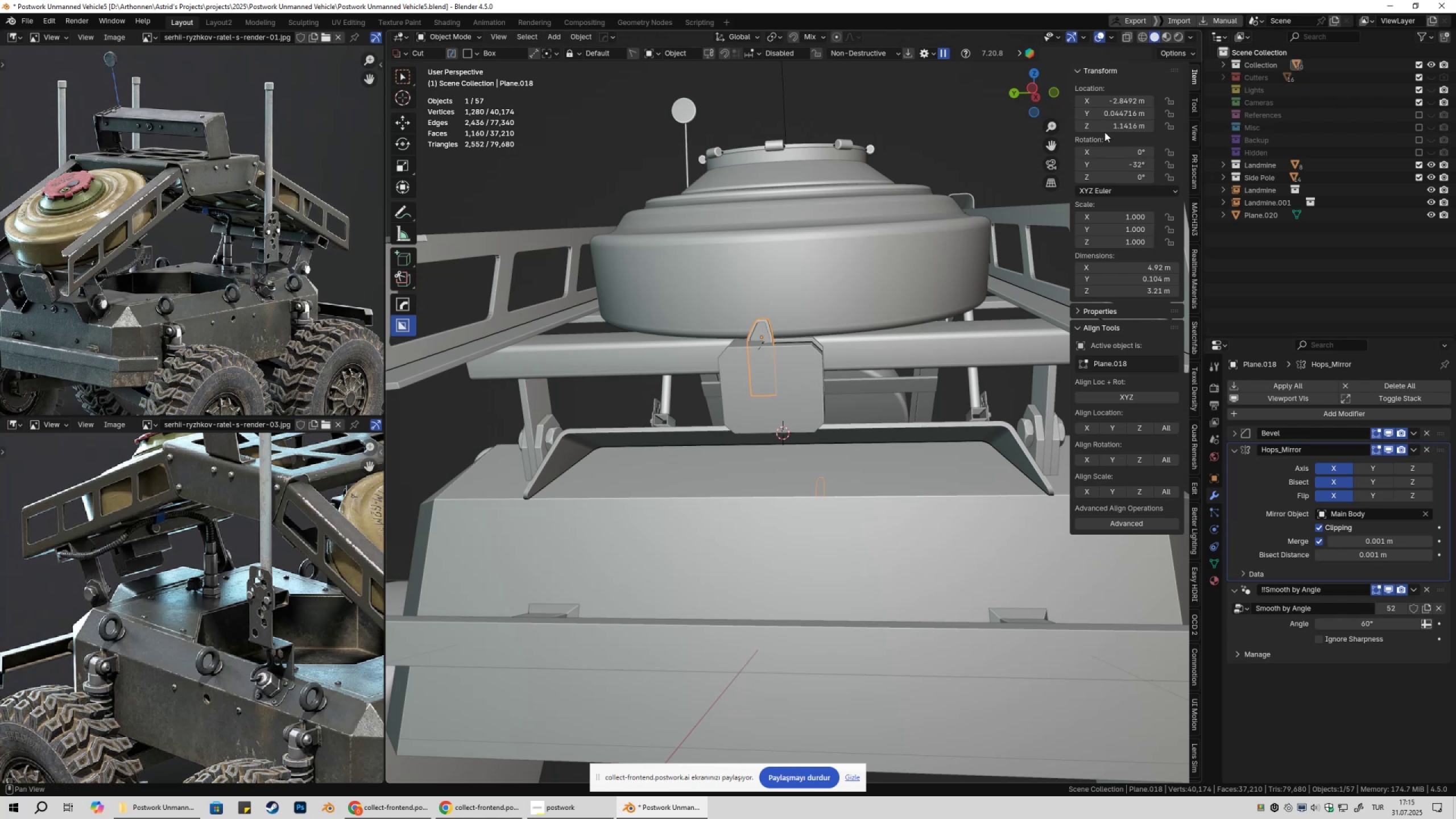 
left_click([1107, 114])
 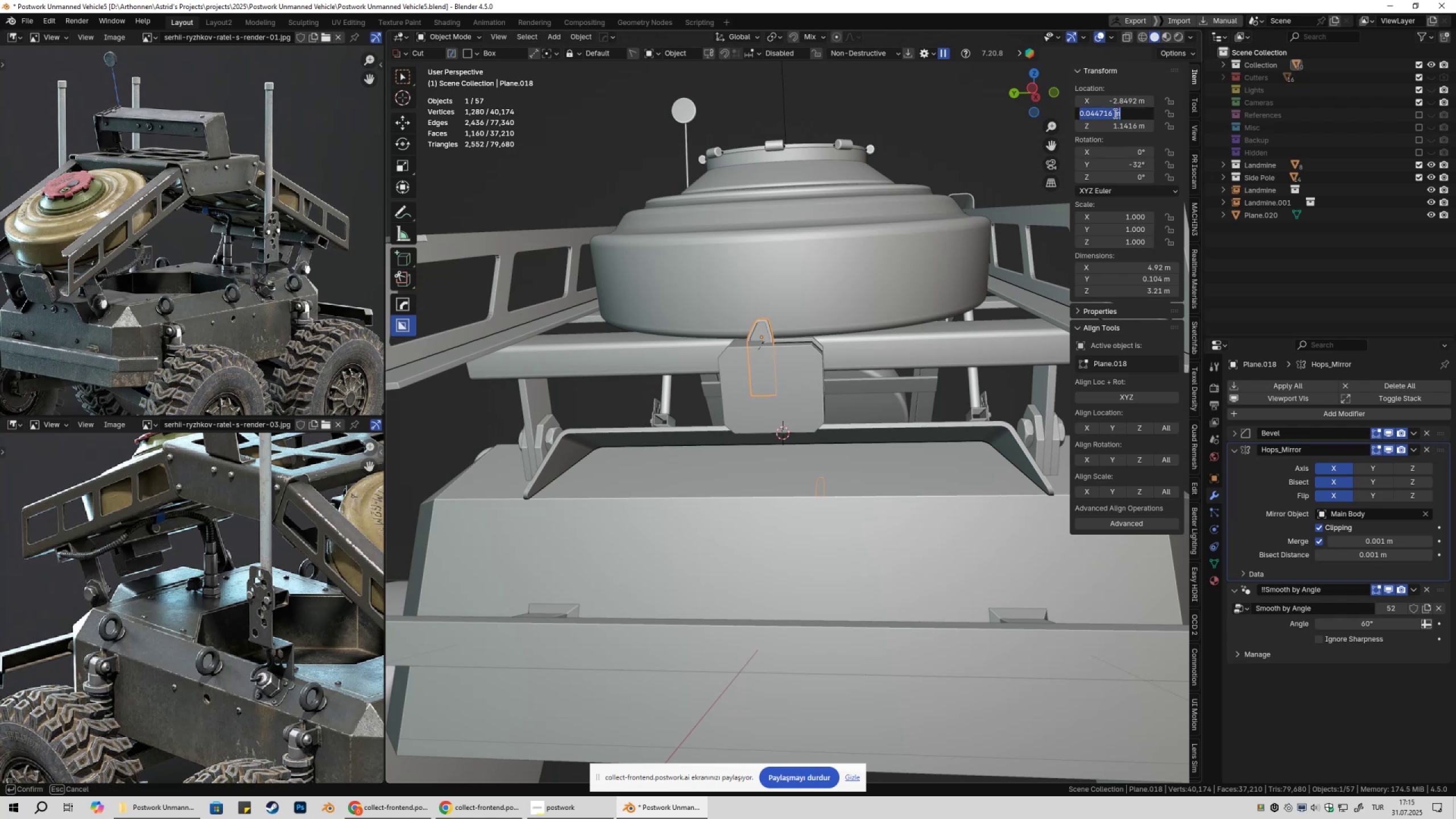 
key(Numpad0)
 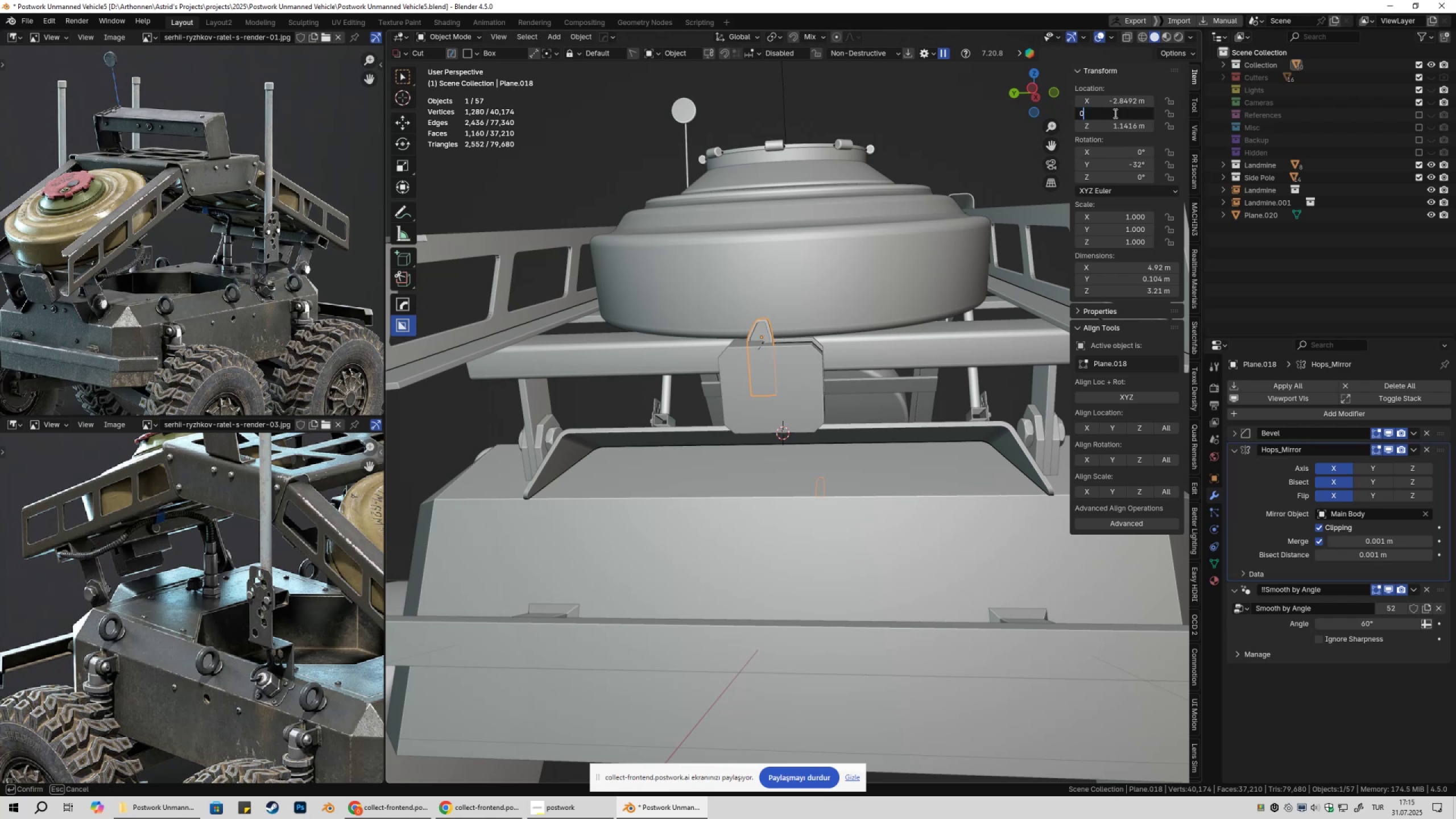 
key(NumpadEnter)
 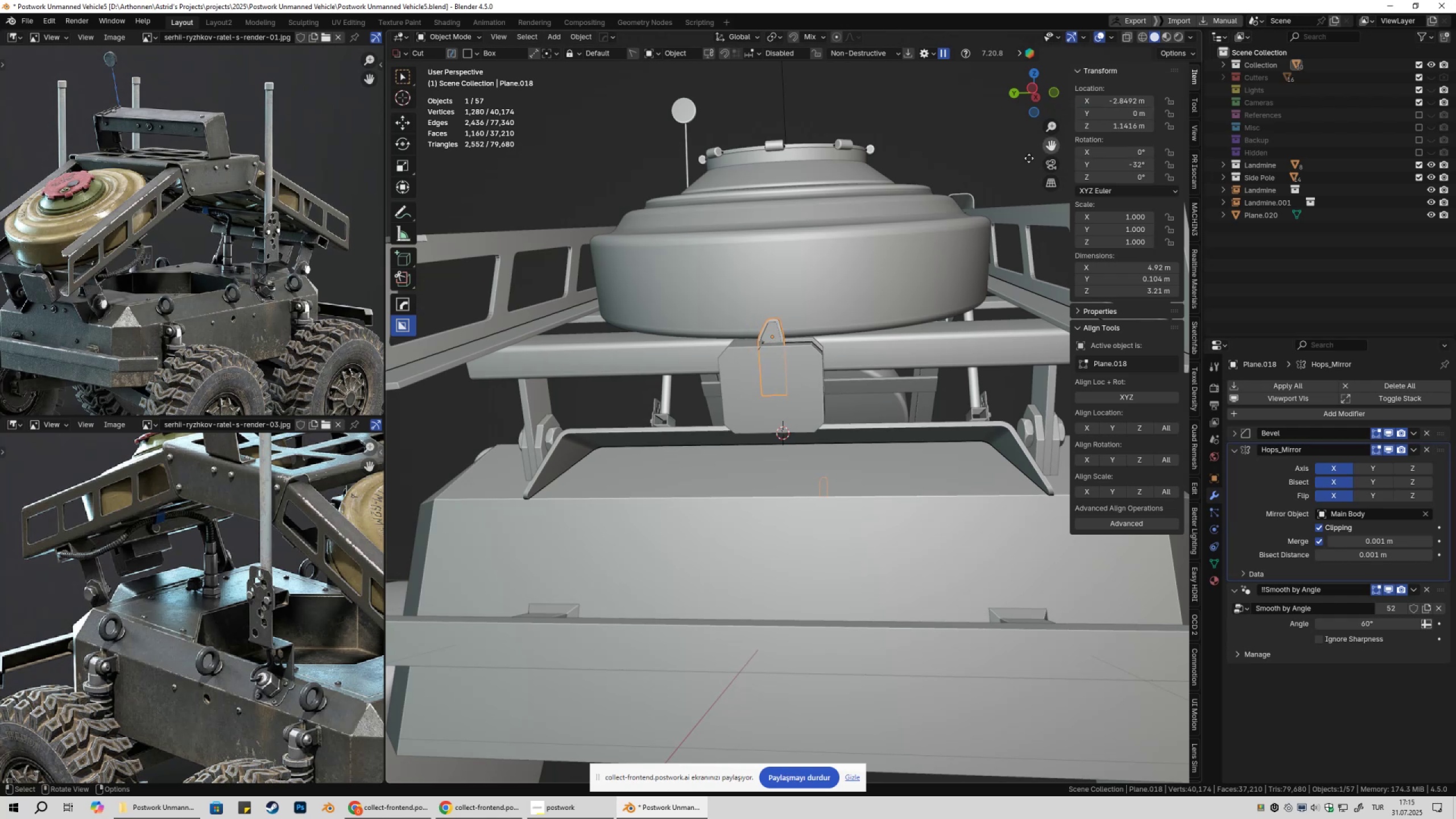 
scroll: coordinate [797, 302], scroll_direction: up, amount: 4.0
 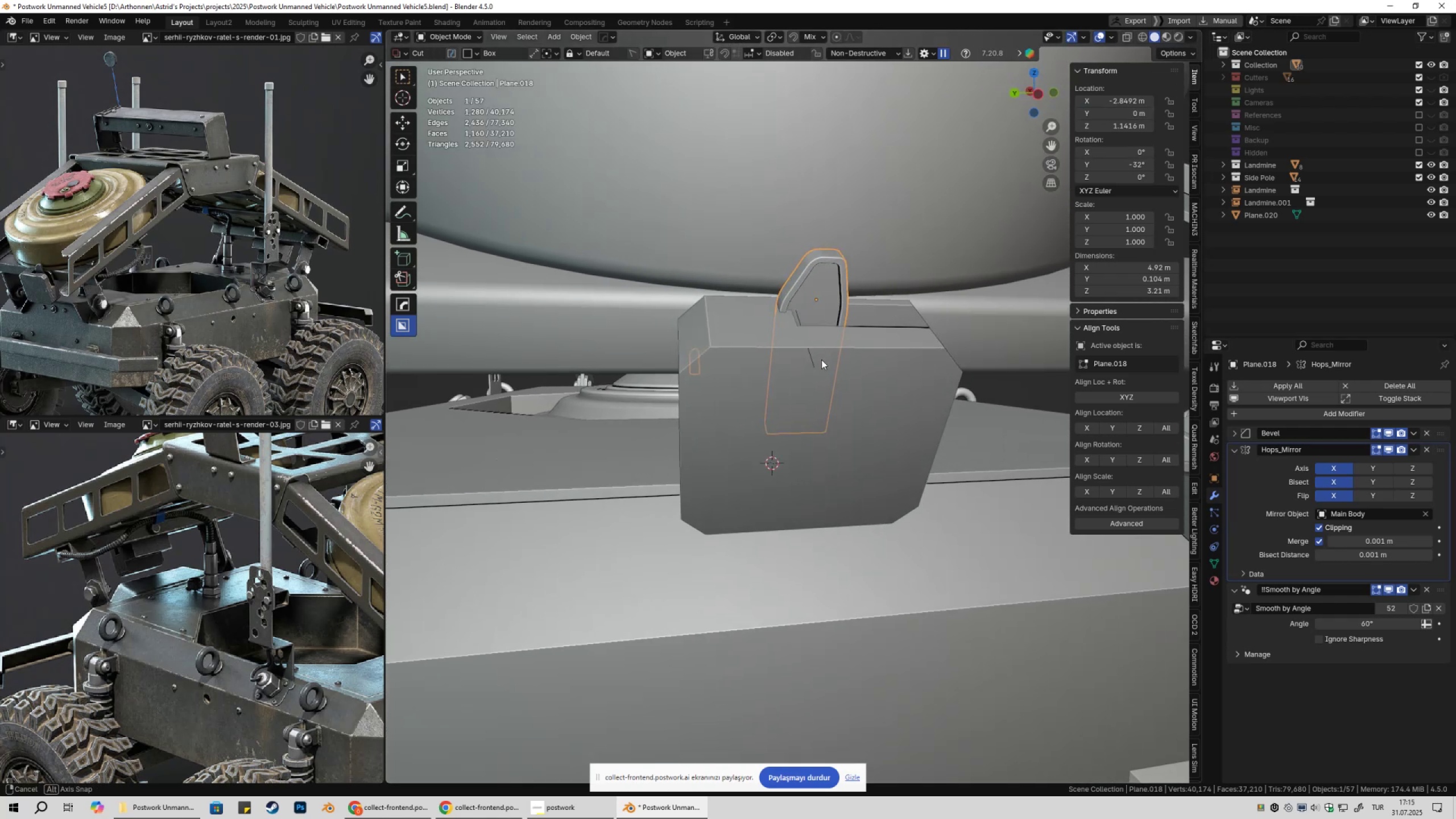 
key(Control+Z)
 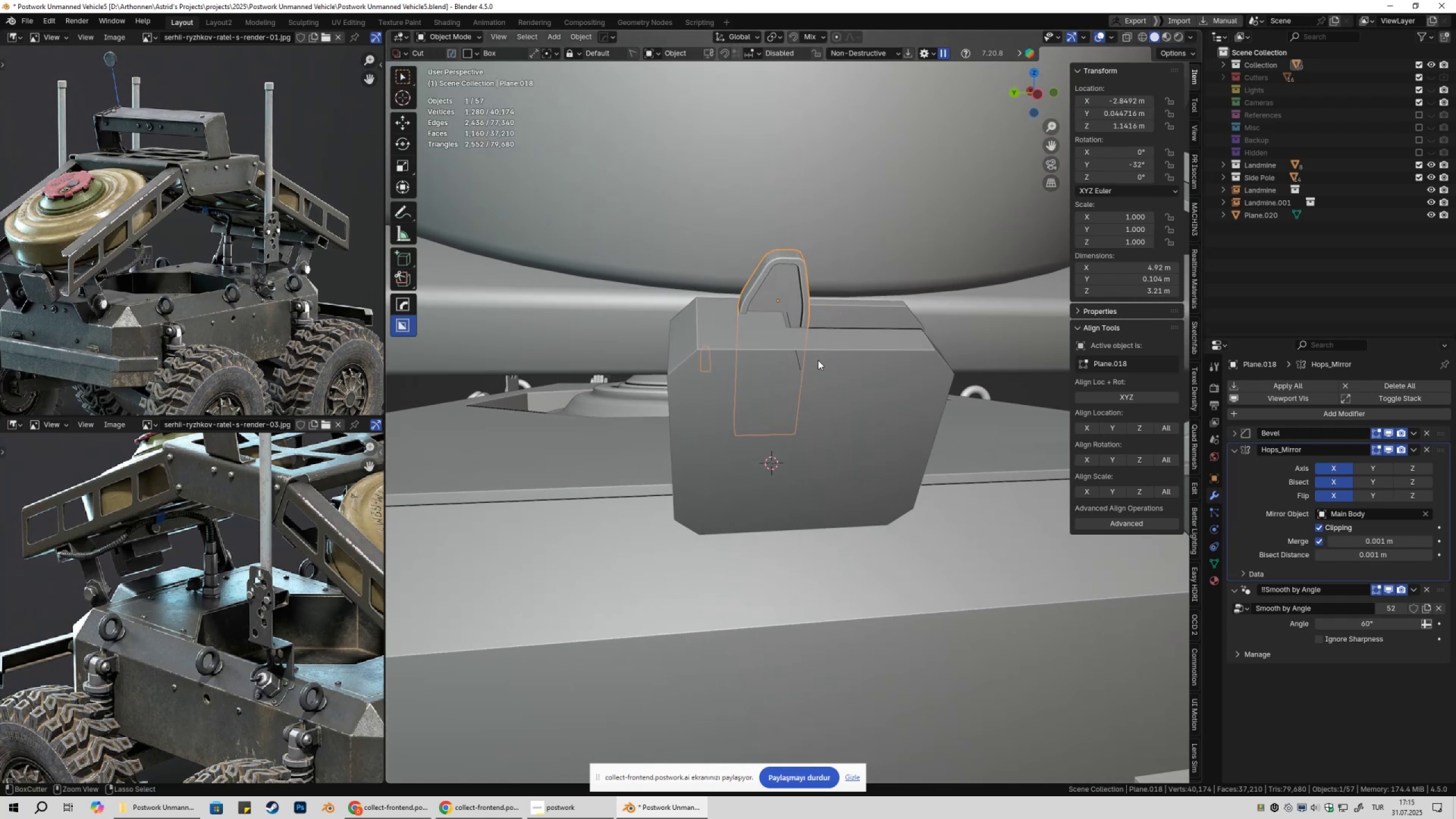 
key(Control+Z)
 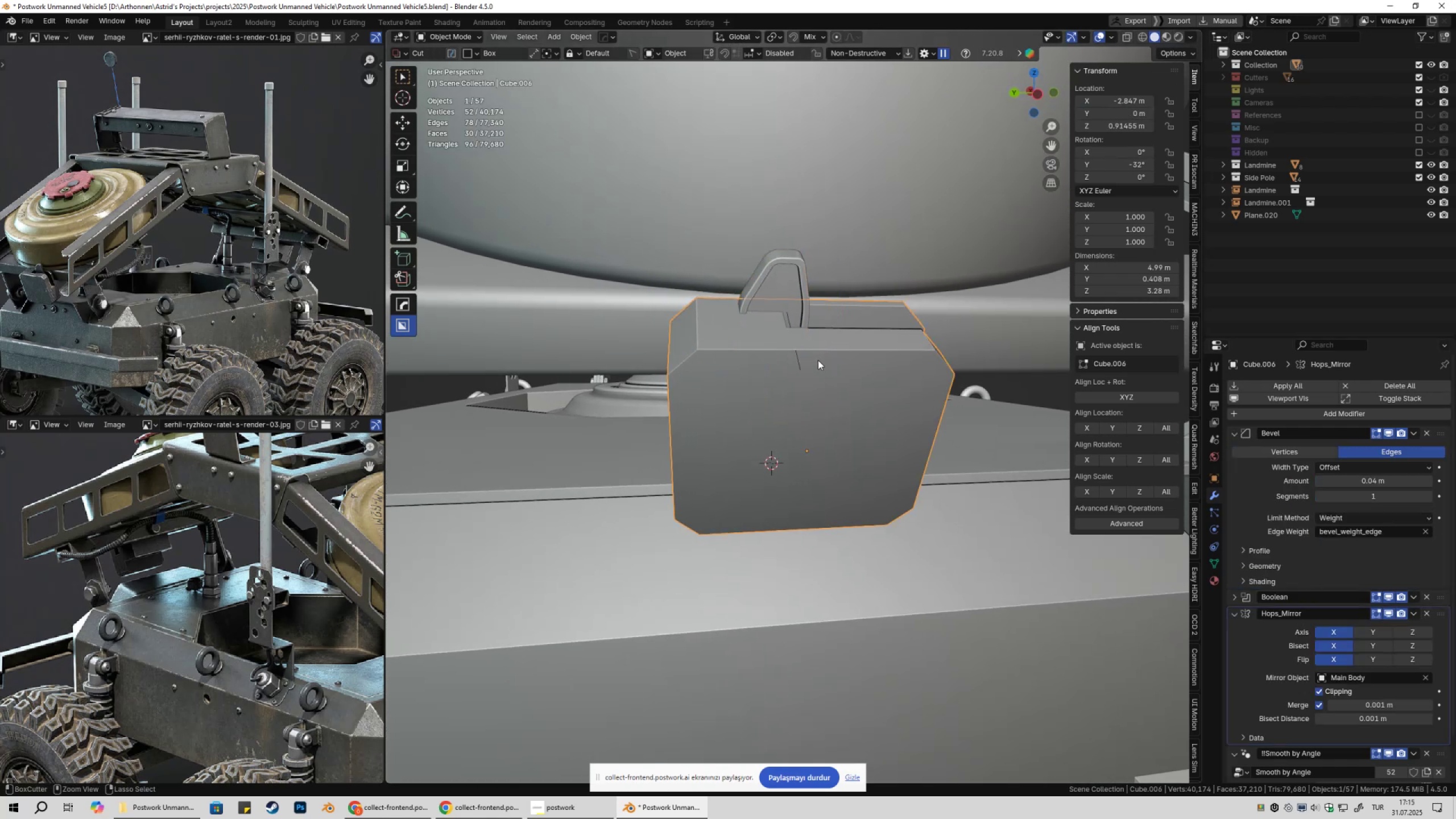 
key(Control+Z)
 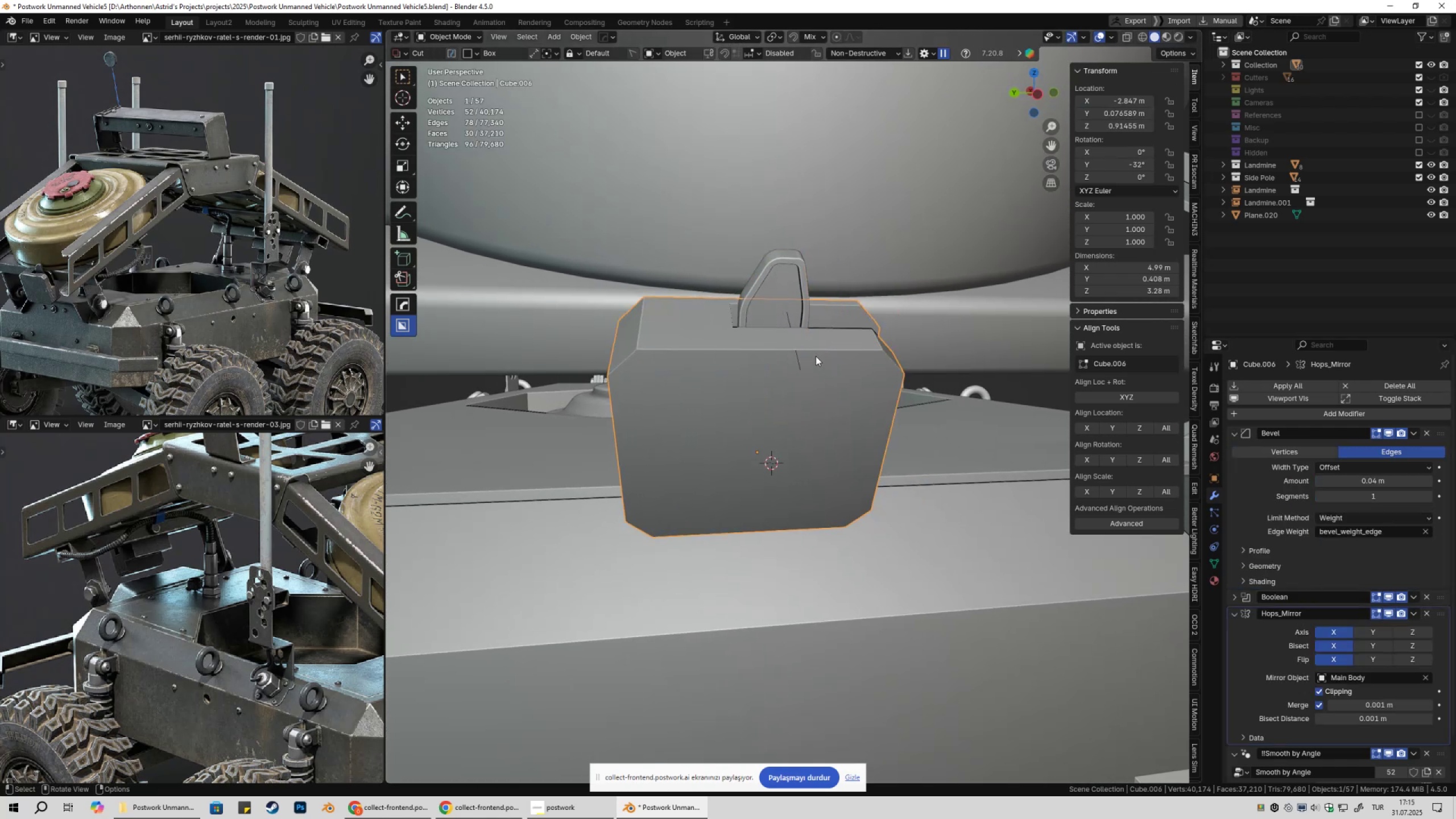 
hold_key(key=ShiftLeft, duration=0.41)
 